 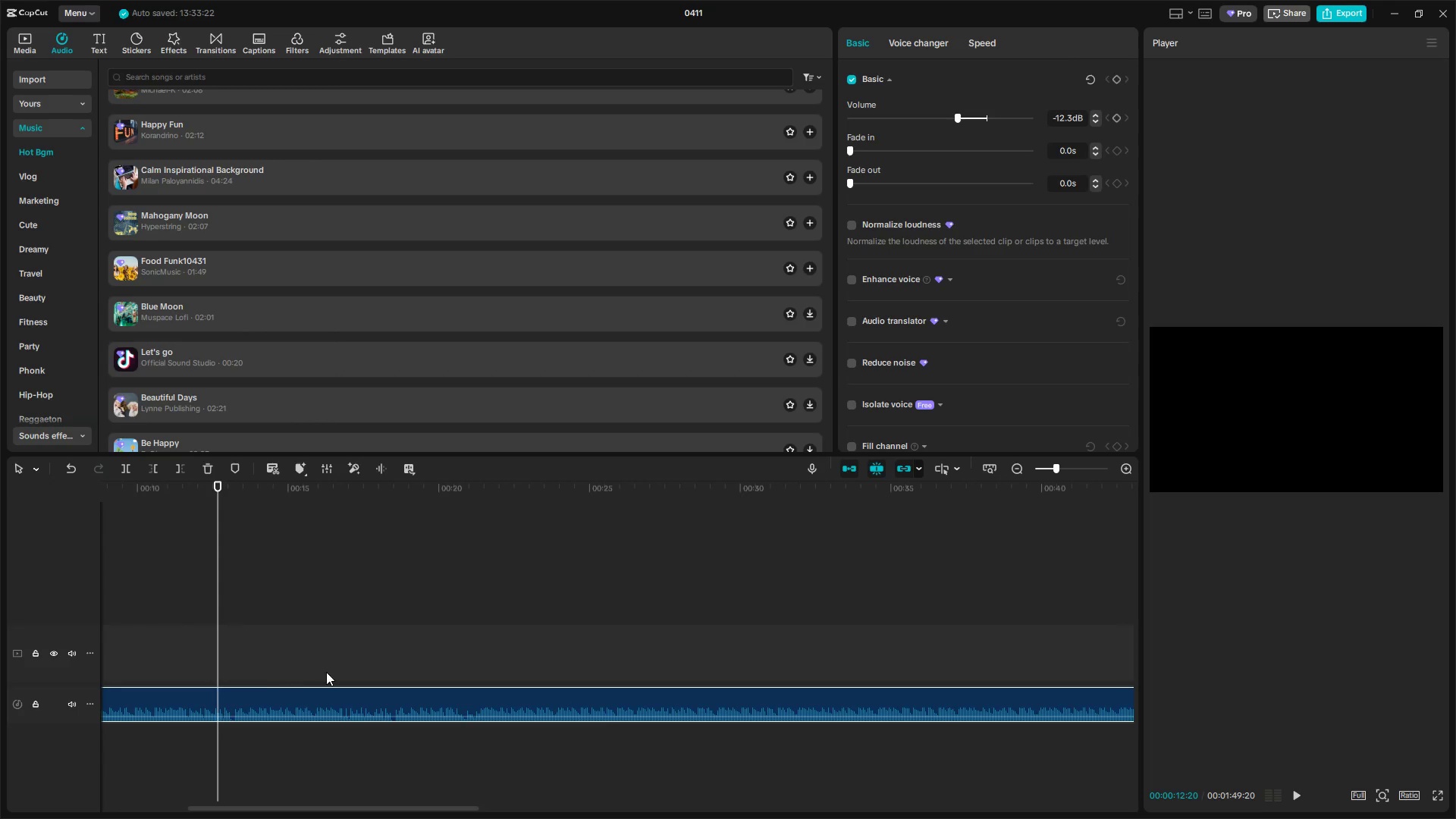 
key(Space)
 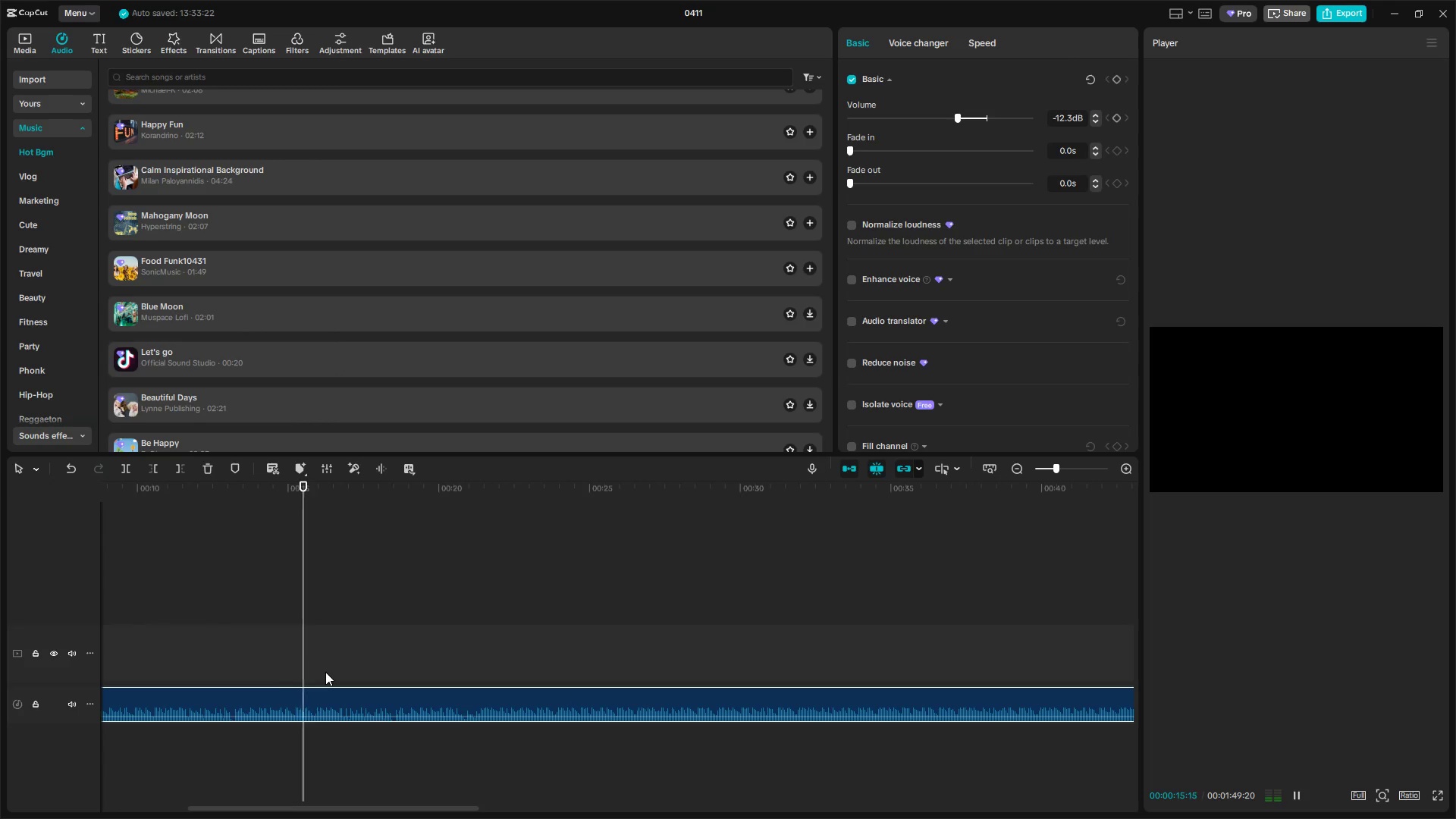 
scroll: coordinate [280, 672], scroll_direction: up, amount: 24.0
 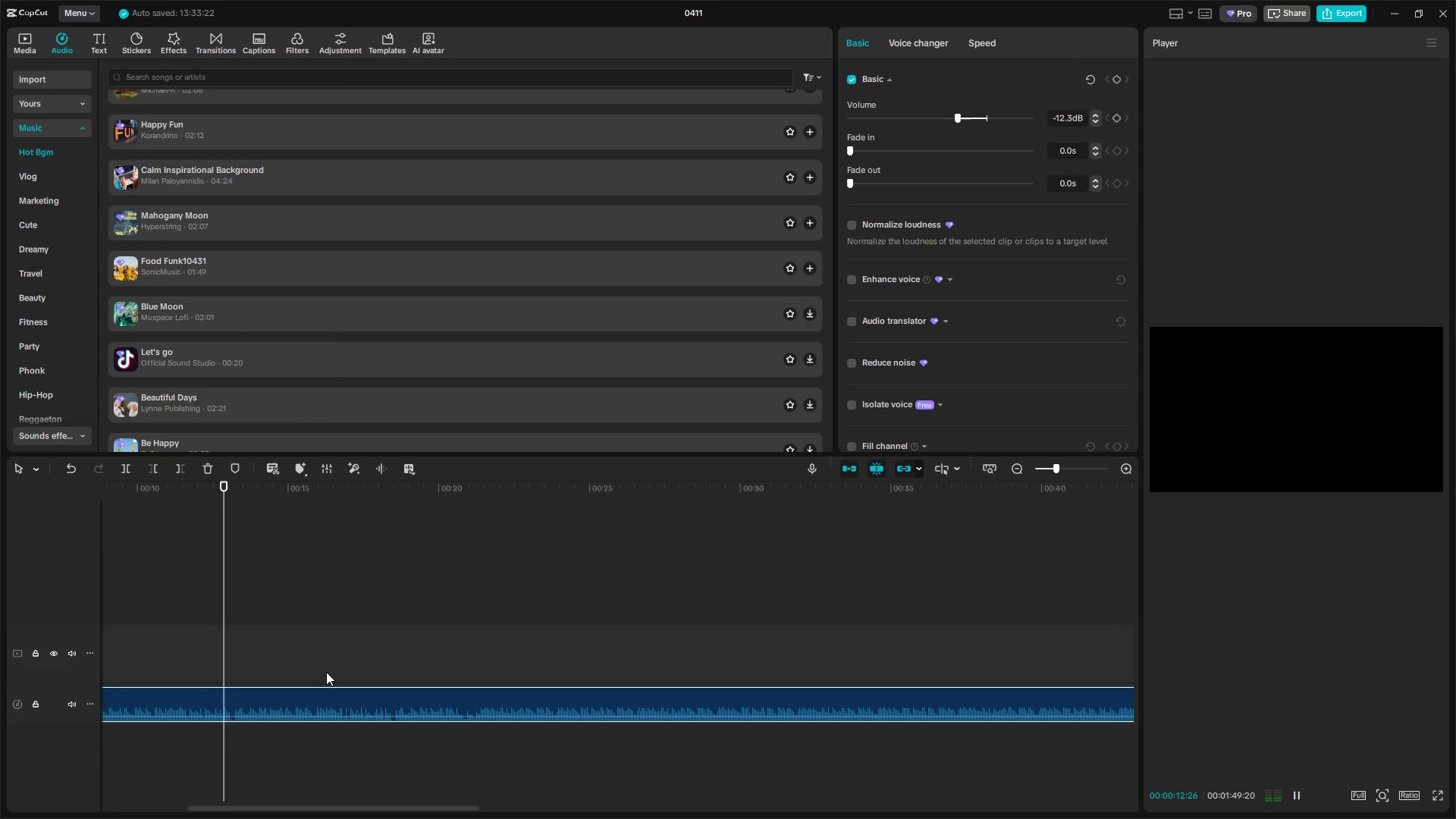 
key(Space)
 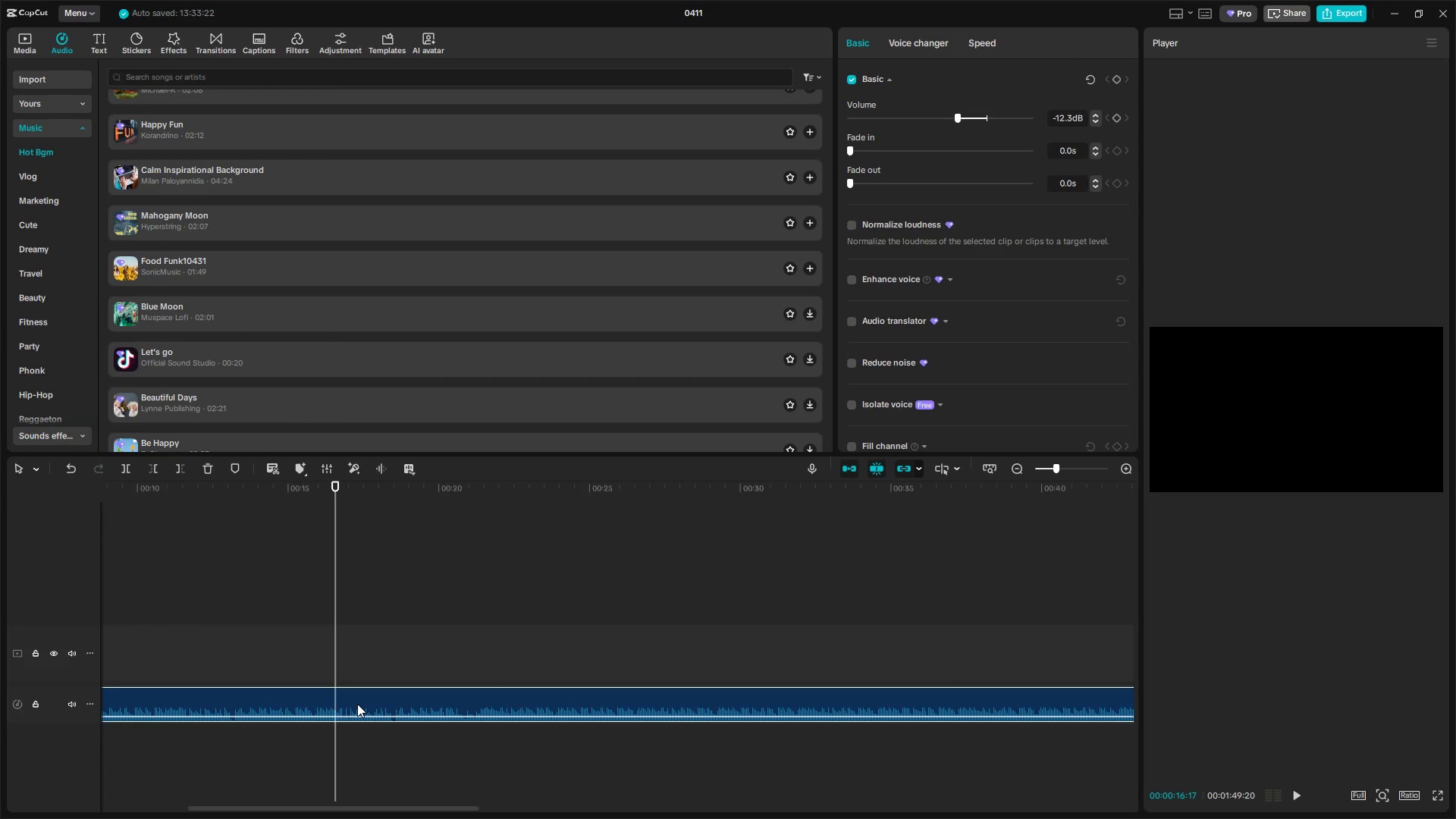 
key(Space)
 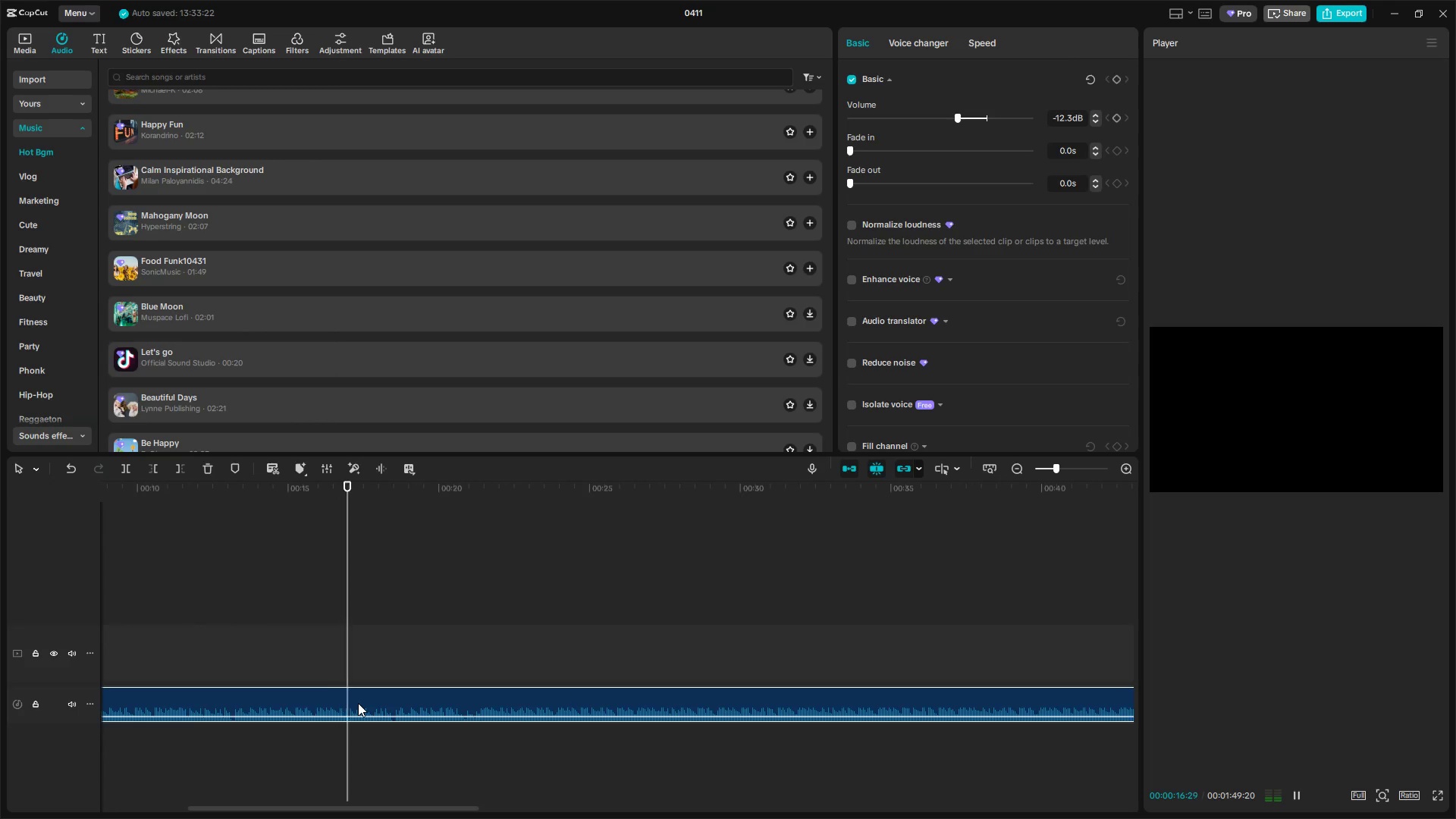 
hold_key(key=ControlLeft, duration=0.62)
 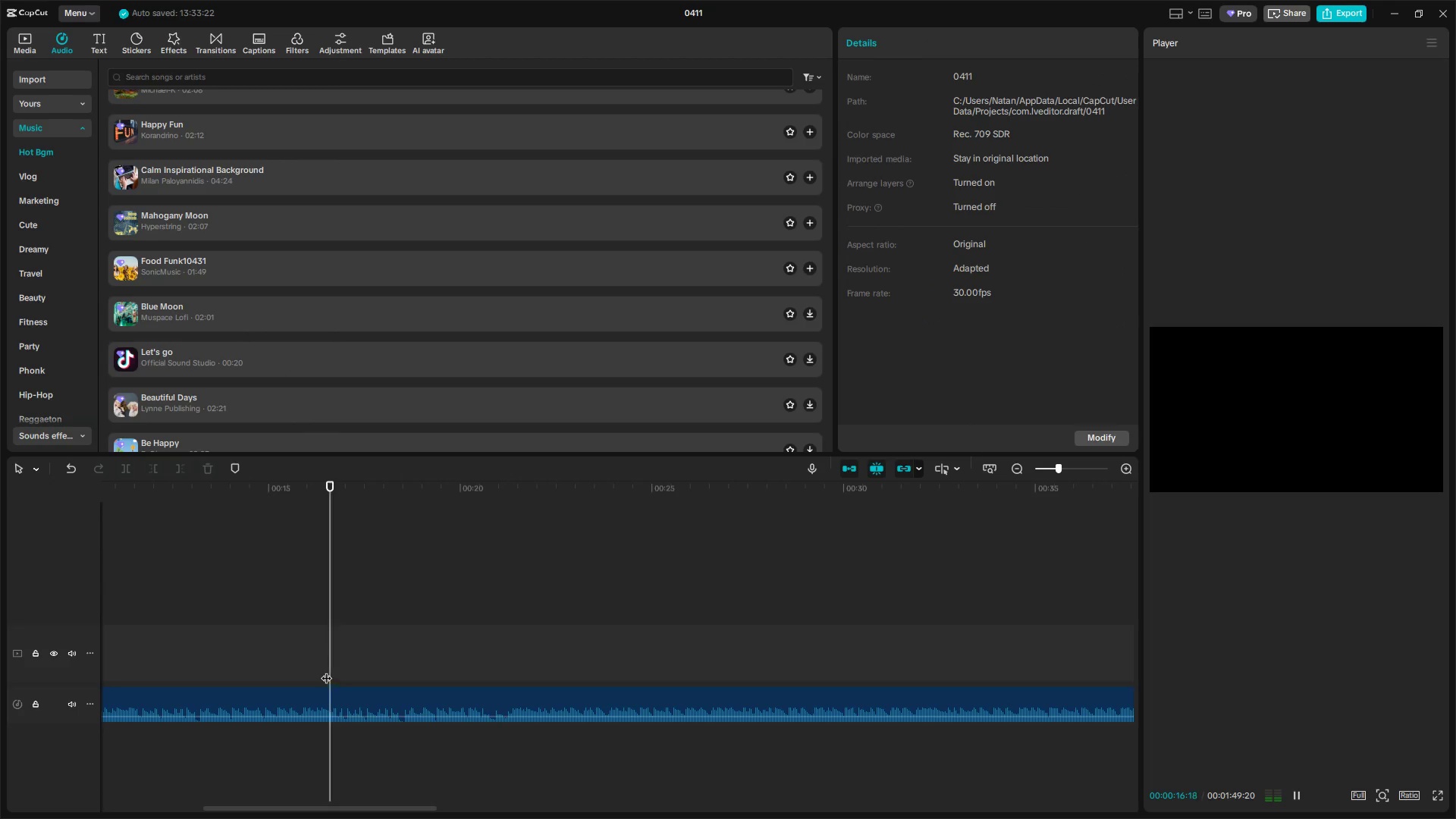 
left_click([326, 670])
 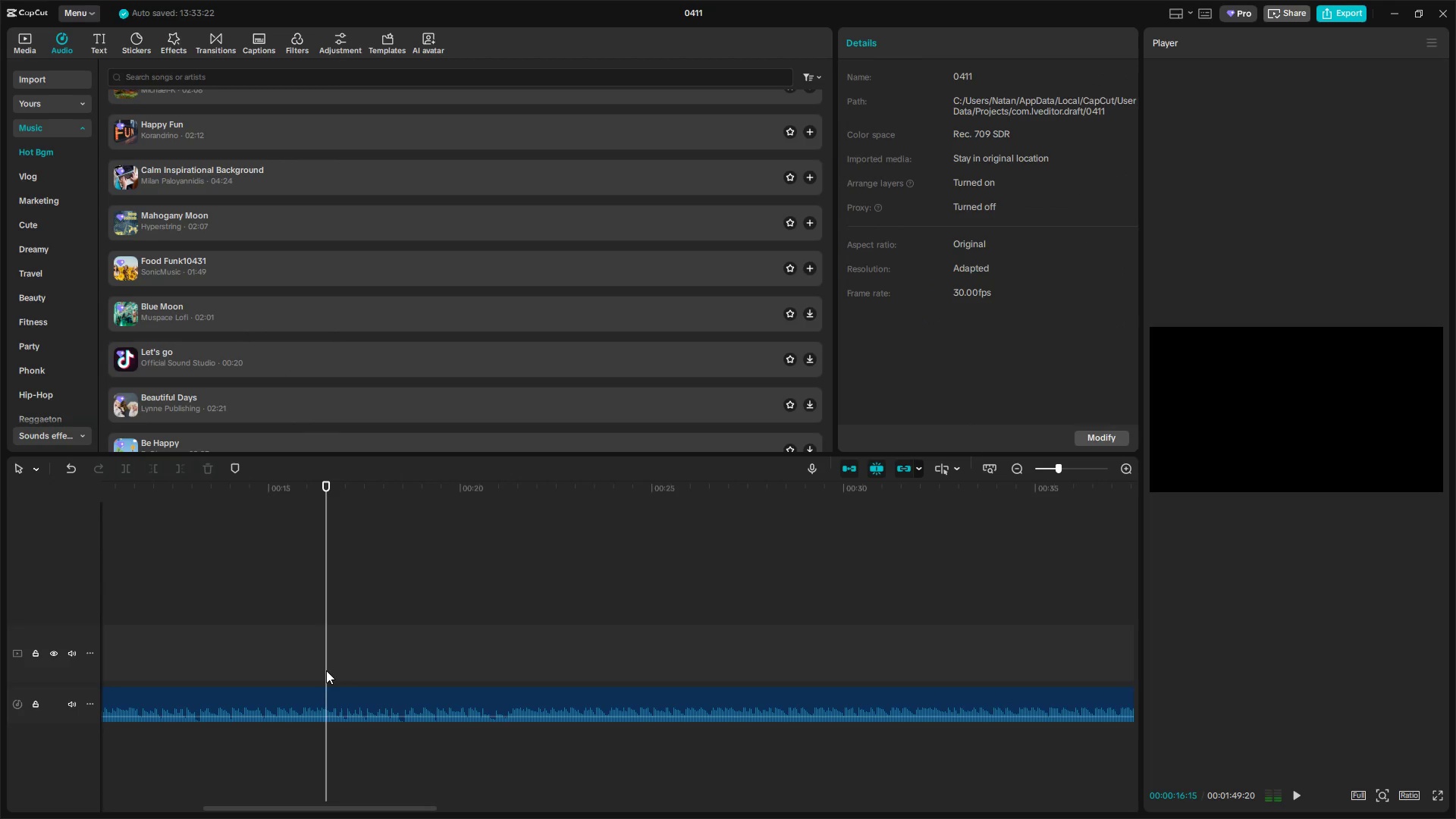 
scroll: coordinate [357, 709], scroll_direction: up, amount: 3.0
 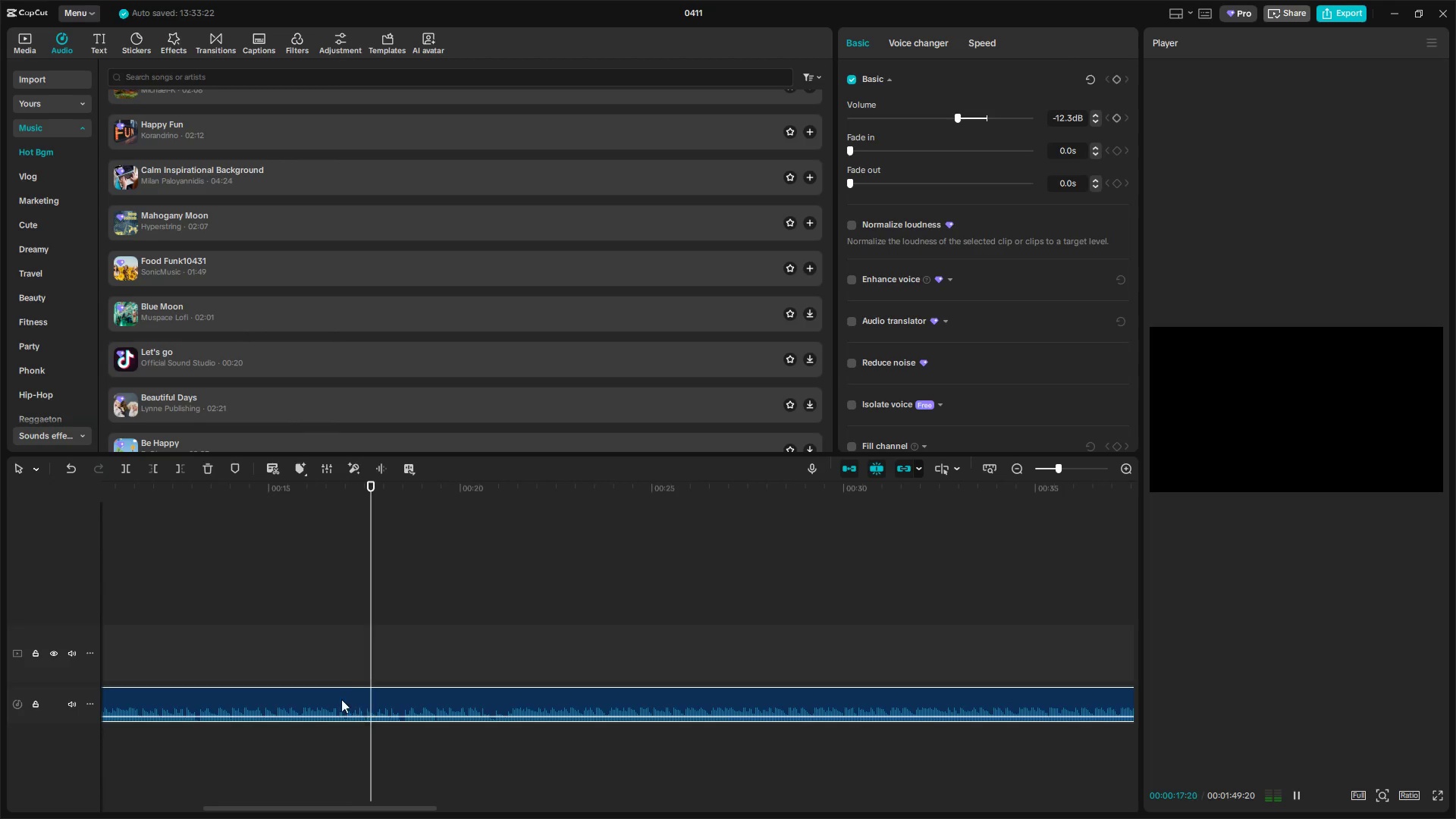 
key(Space)
 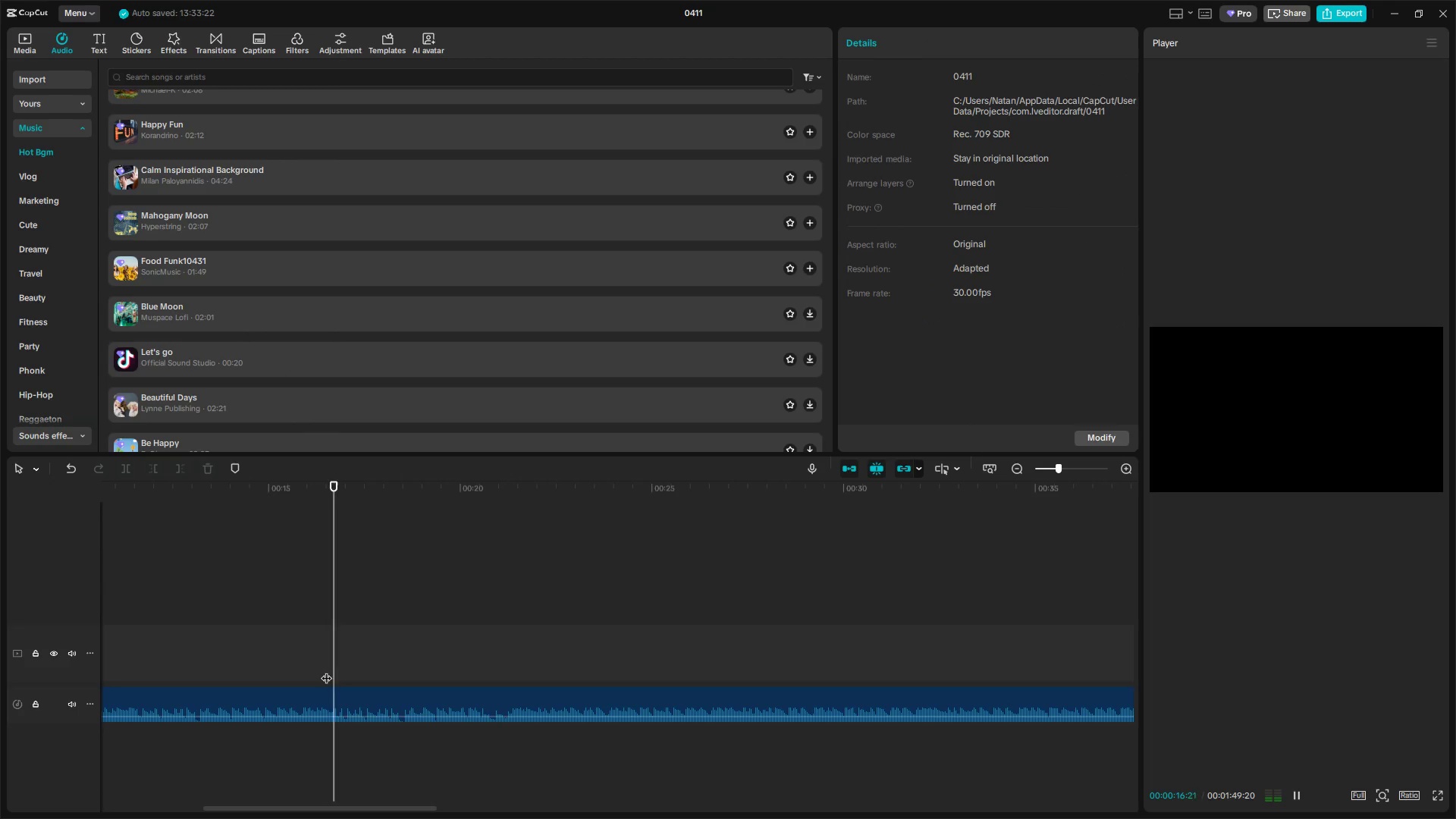 
key(Space)
 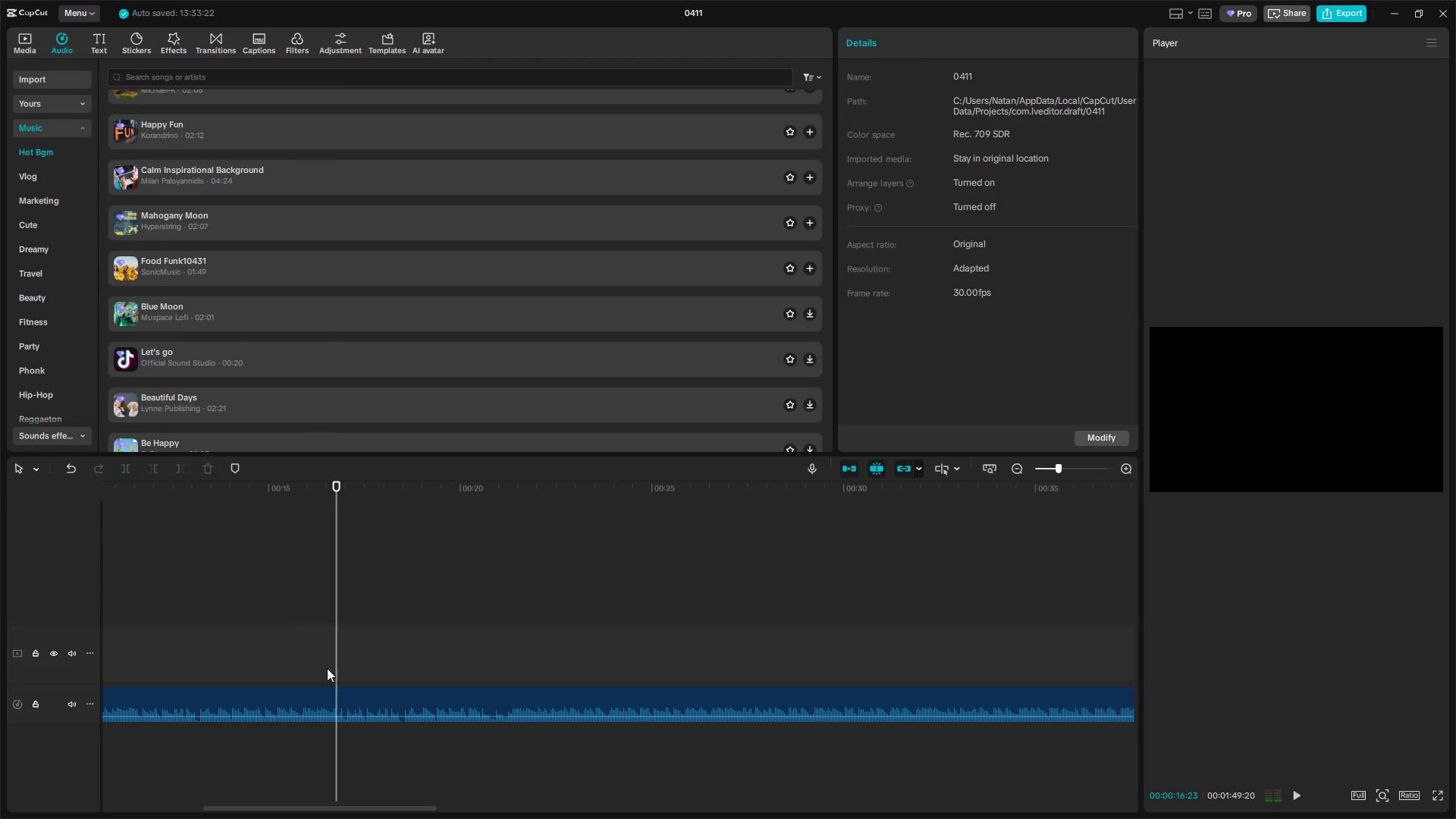 
left_click([327, 668])
 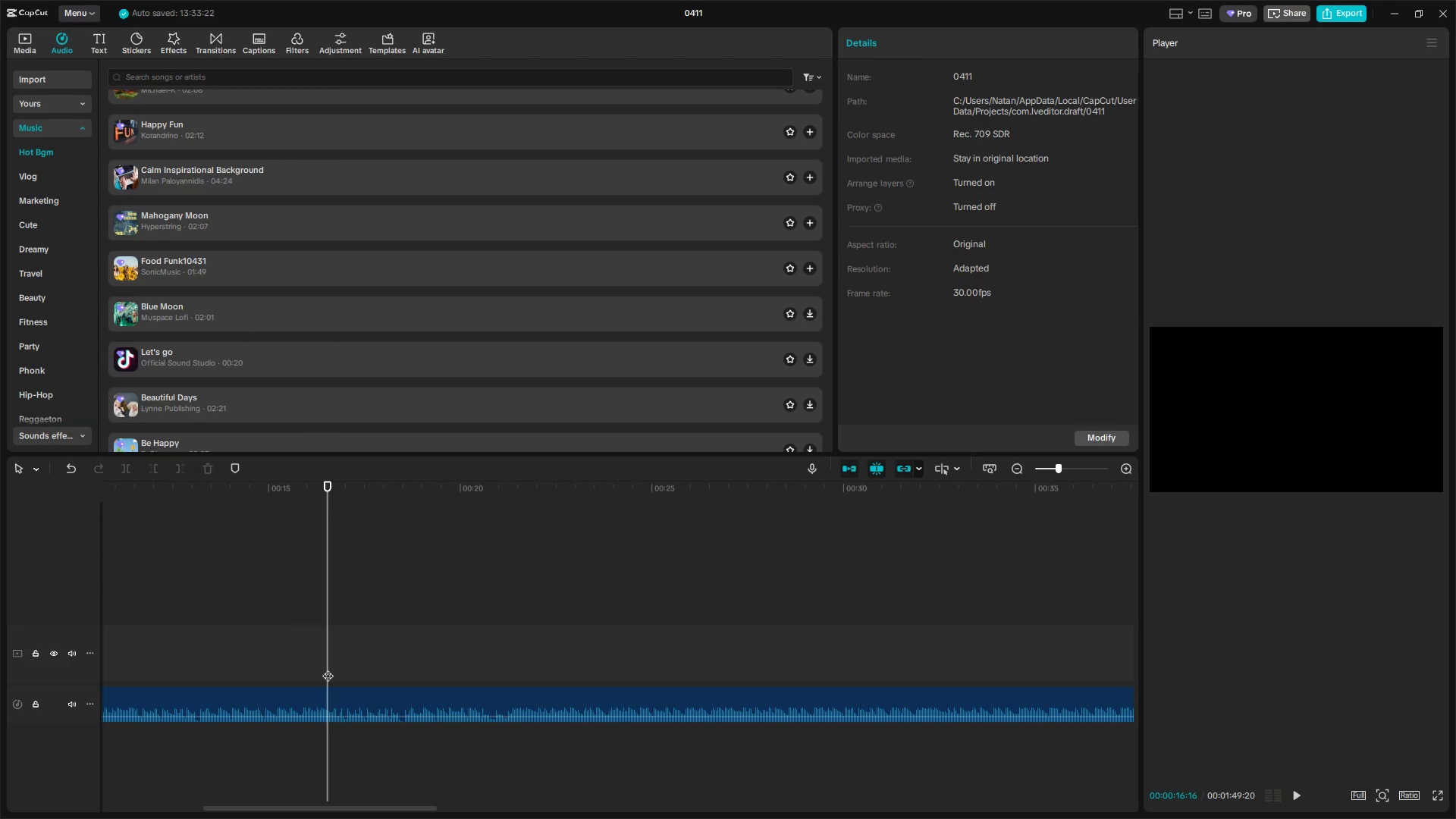 
key(Space)
 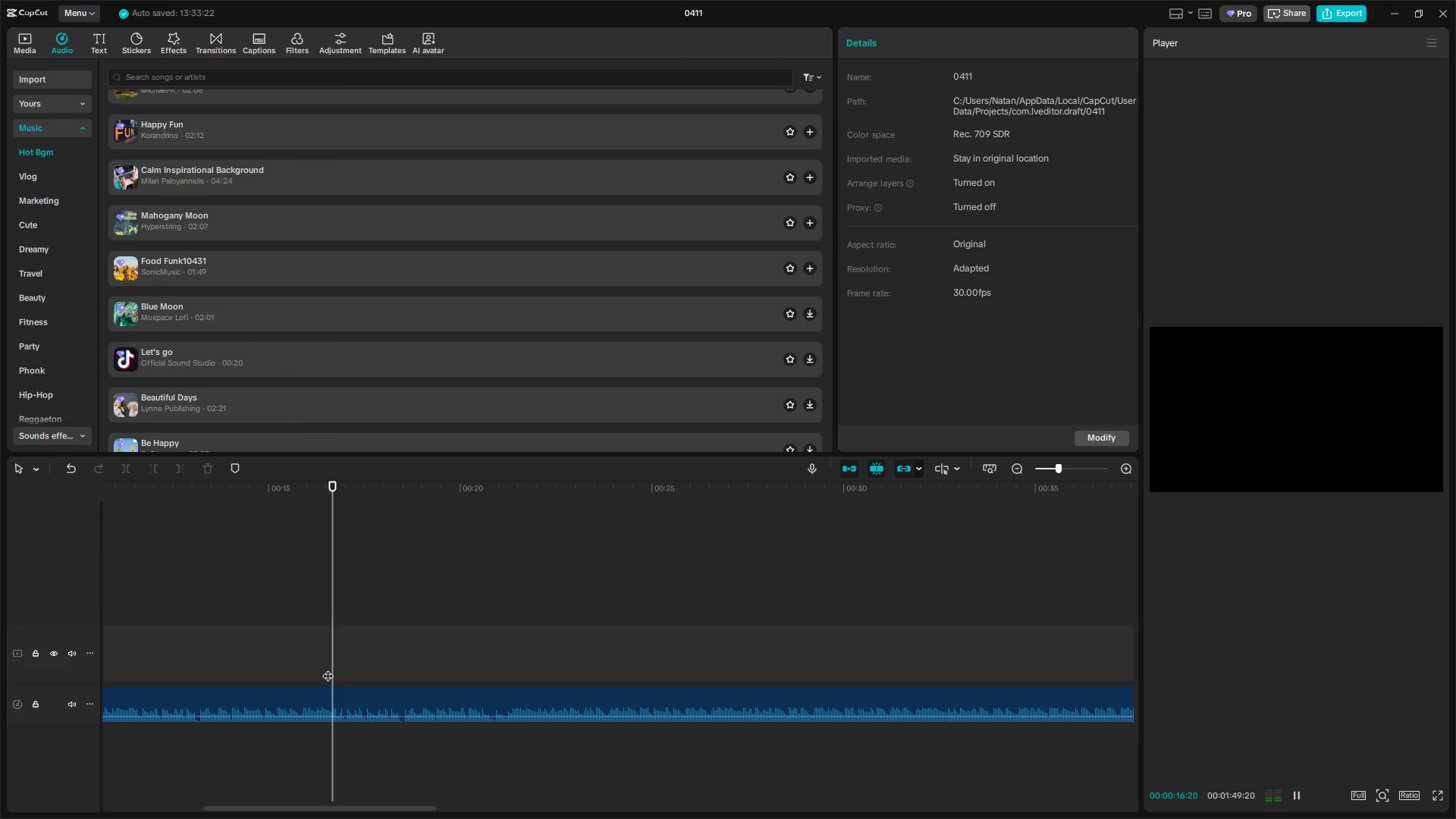 
key(Space)
 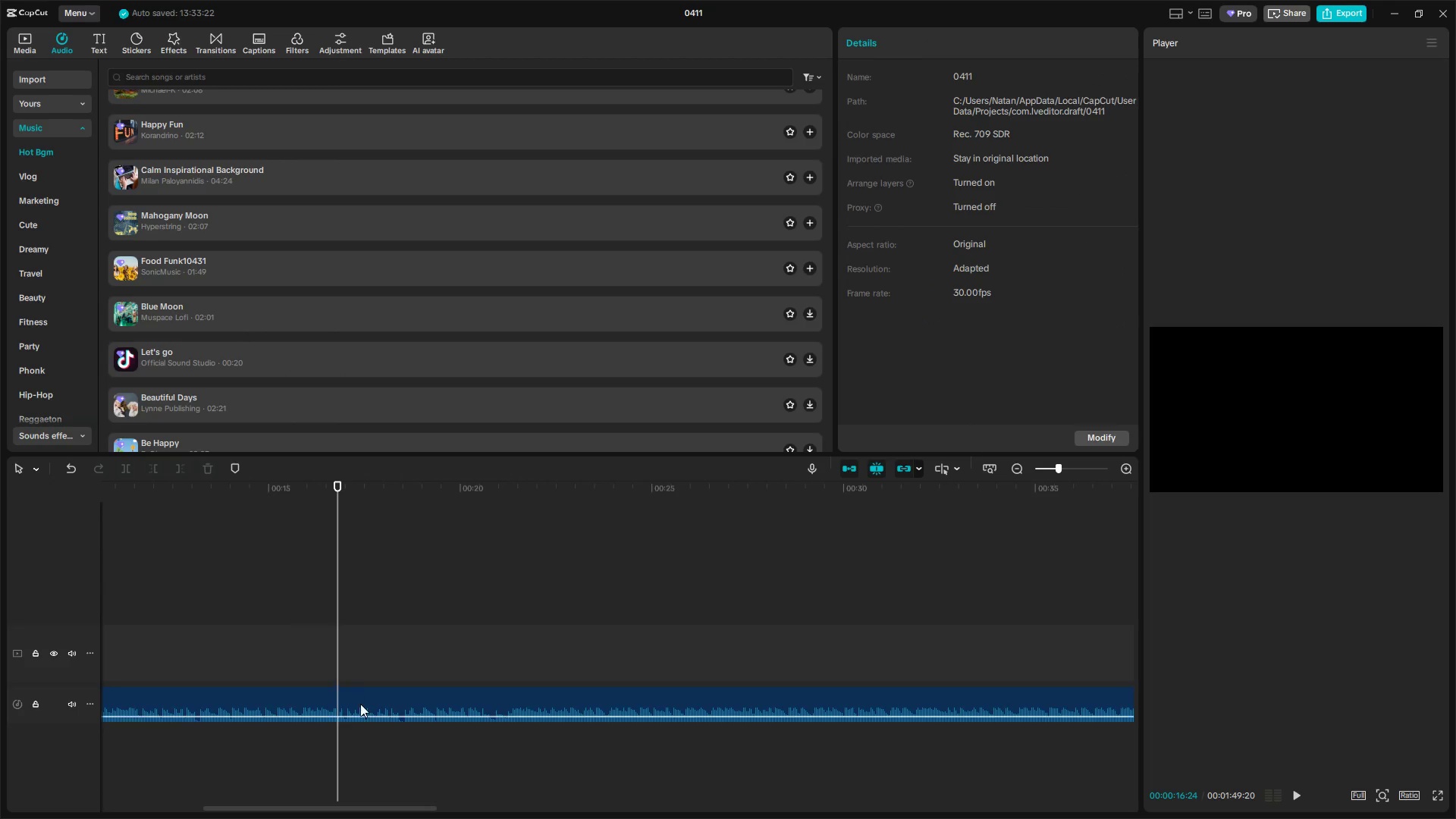 
left_click([367, 697])
 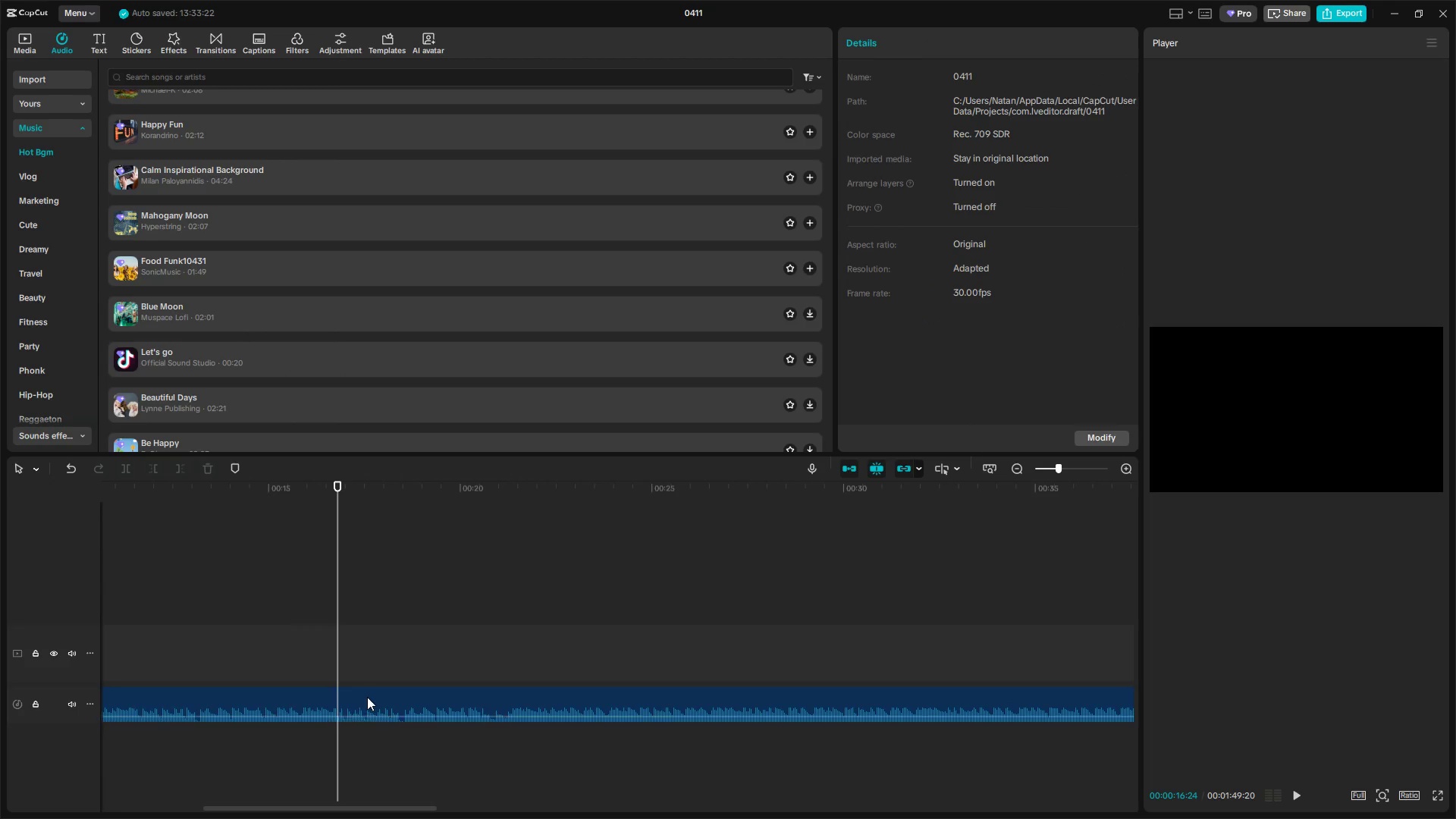 
key(W)
 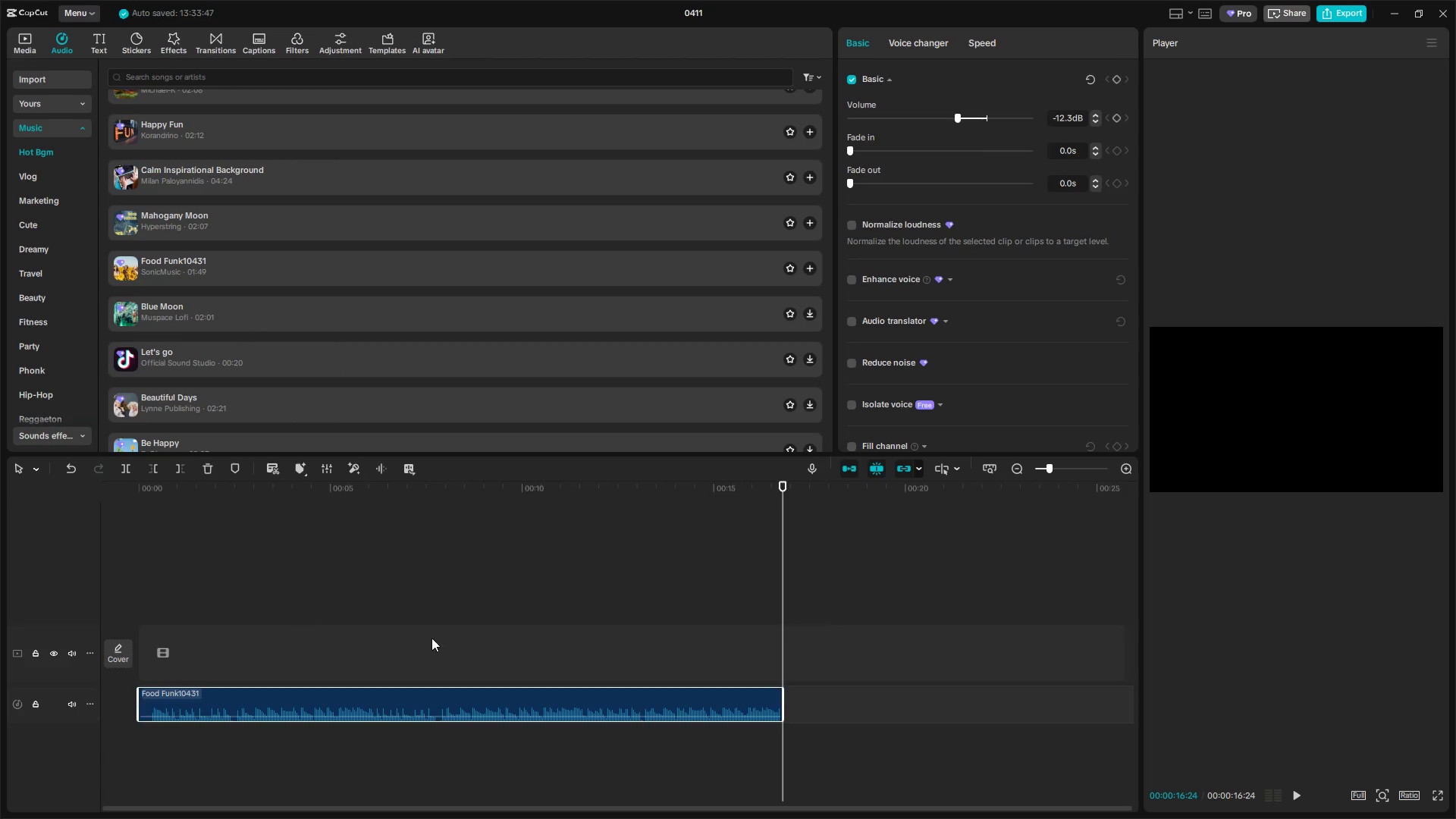 
key(Space)
 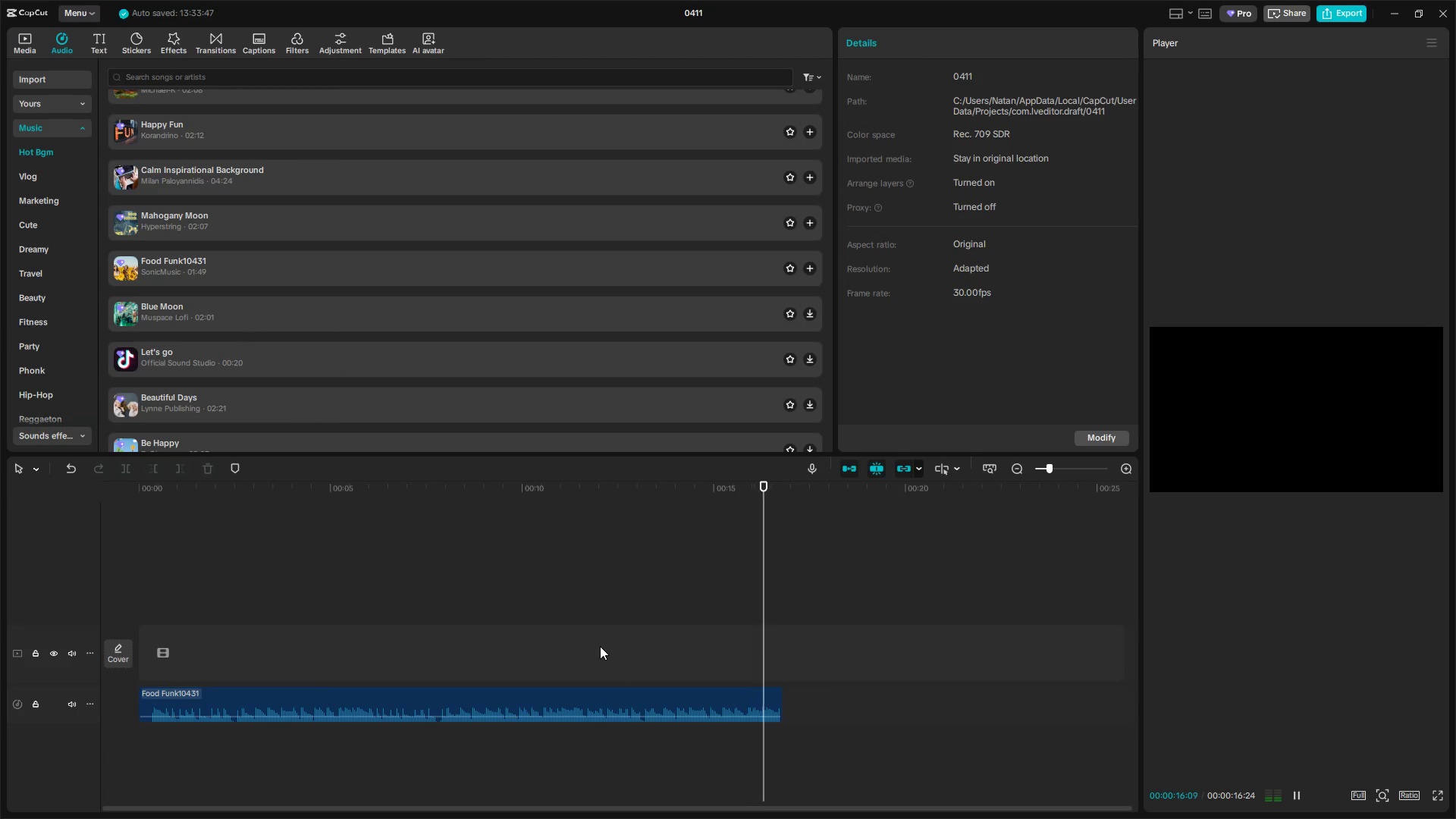 
wait(6.25)
 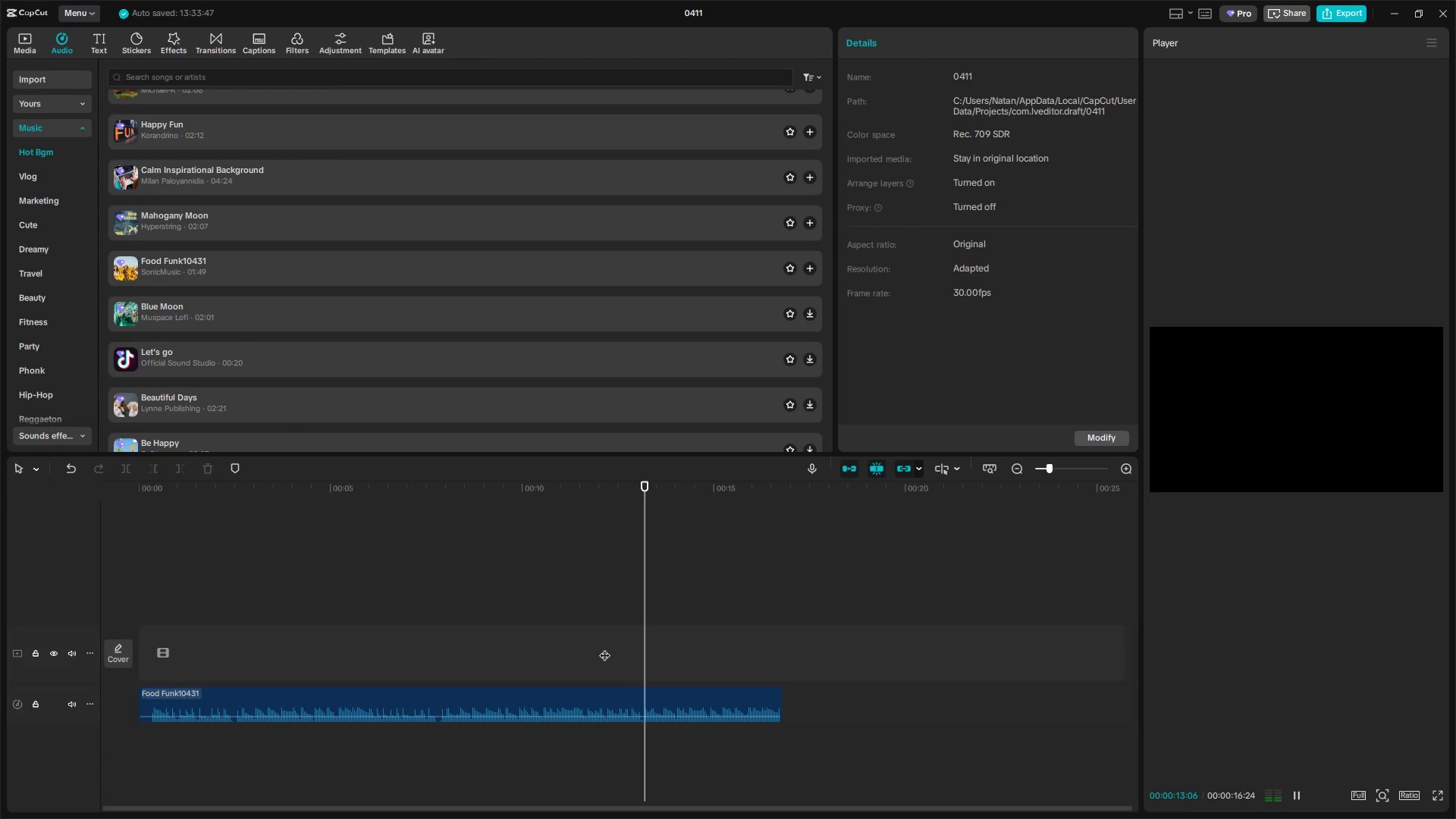 
left_click([196, 655])
 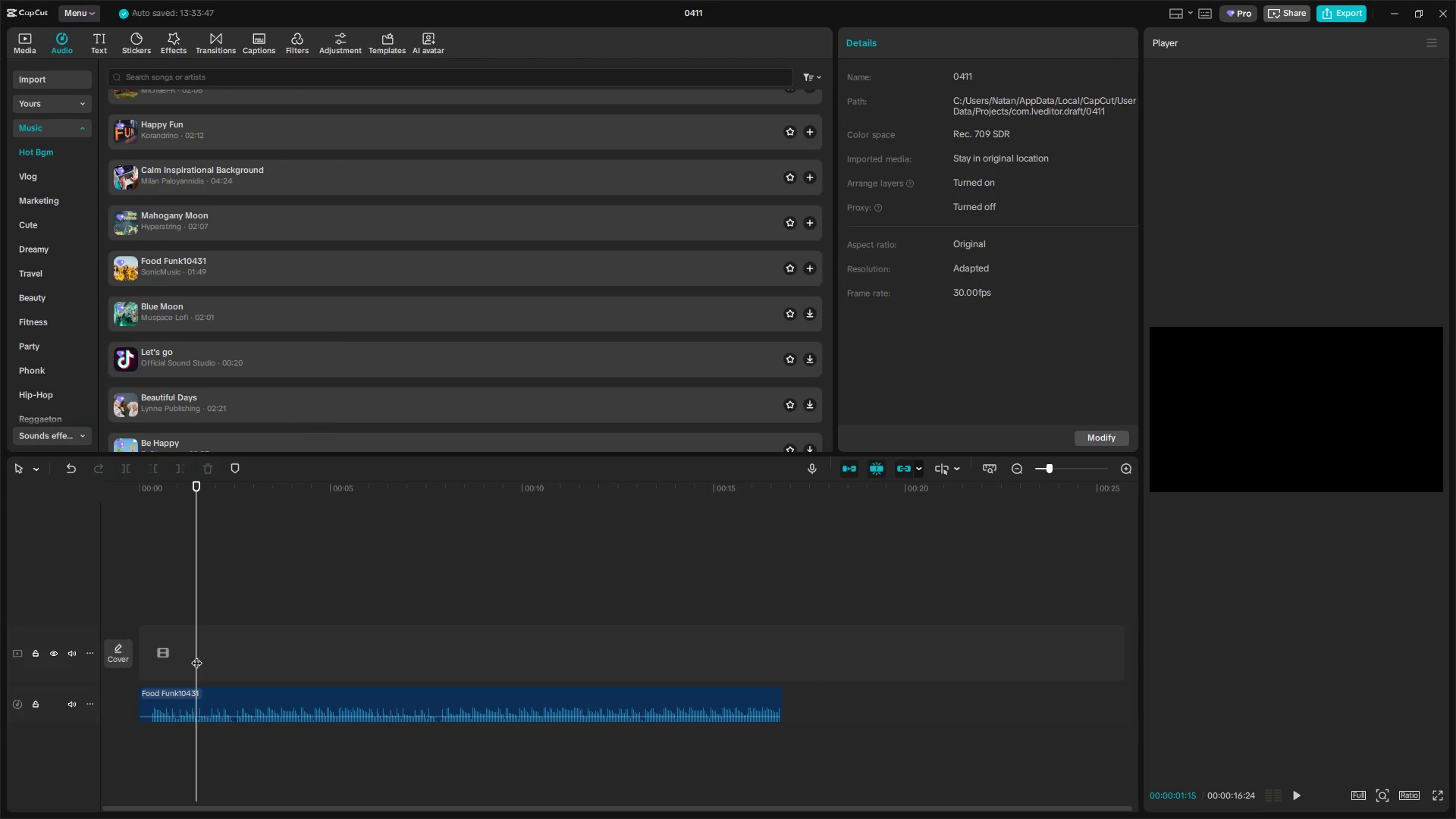 
left_click_drag(start_coordinate=[196, 655], to_coordinate=[61, 652])
 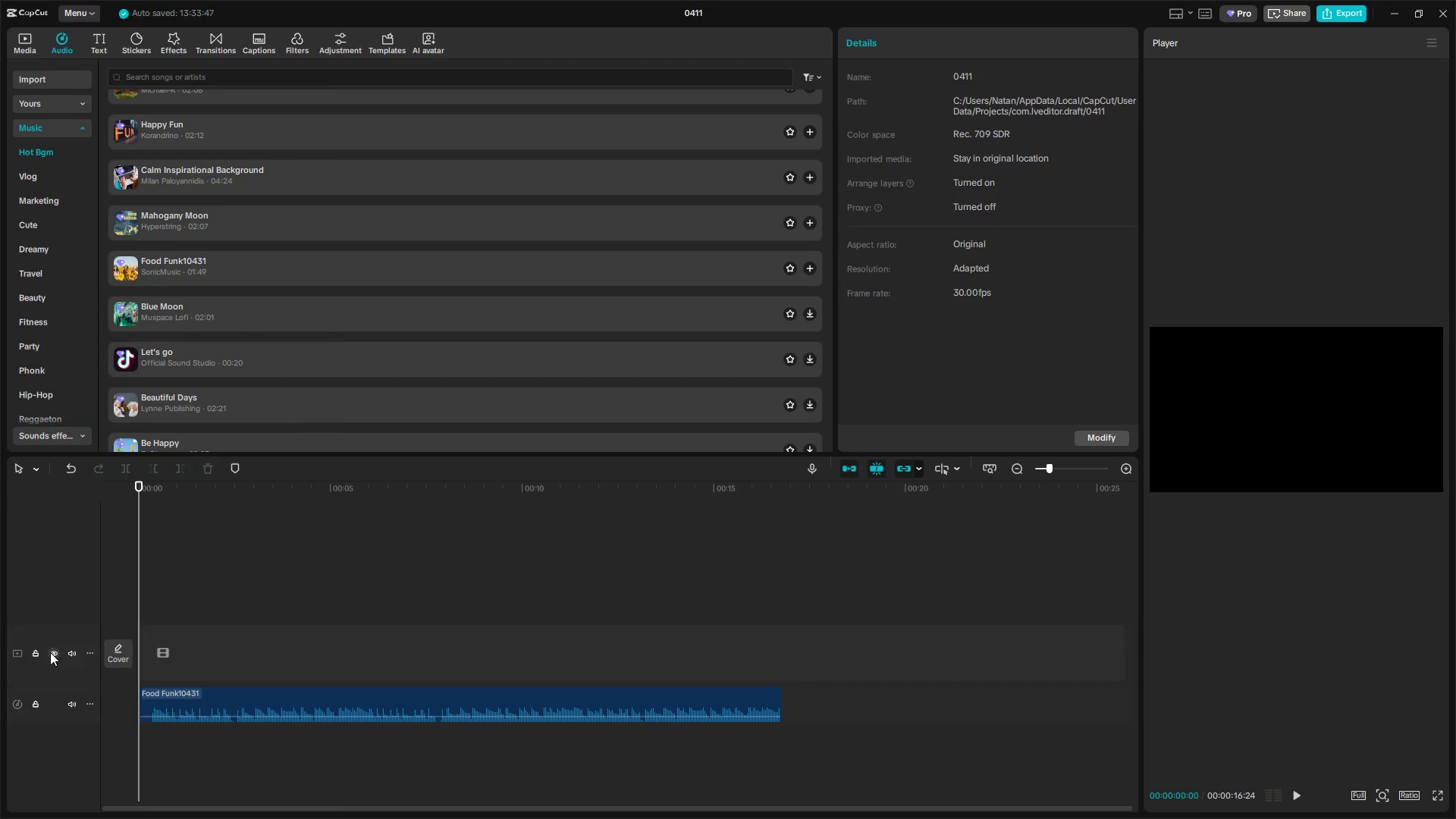 
key(Space)
 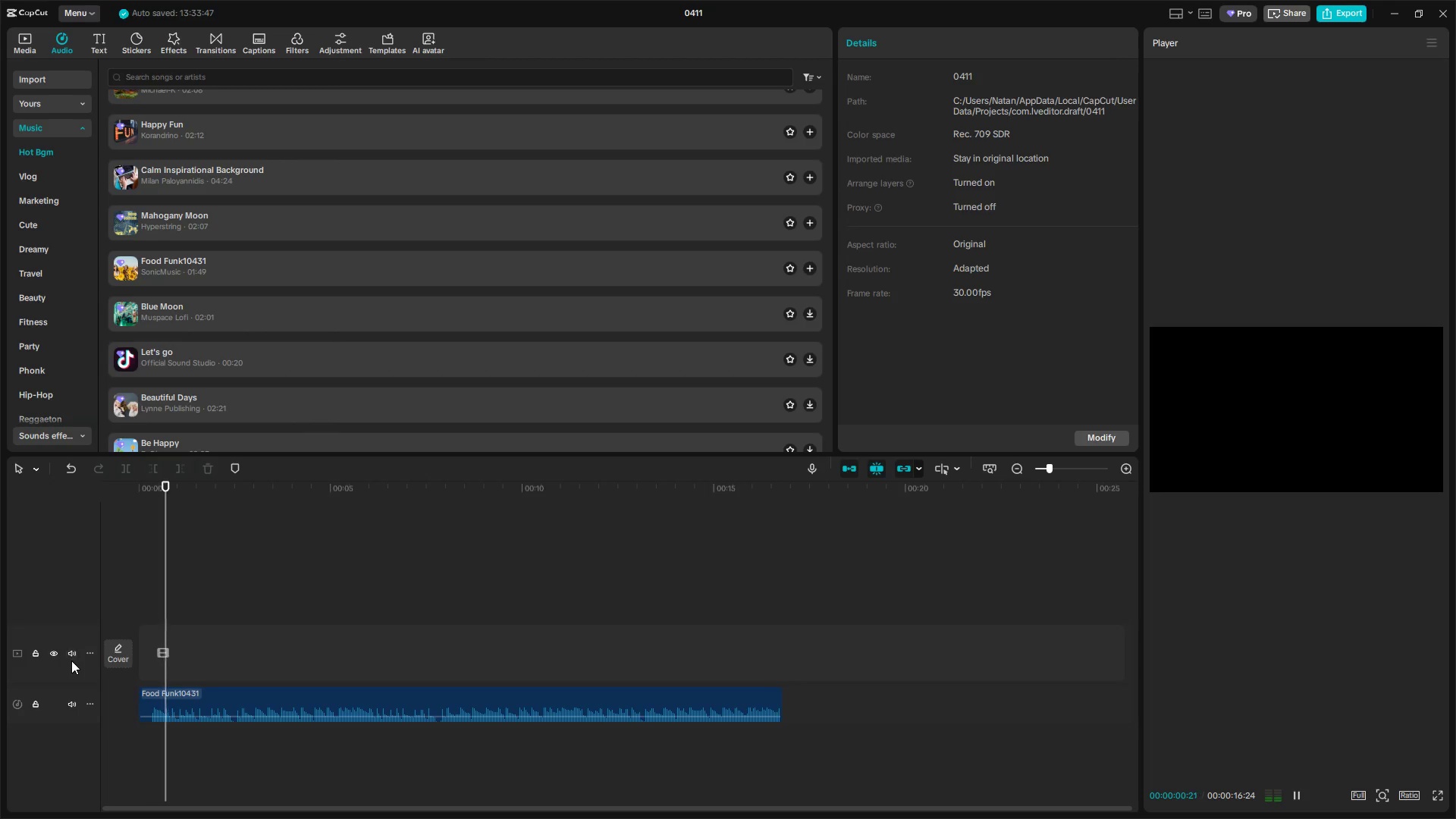 
key(Space)
 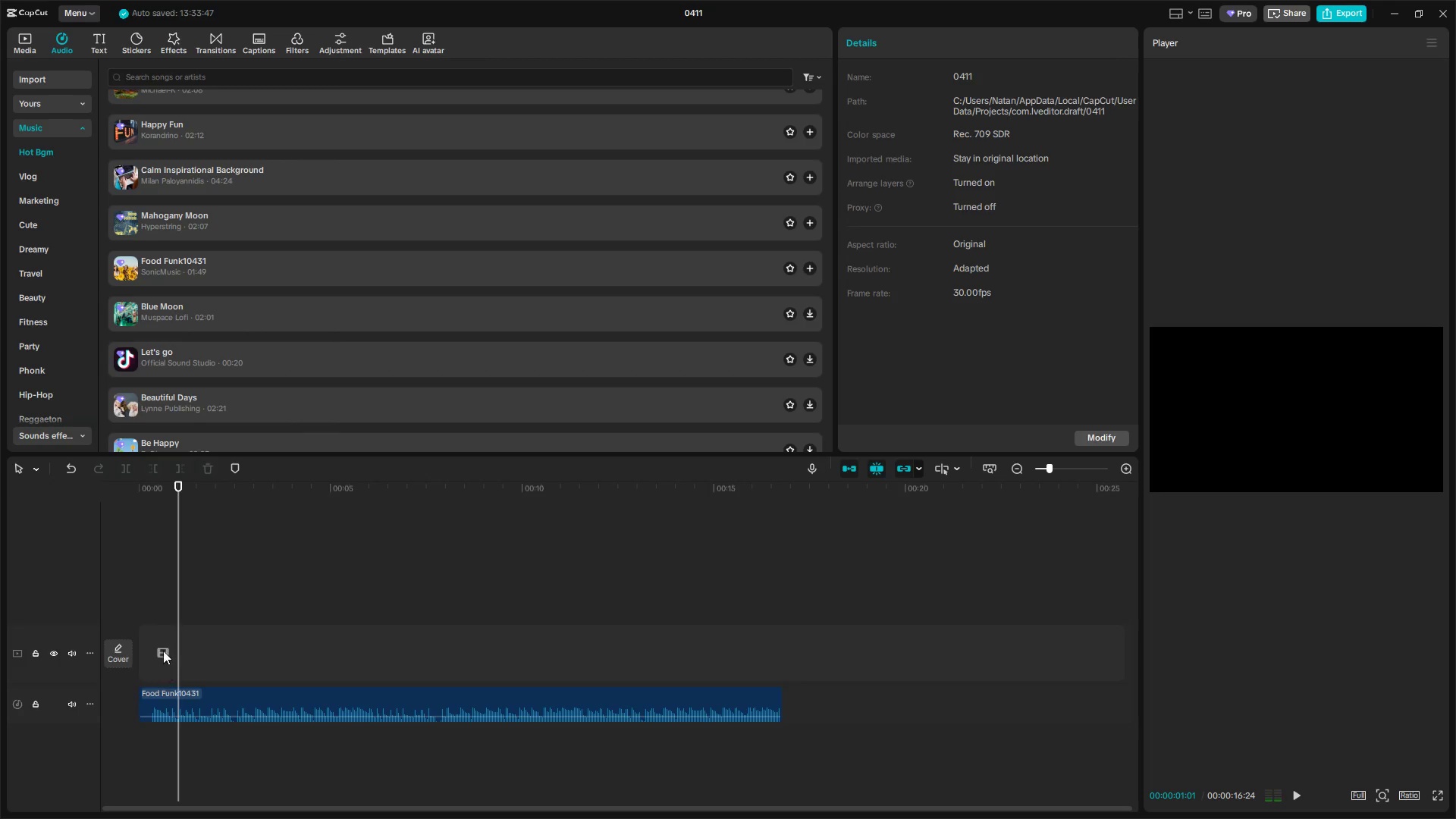 
left_click([157, 641])
 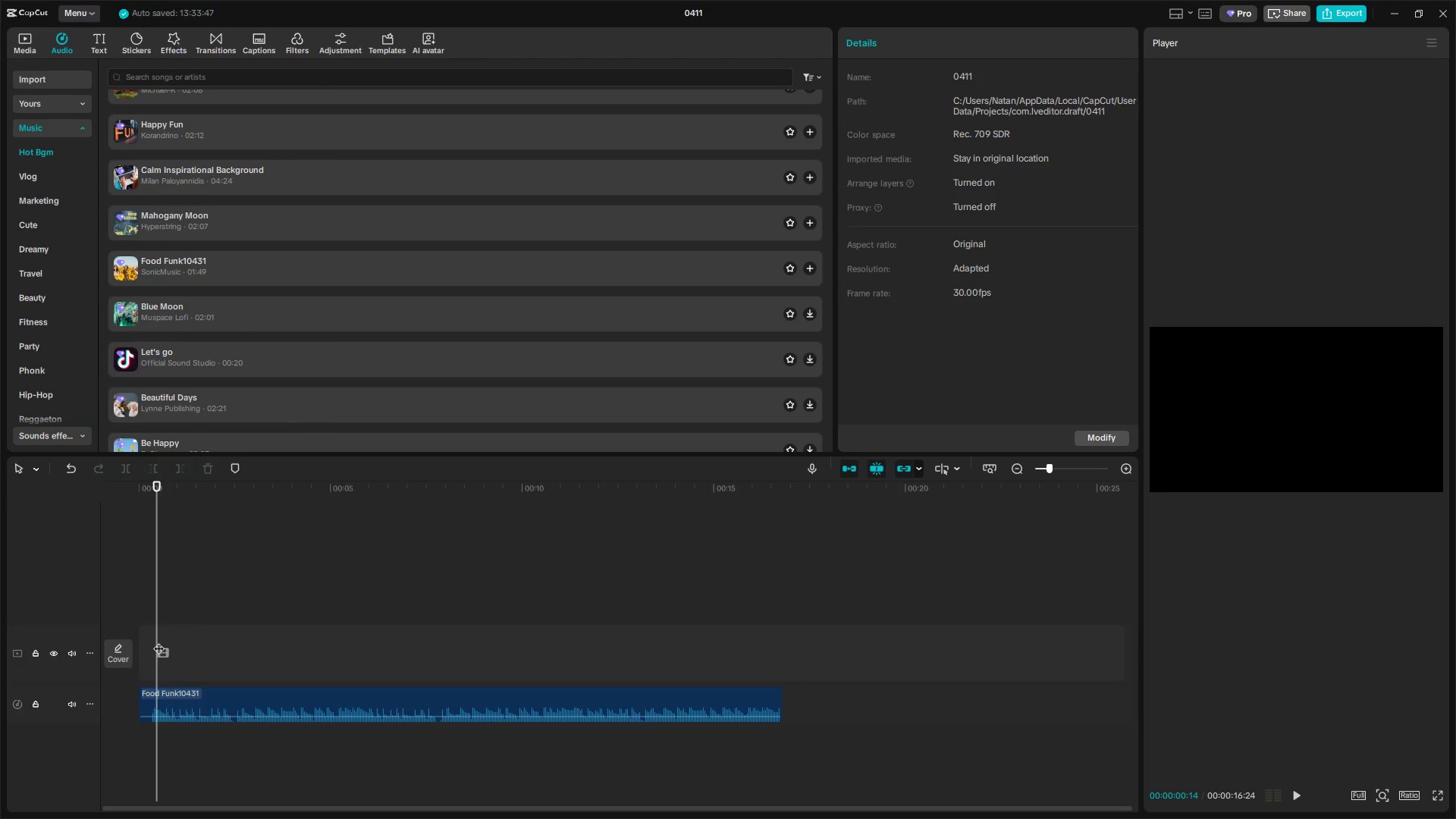 
left_click_drag(start_coordinate=[159, 641], to_coordinate=[150, 644])
 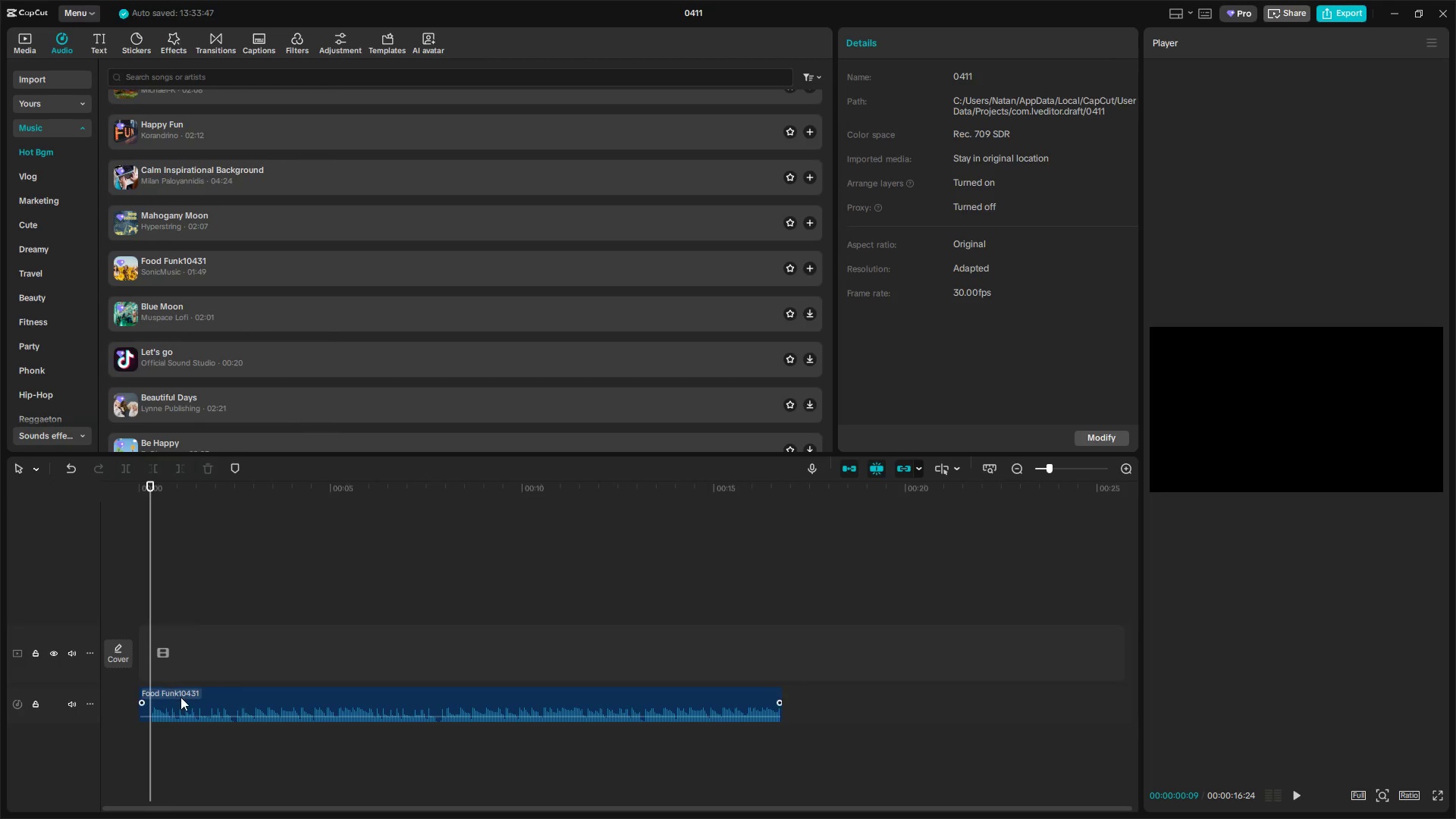 
left_click([184, 695])
 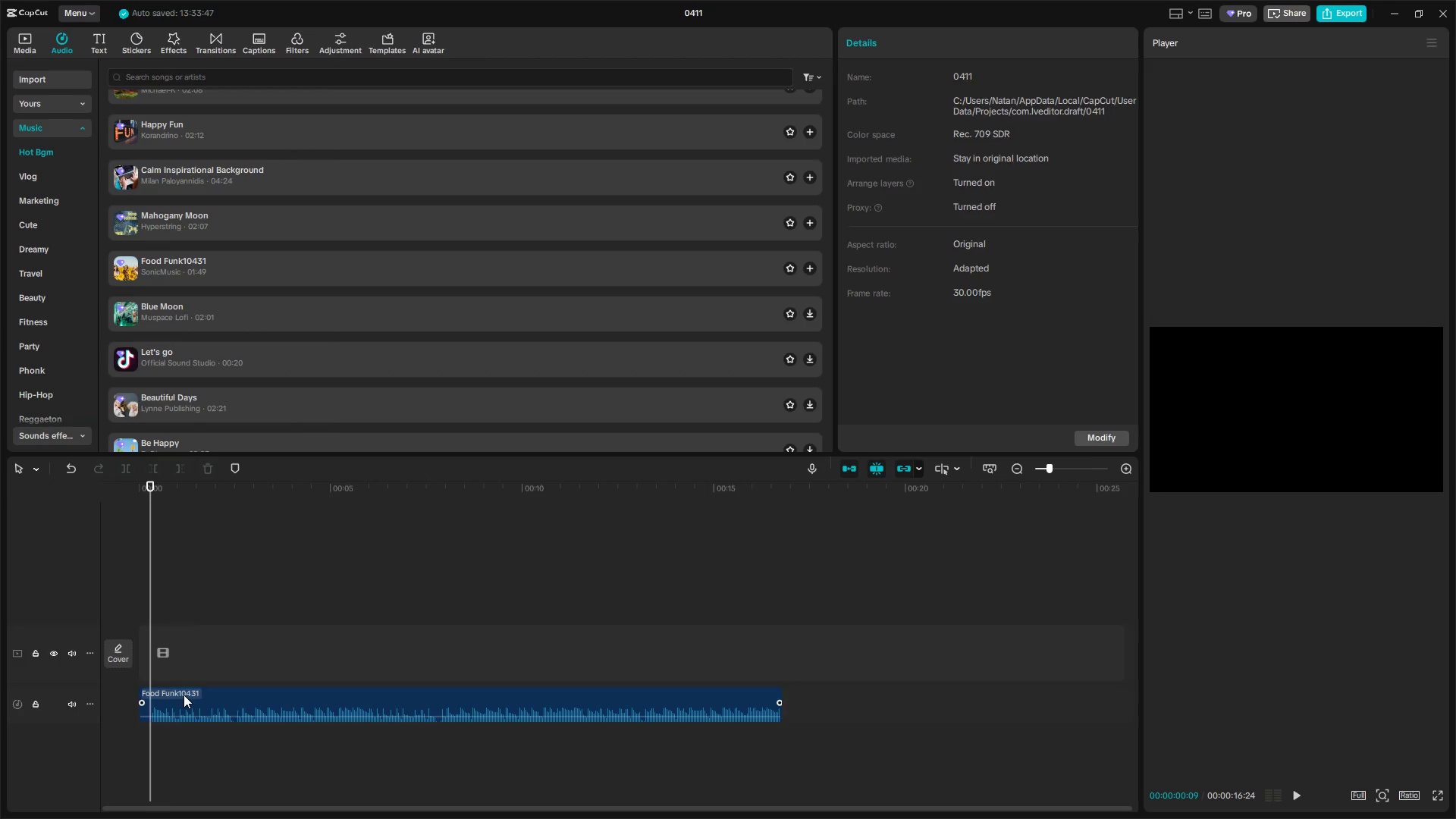 
key(Q)
 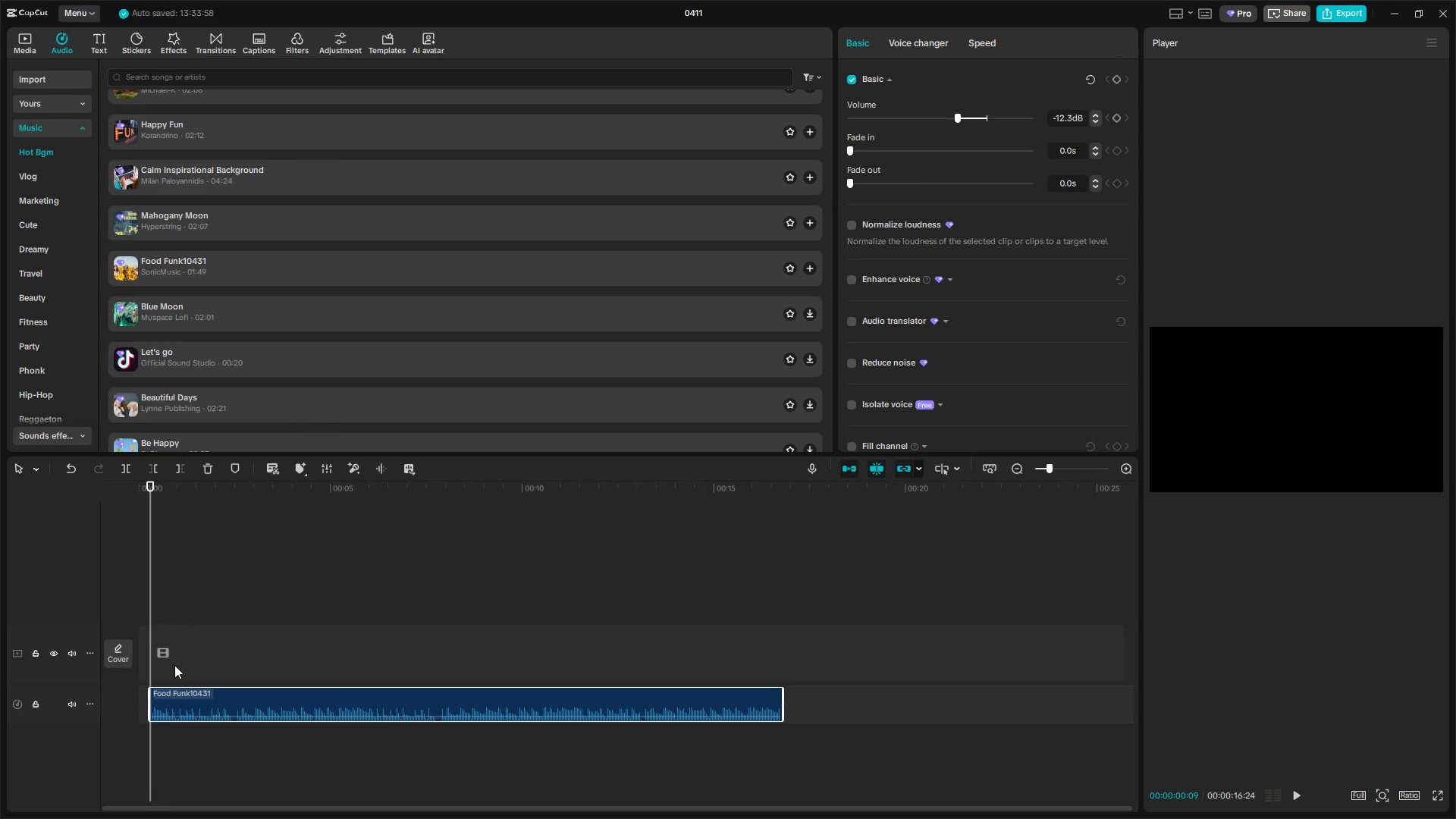 
left_click_drag(start_coordinate=[196, 698], to_coordinate=[183, 700])
 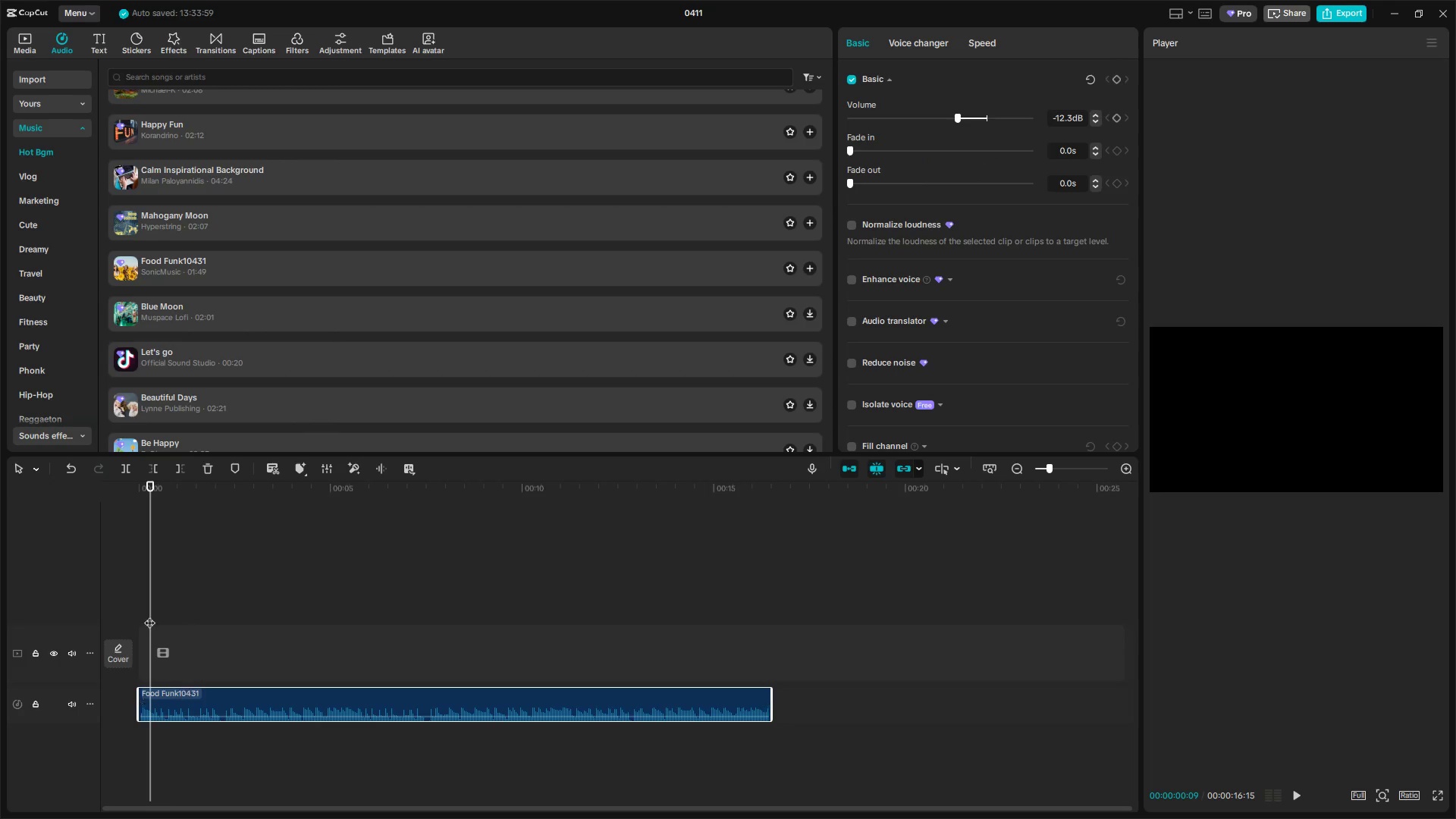 
left_click([147, 605])
 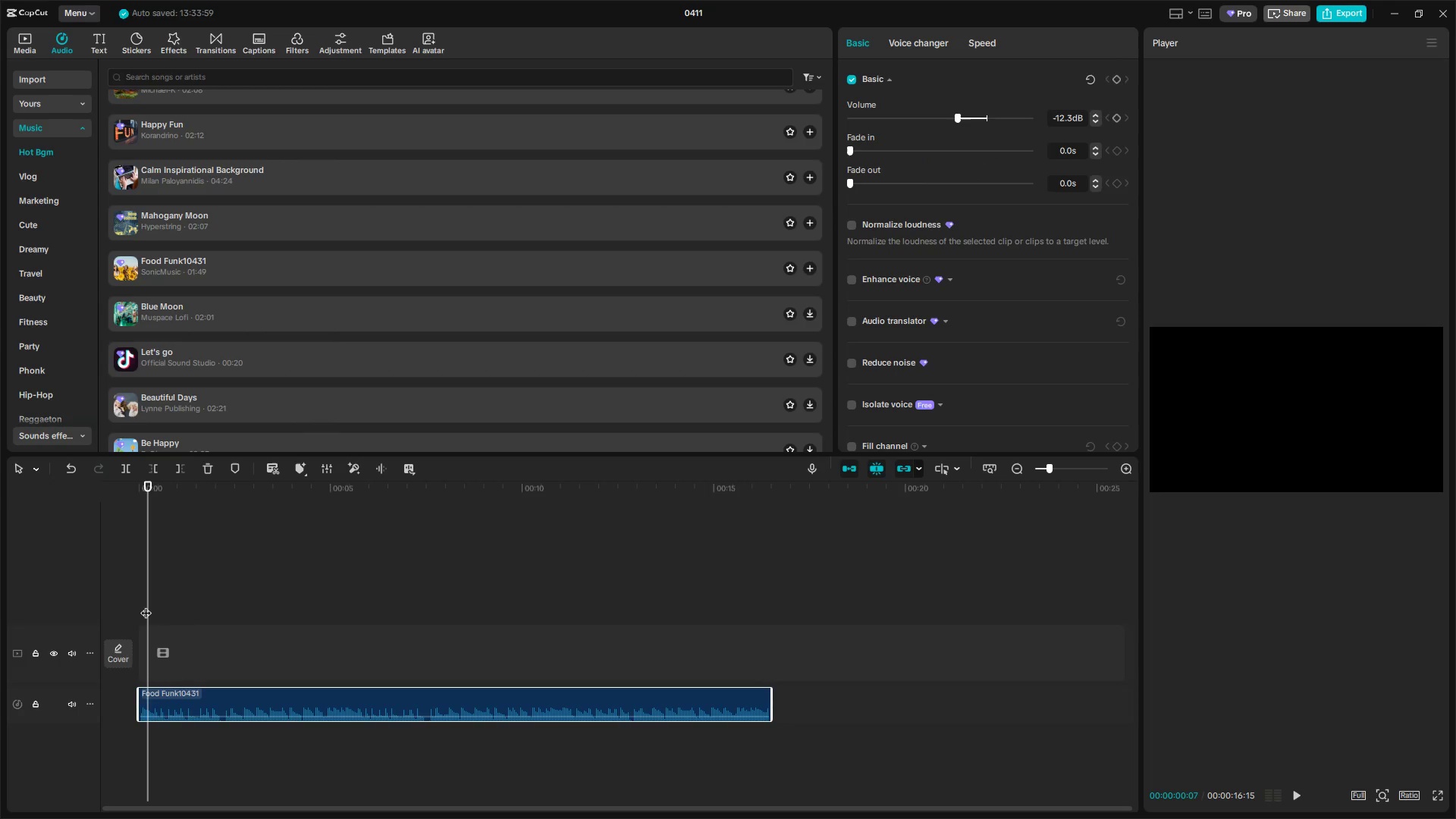 
left_click_drag(start_coordinate=[146, 605], to_coordinate=[96, 605])
 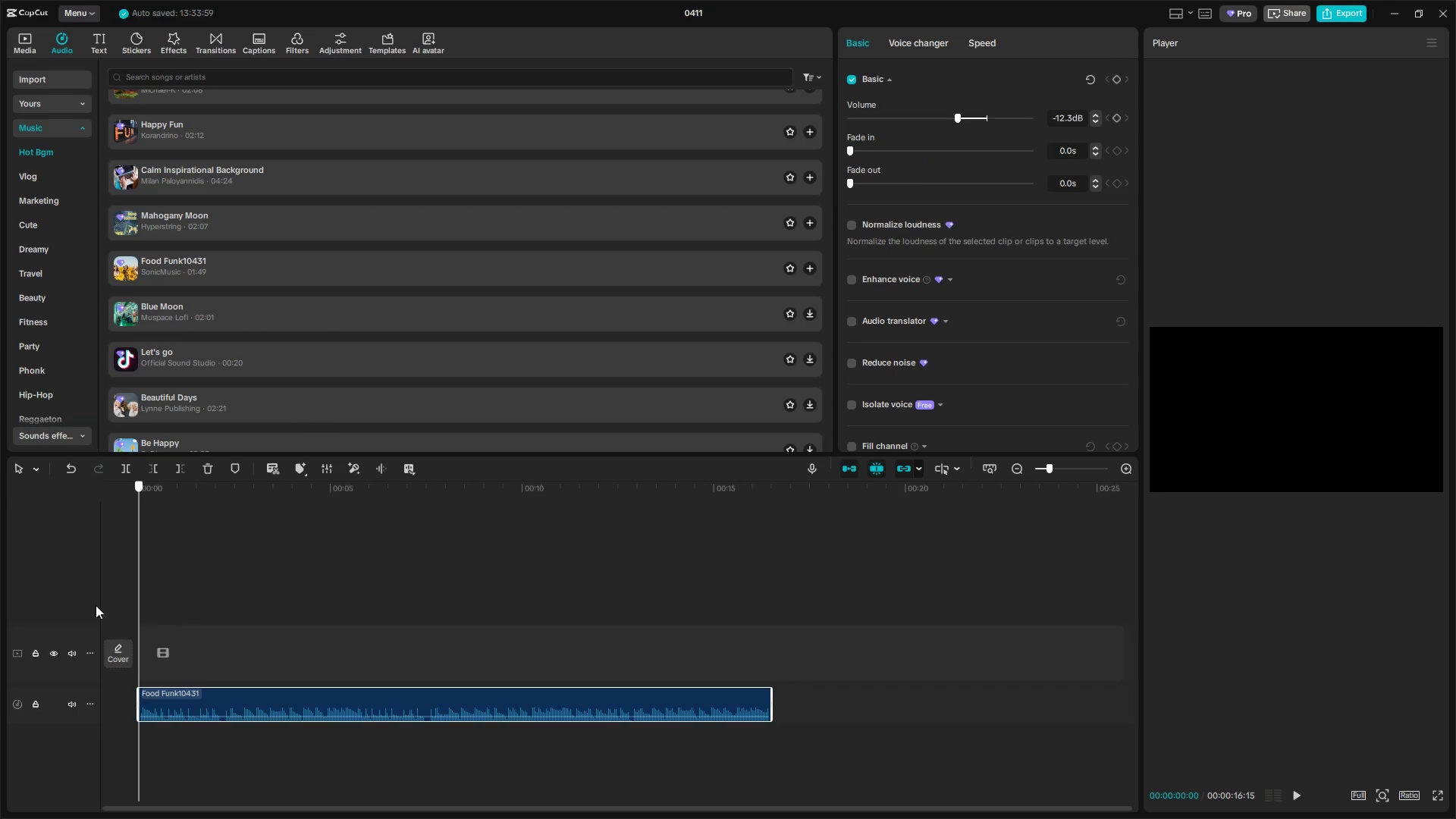 
key(Space)
 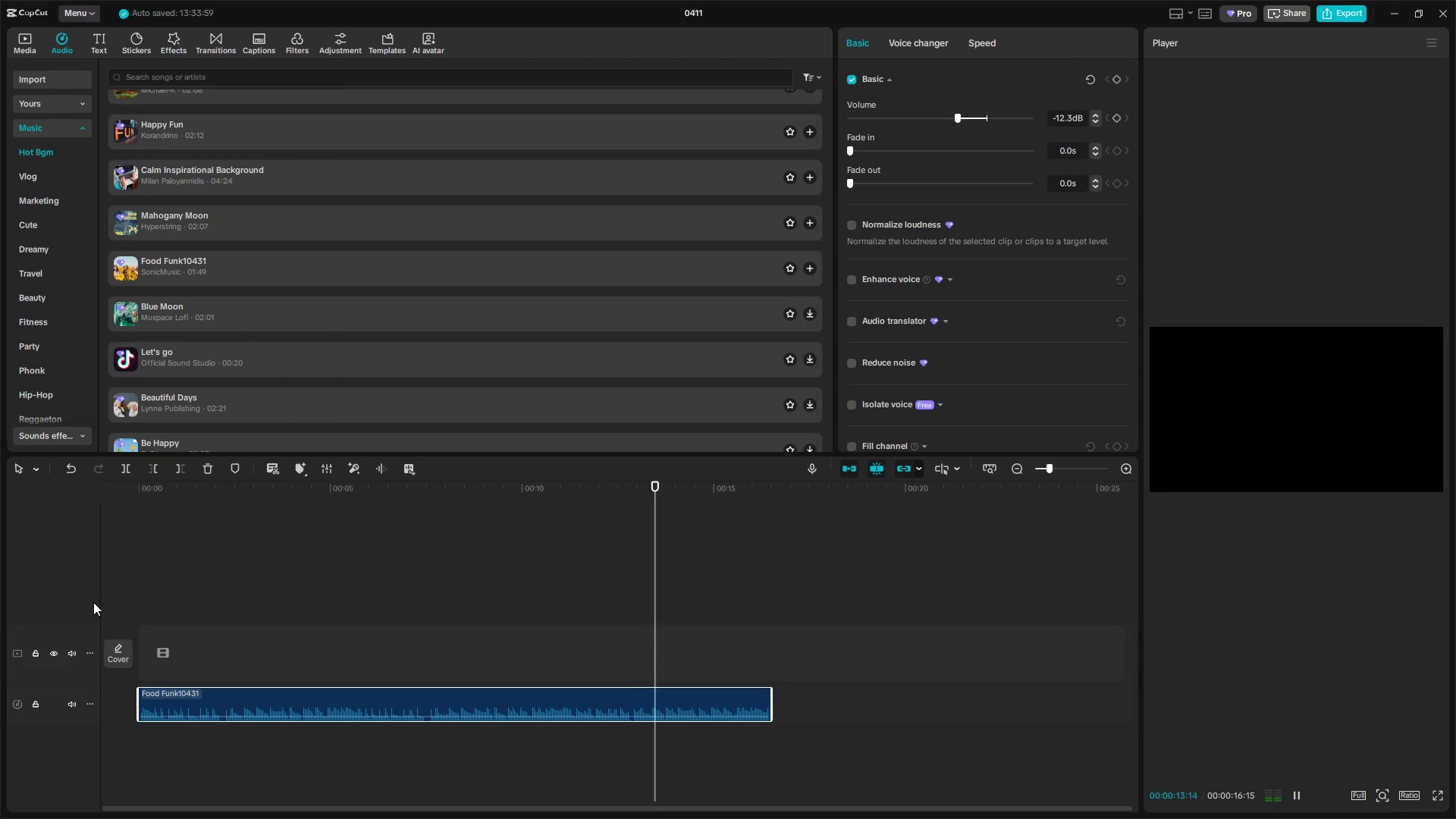 
wait(18.56)
 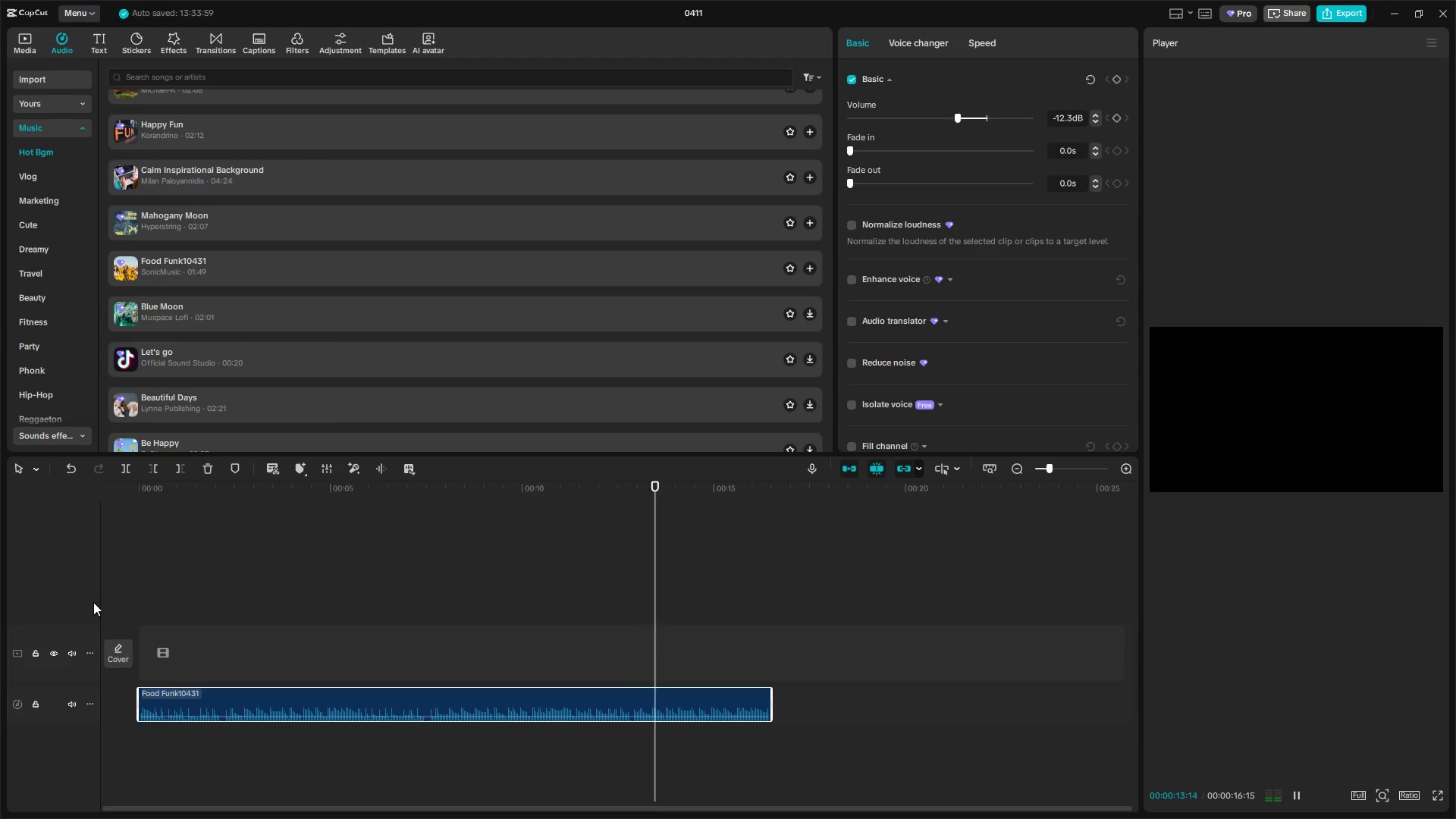 
hold_key(key=ControlLeft, duration=0.75)
 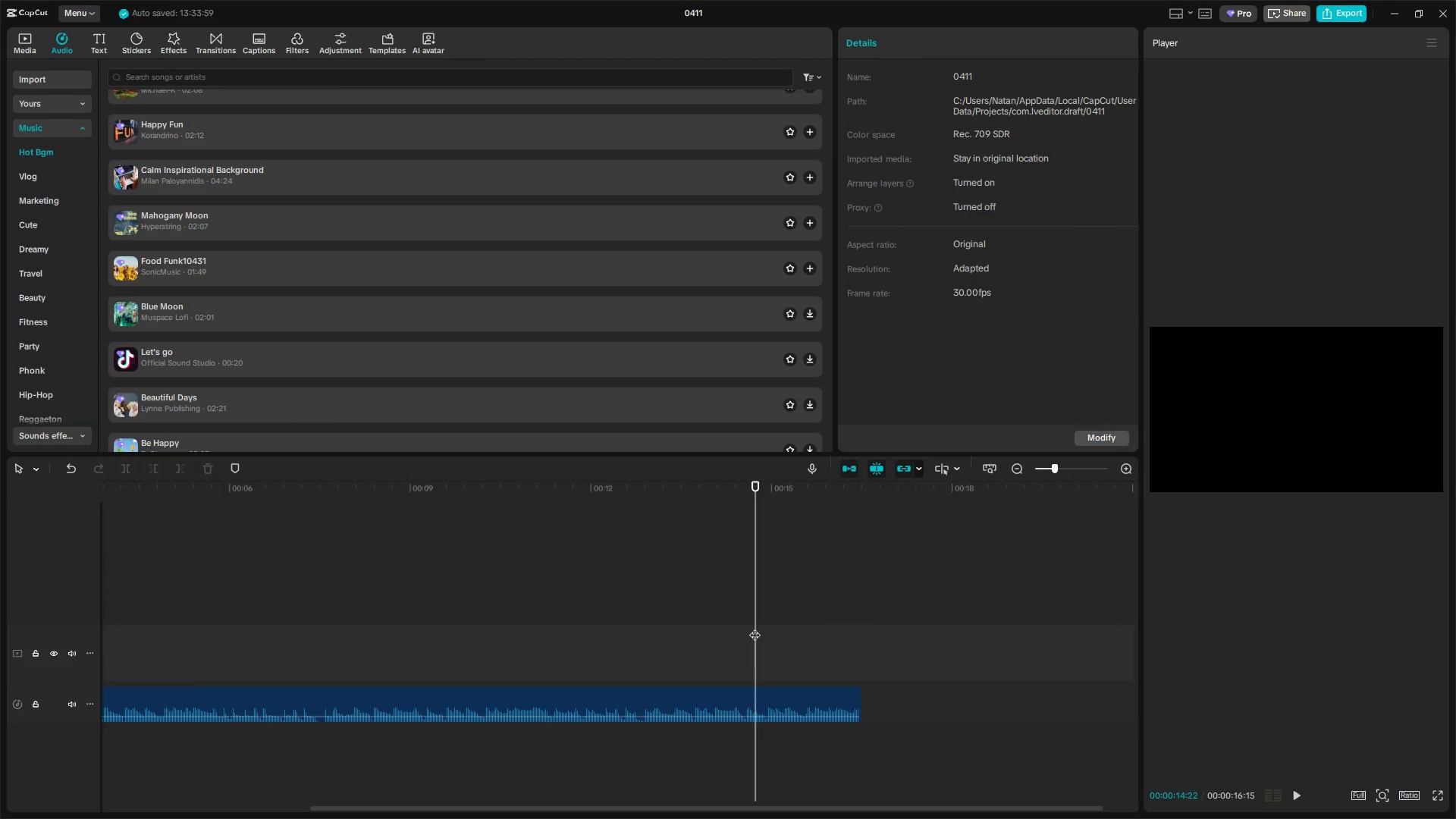 
hold_key(key=ControlLeft, duration=10.95)
 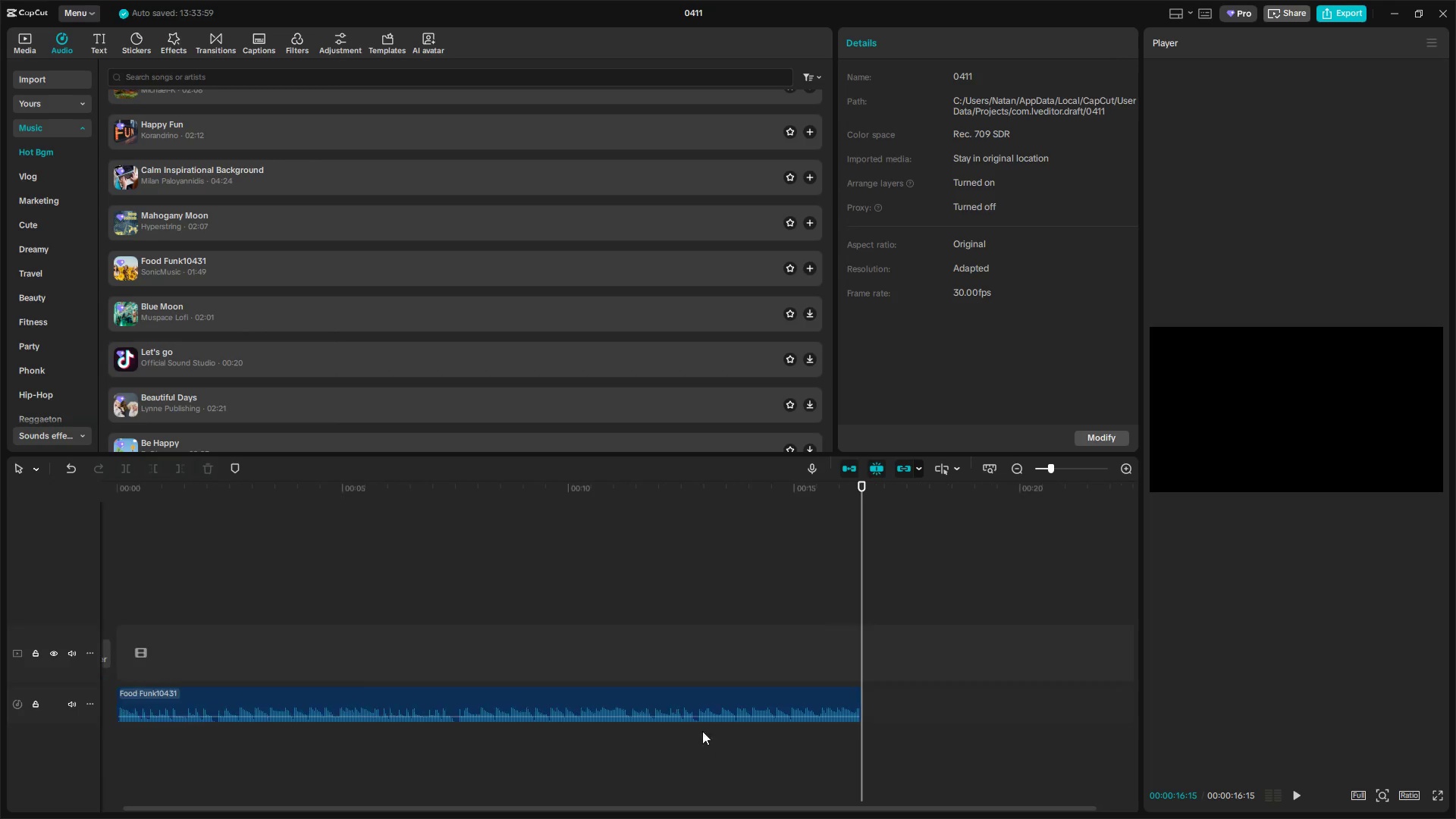 
scroll: coordinate [809, 770], scroll_direction: up, amount: 8.0
 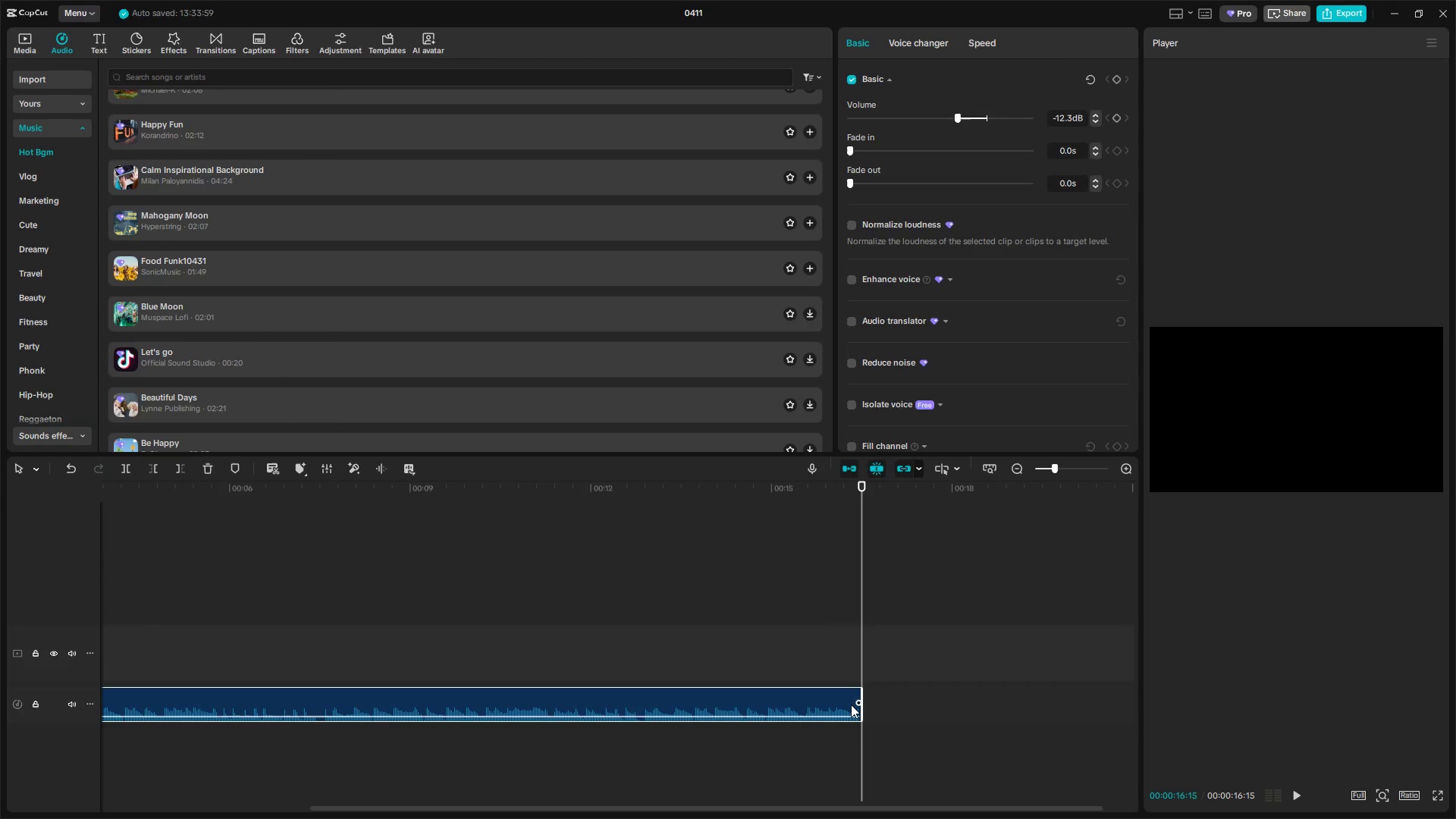 
double_click([654, 635])
 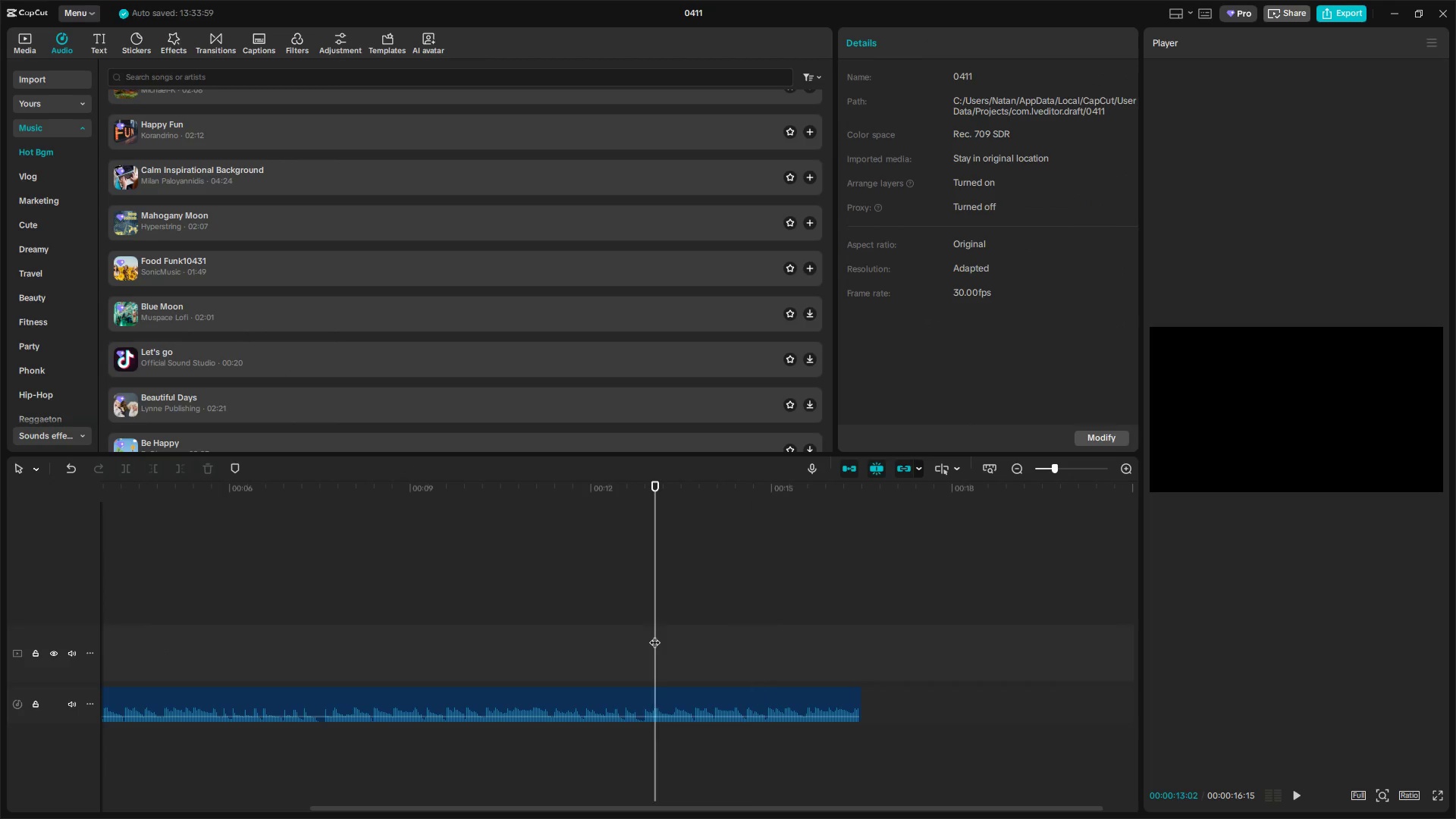 
key(Space)
 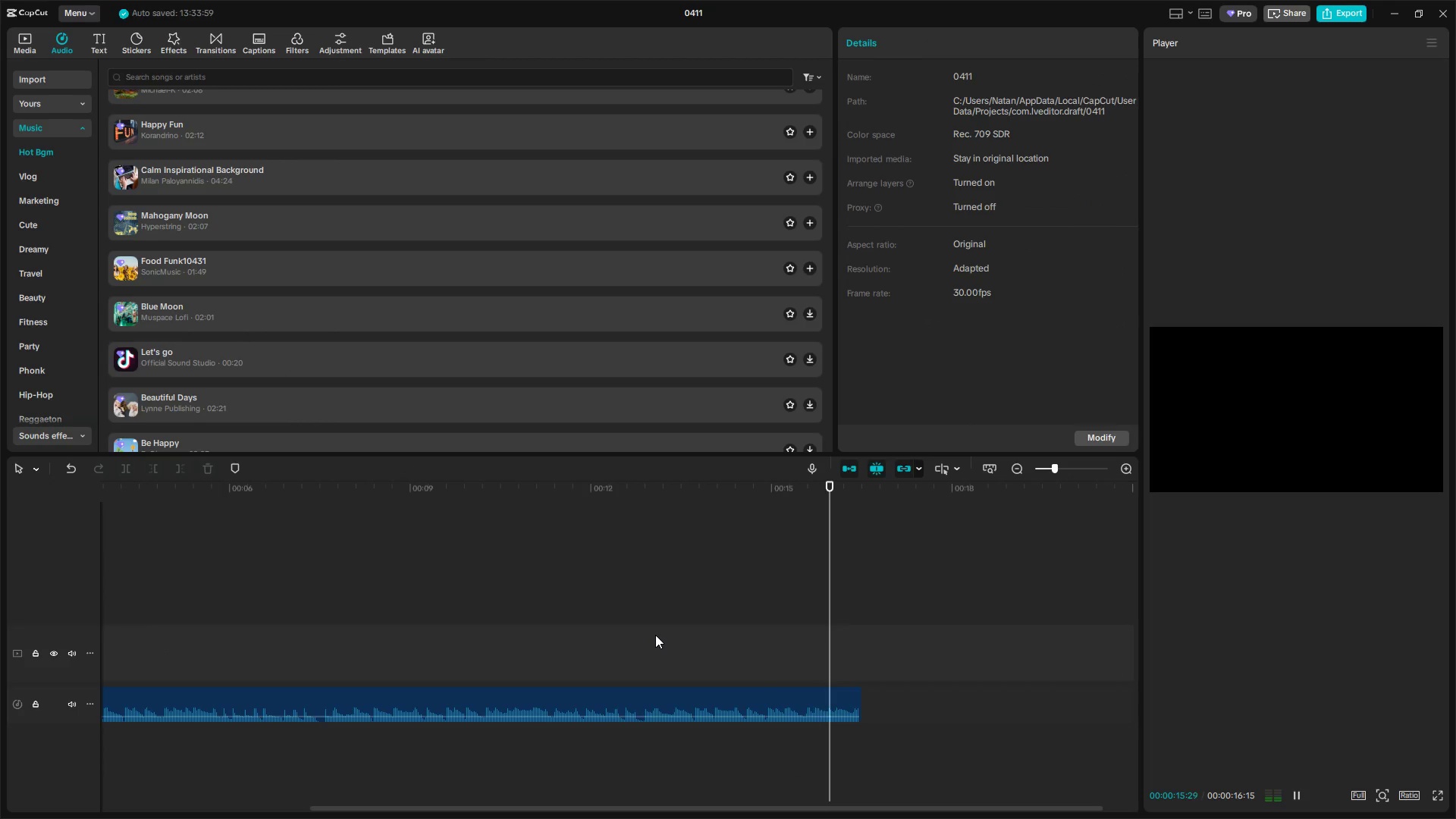 
left_click([570, 631])
 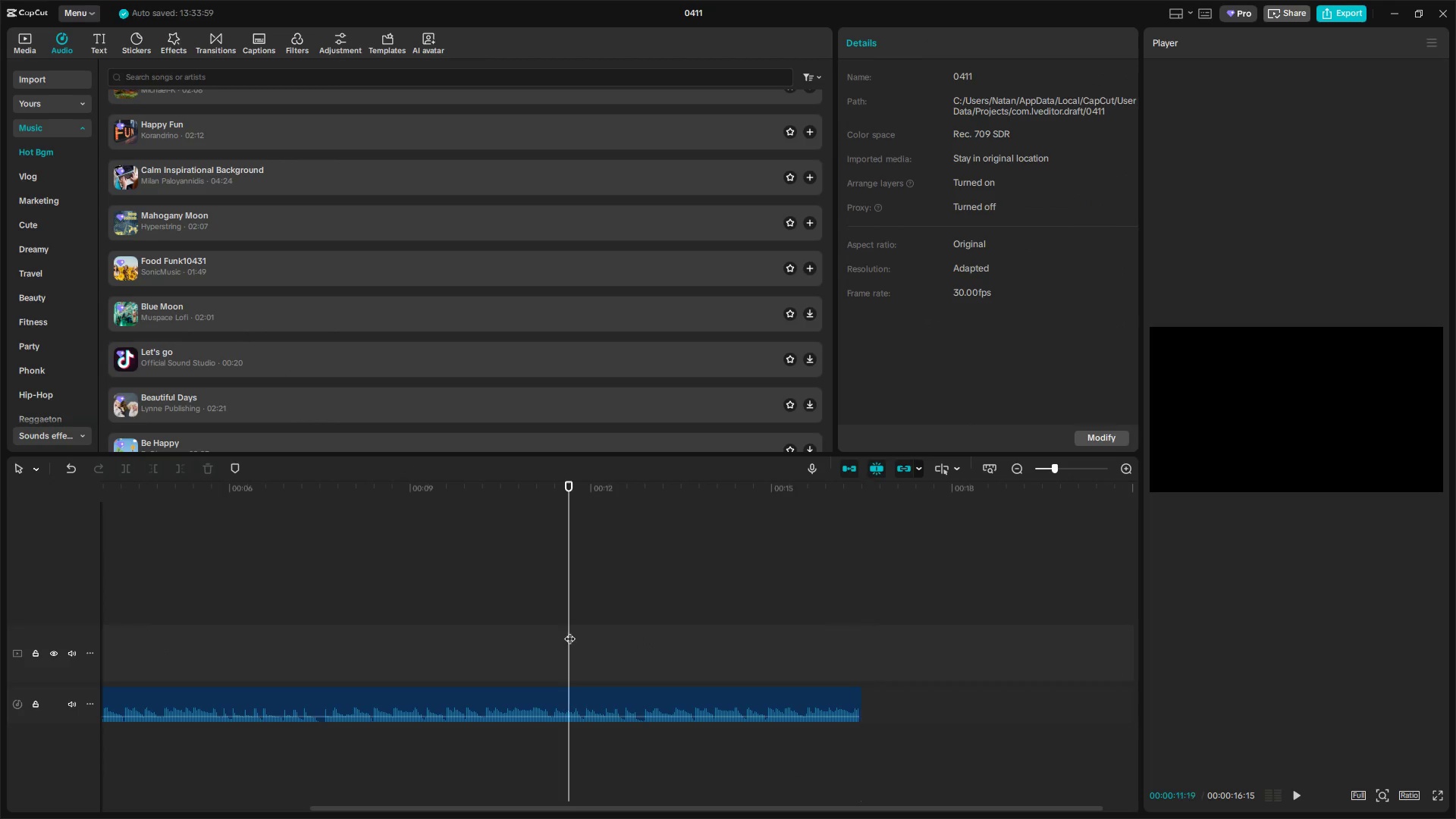 
key(Space)
 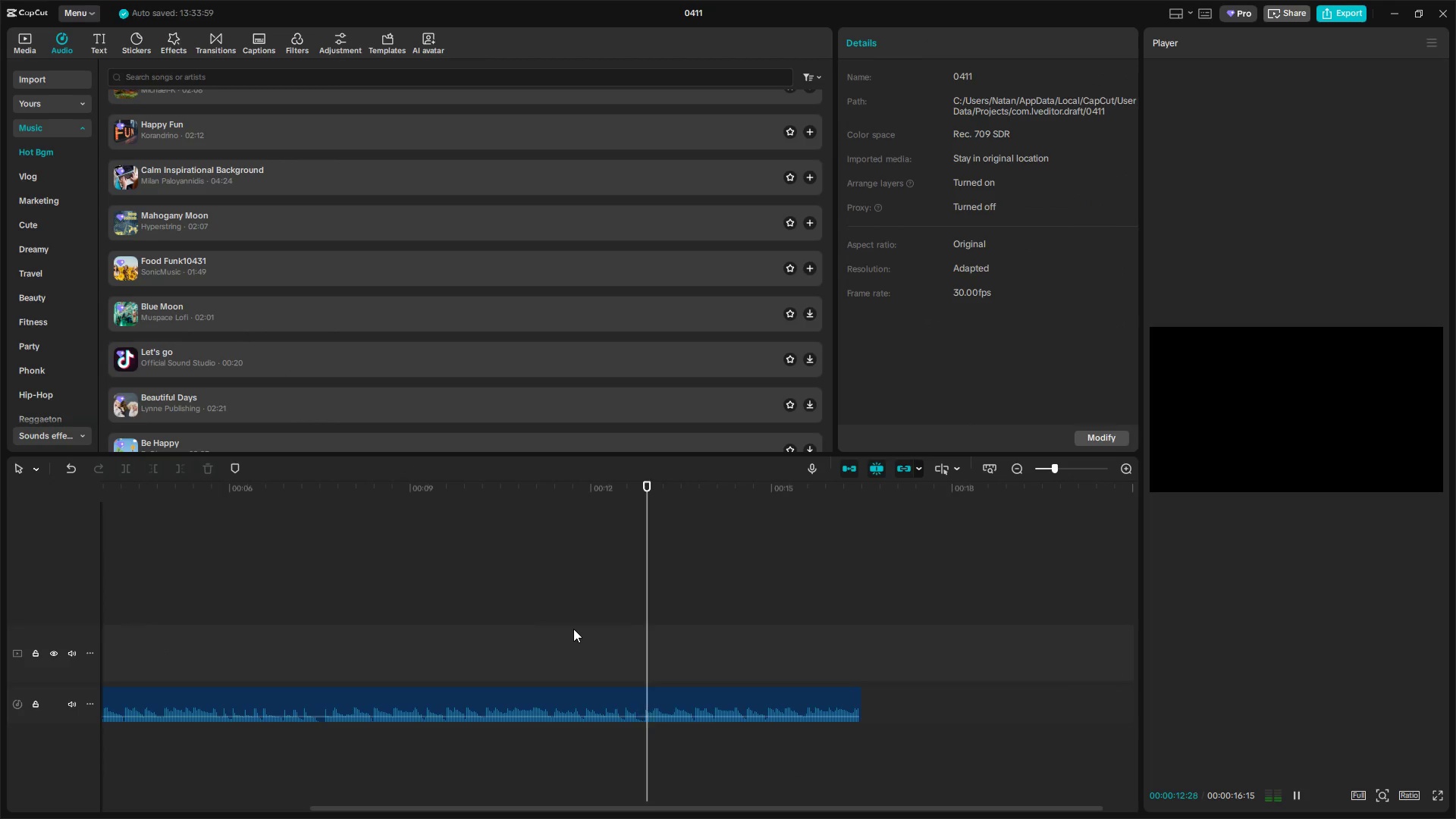 
key(Space)
 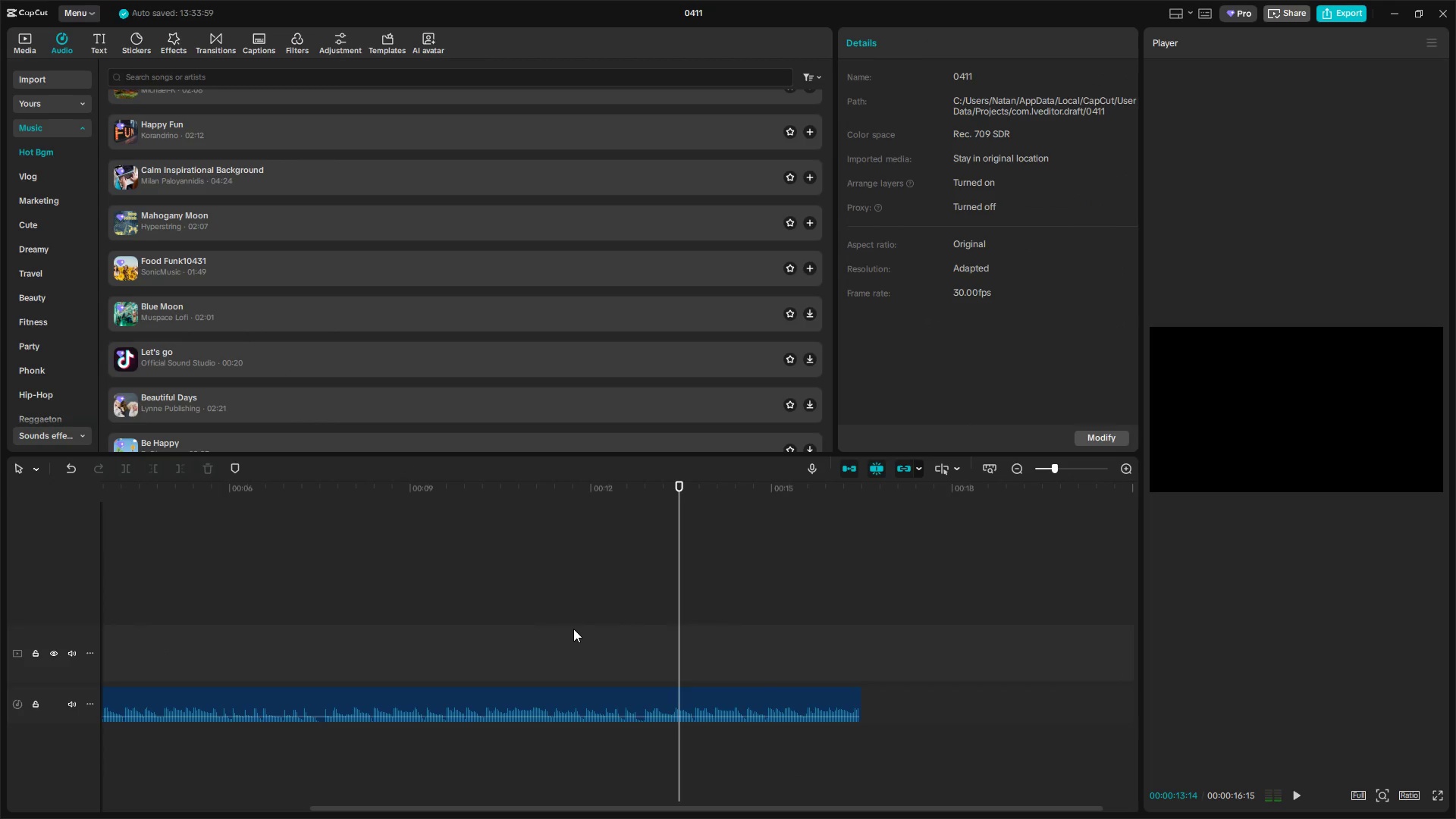 
key(Space)
 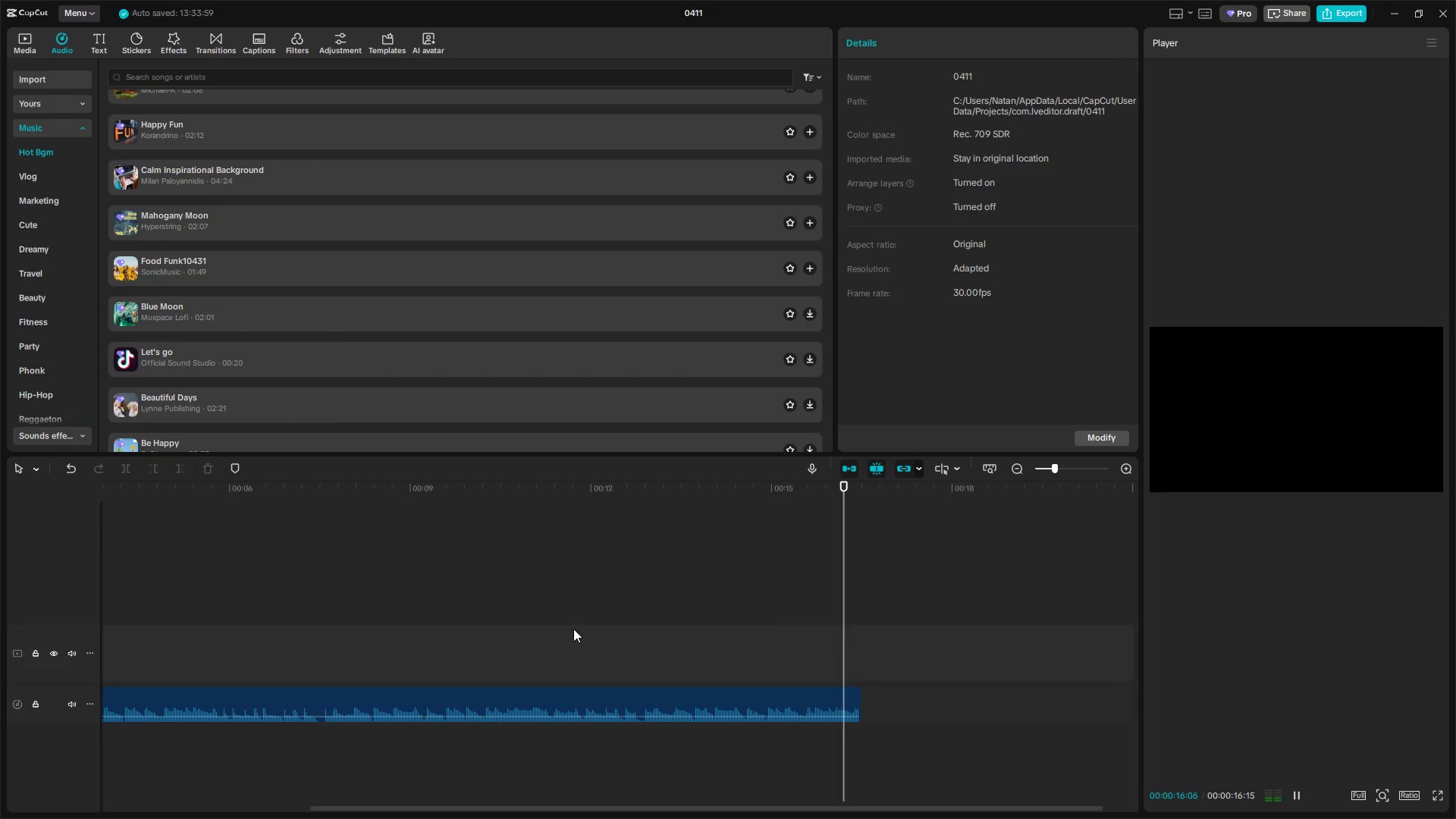 
hold_key(key=ControlLeft, duration=1.03)
scroll: coordinate [613, 679], scroll_direction: down, amount: 14.0
 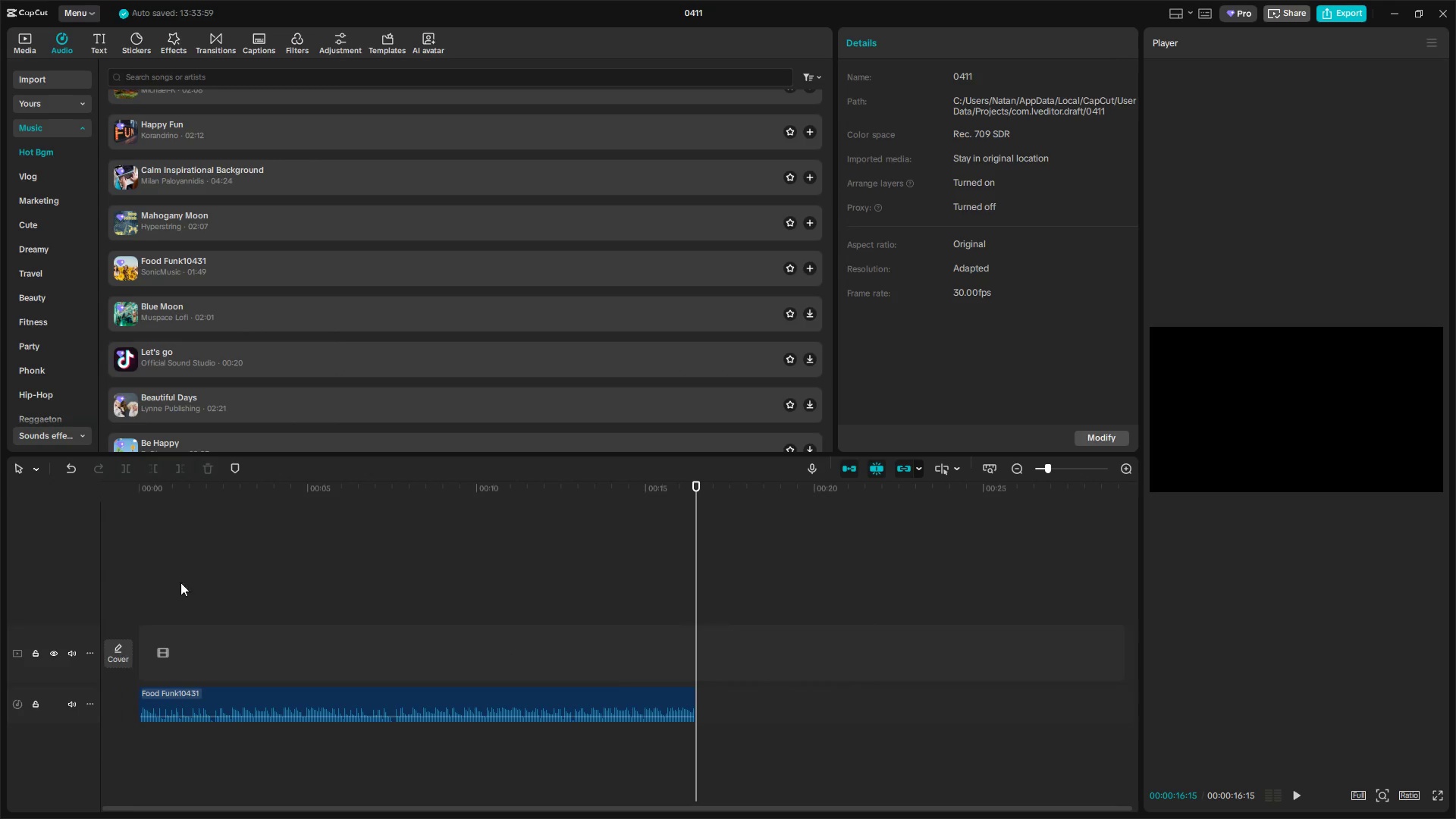 
left_click([174, 562])
 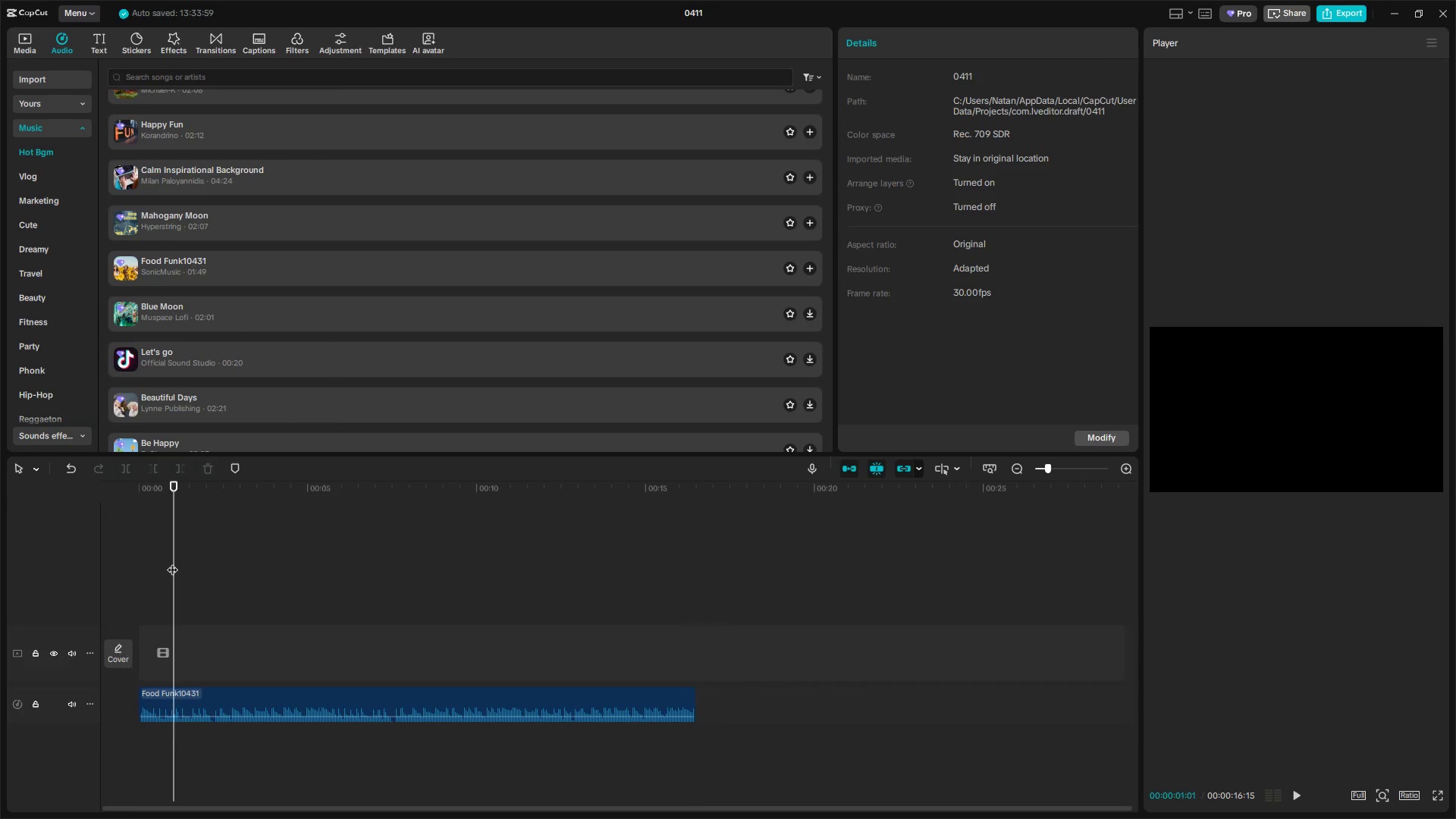 
left_click_drag(start_coordinate=[171, 562], to_coordinate=[82, 566])
 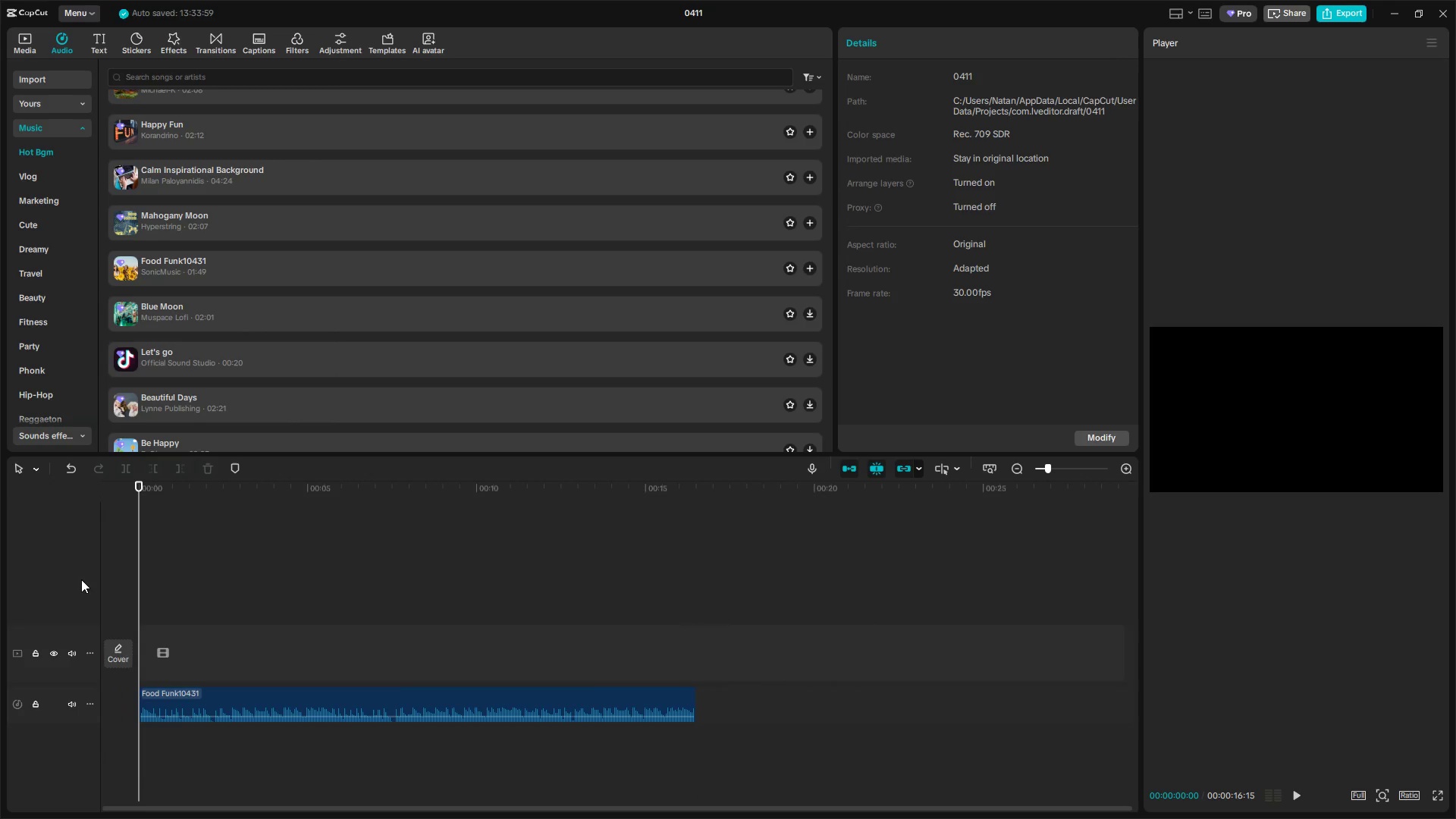 
key(Space)
 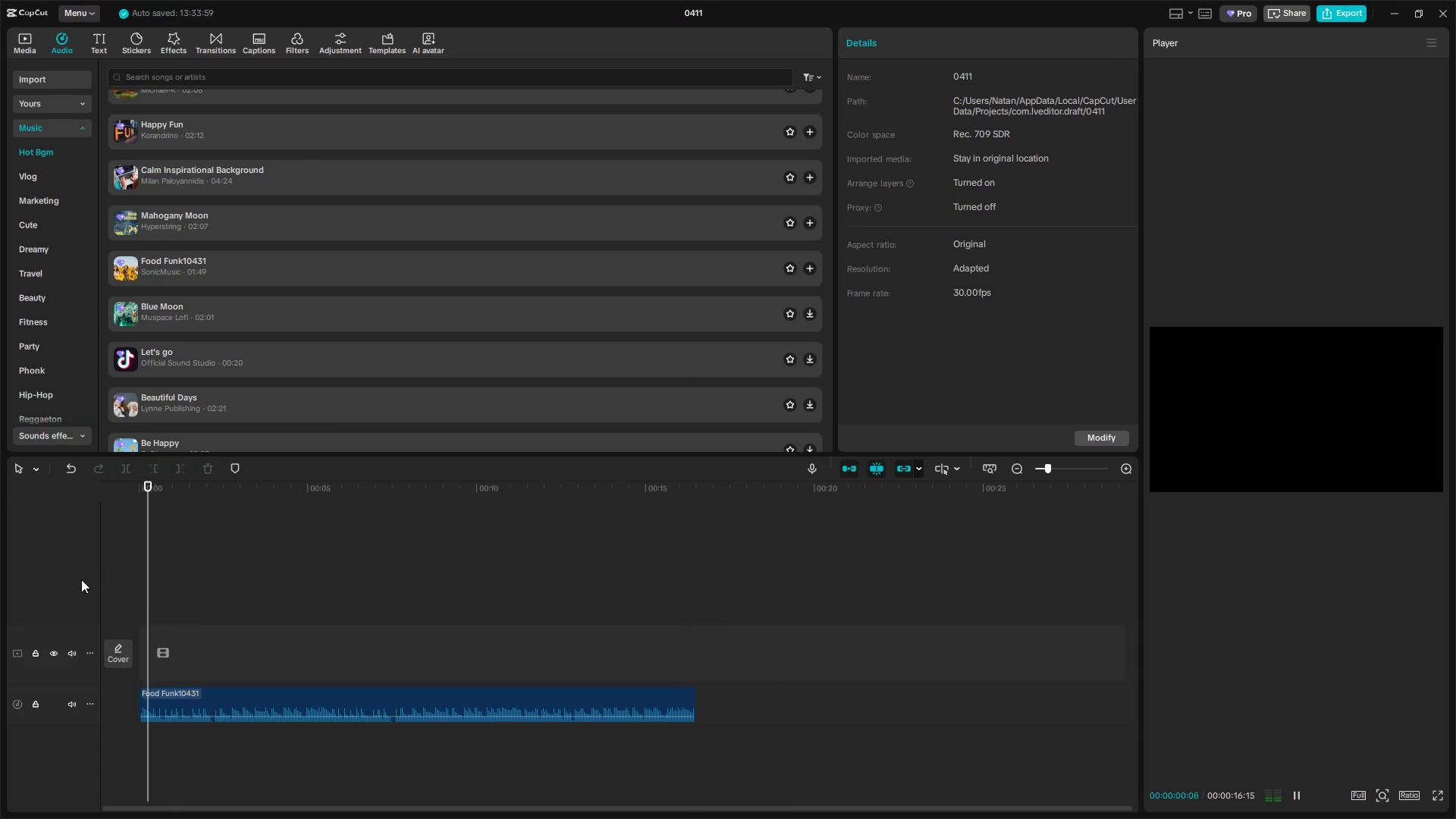 
key(Space)
 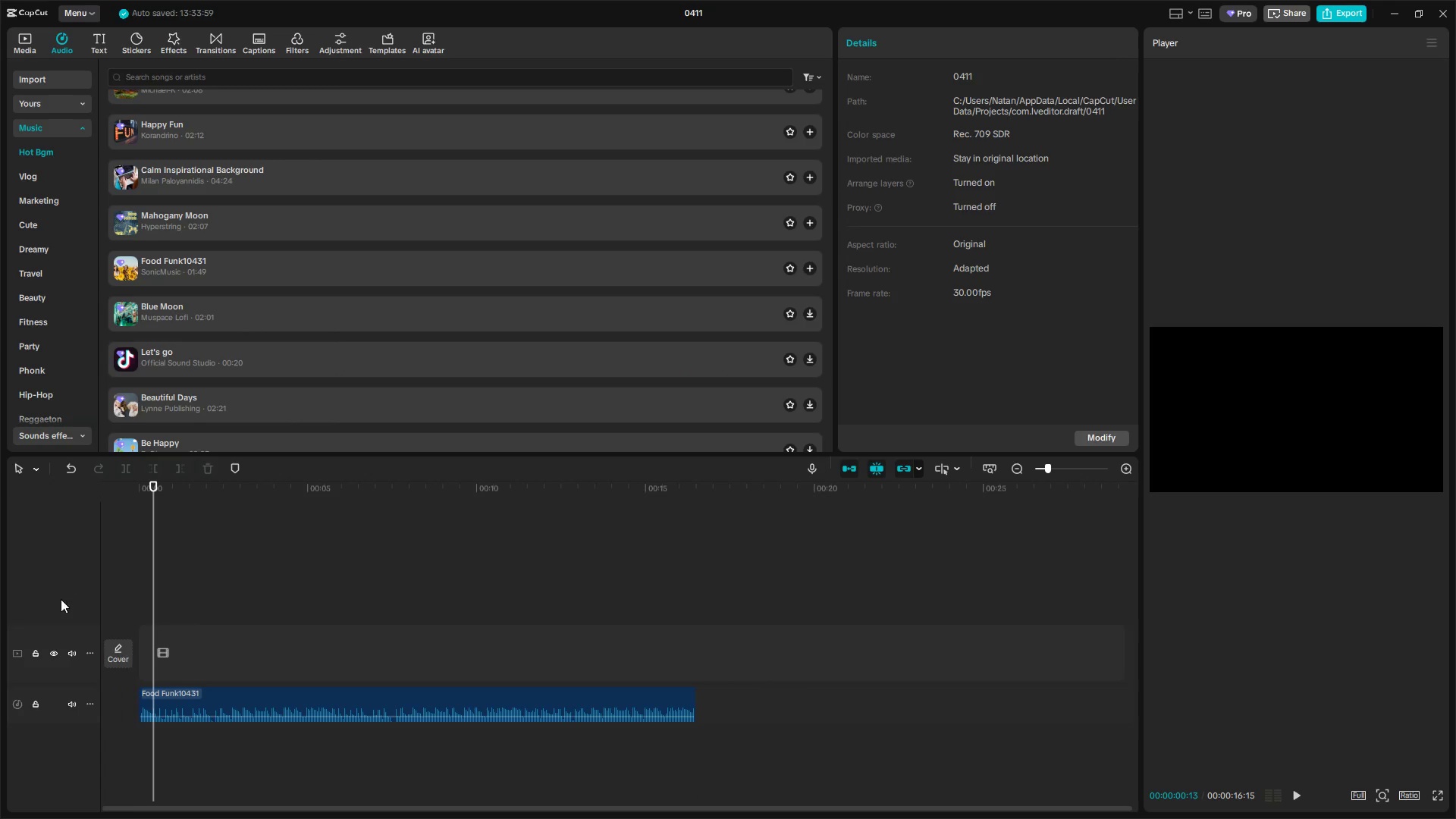 
key(Space)
 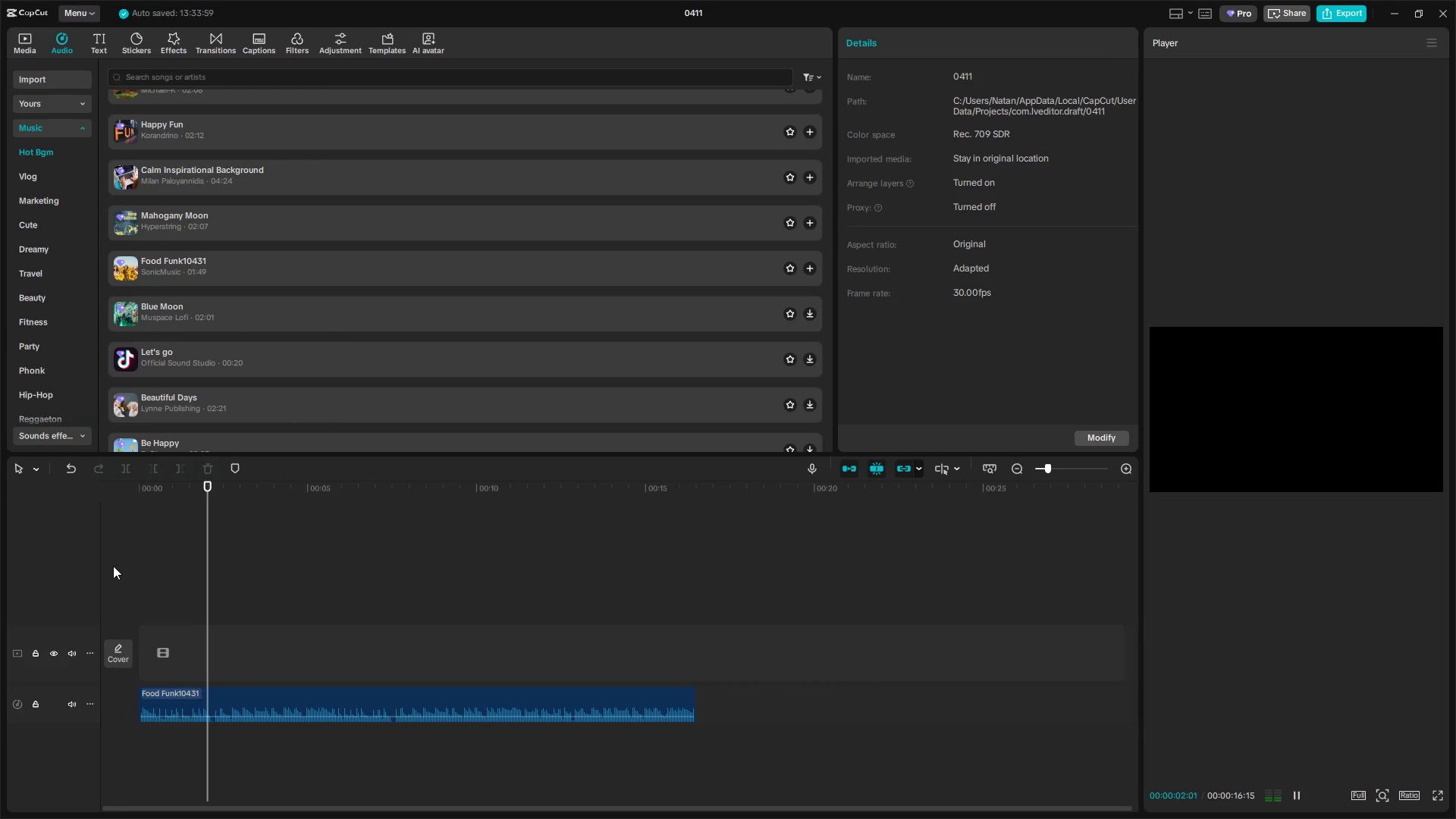 
key(Space)
 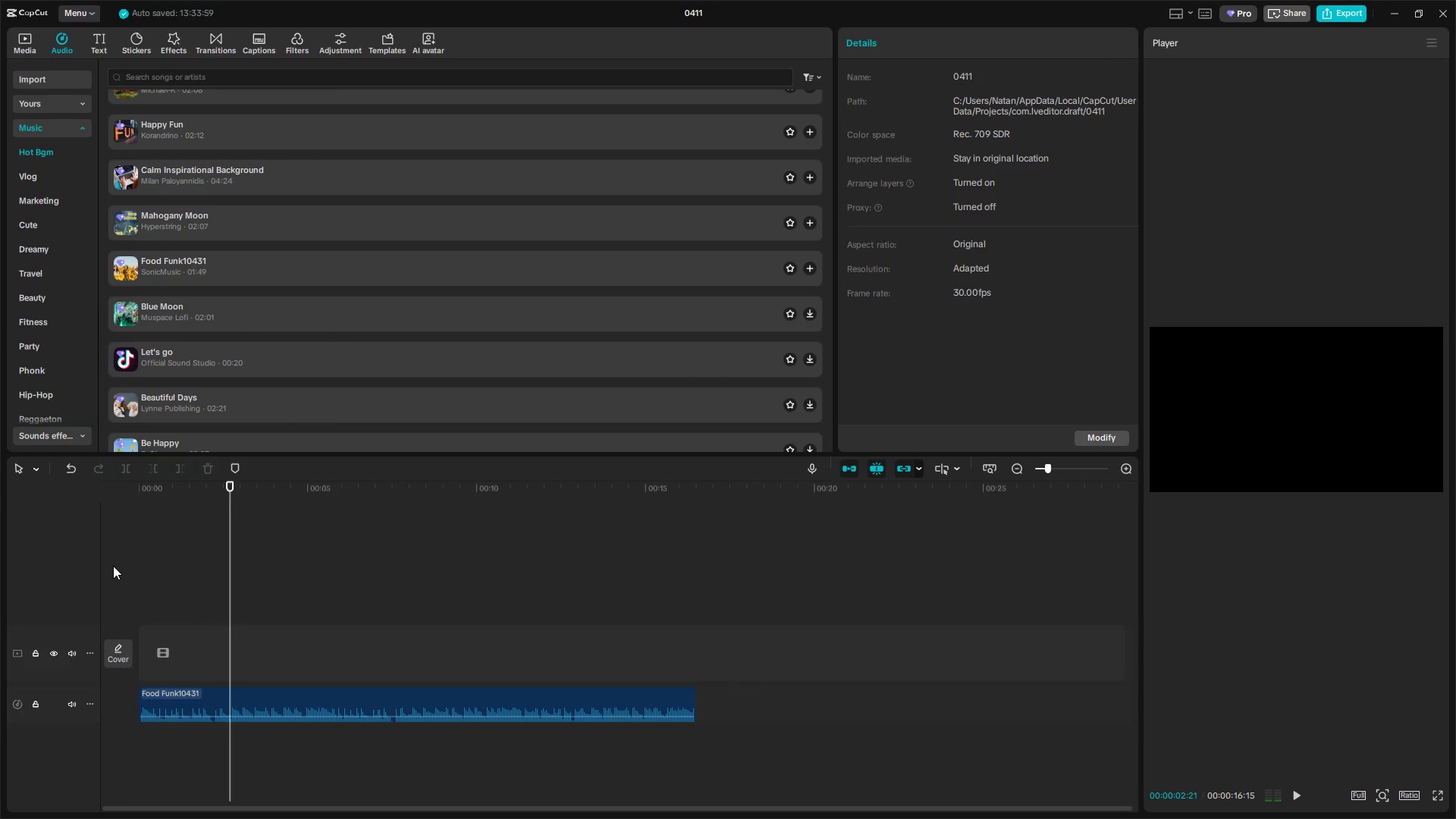 
key(Space)
 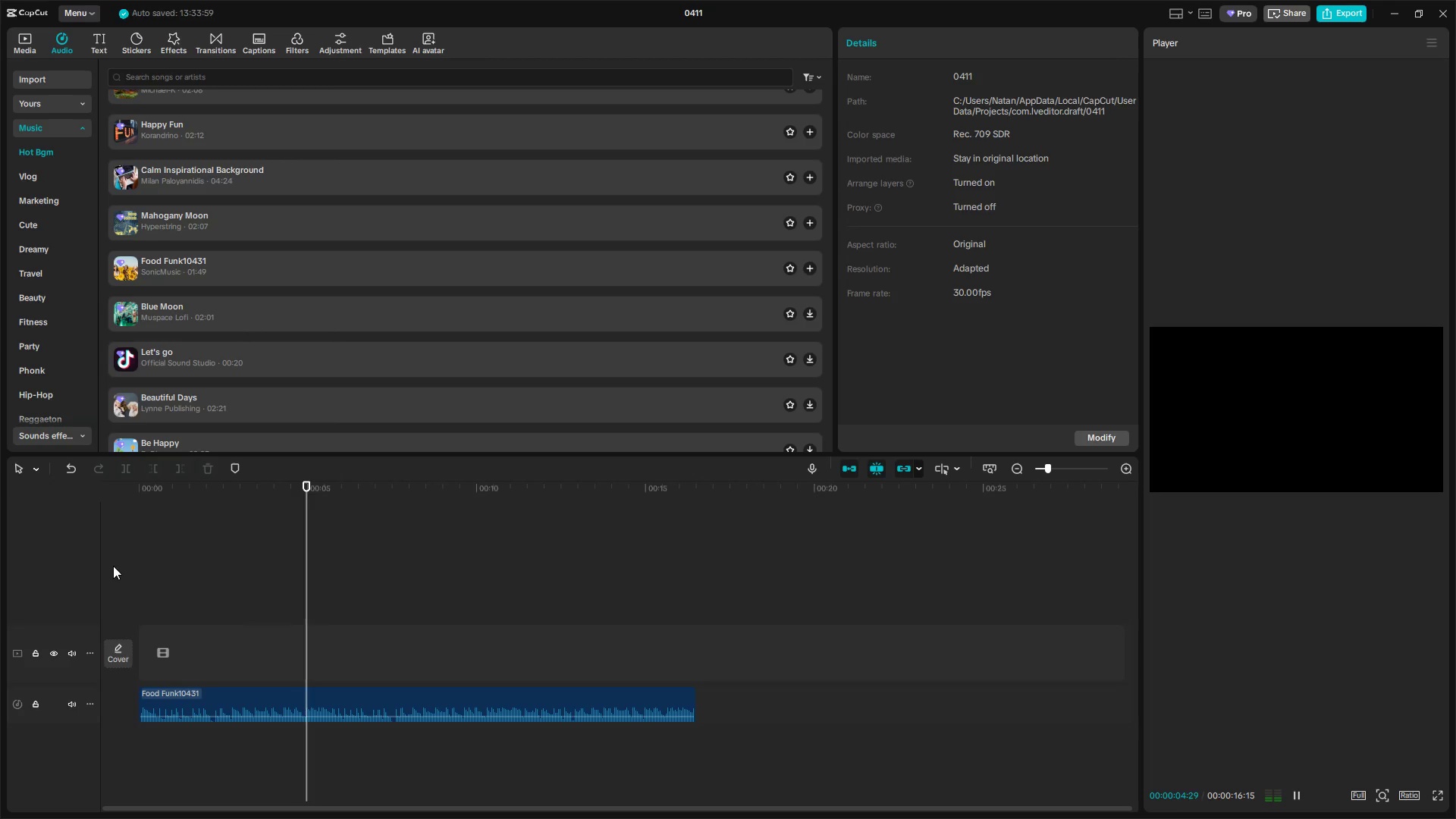 
key(Space)
 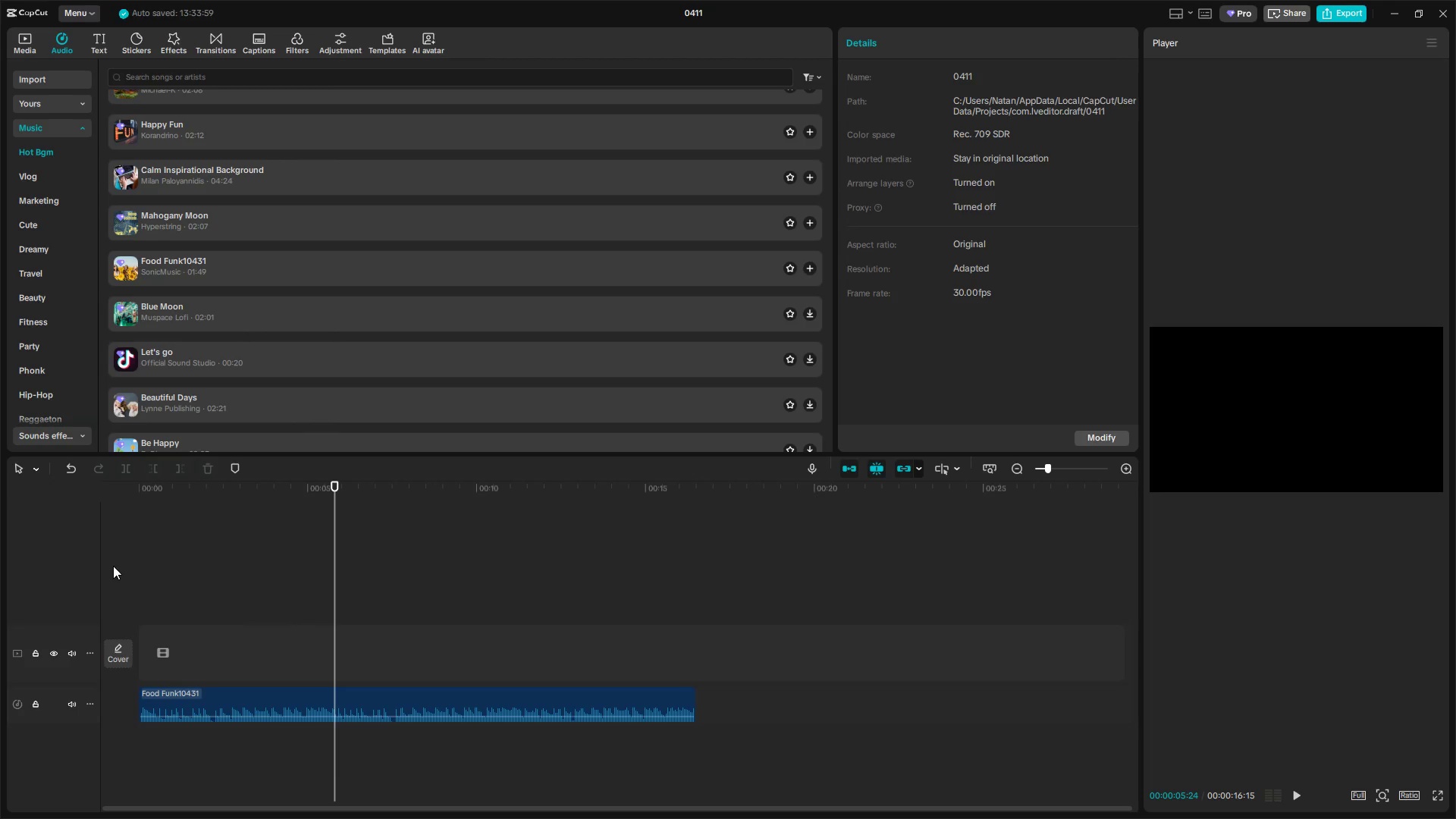 
key(Space)
 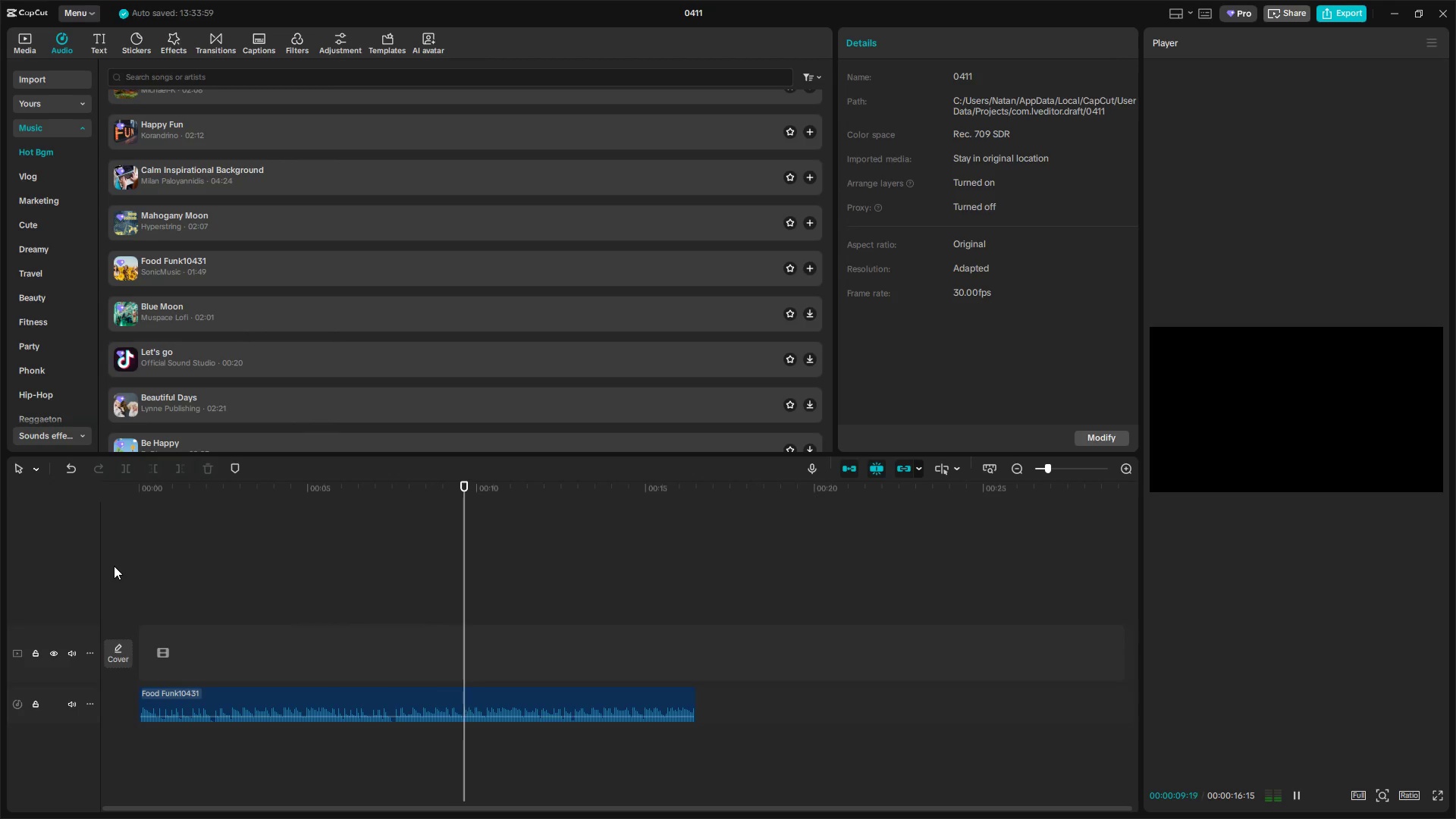 
wait(5.19)
 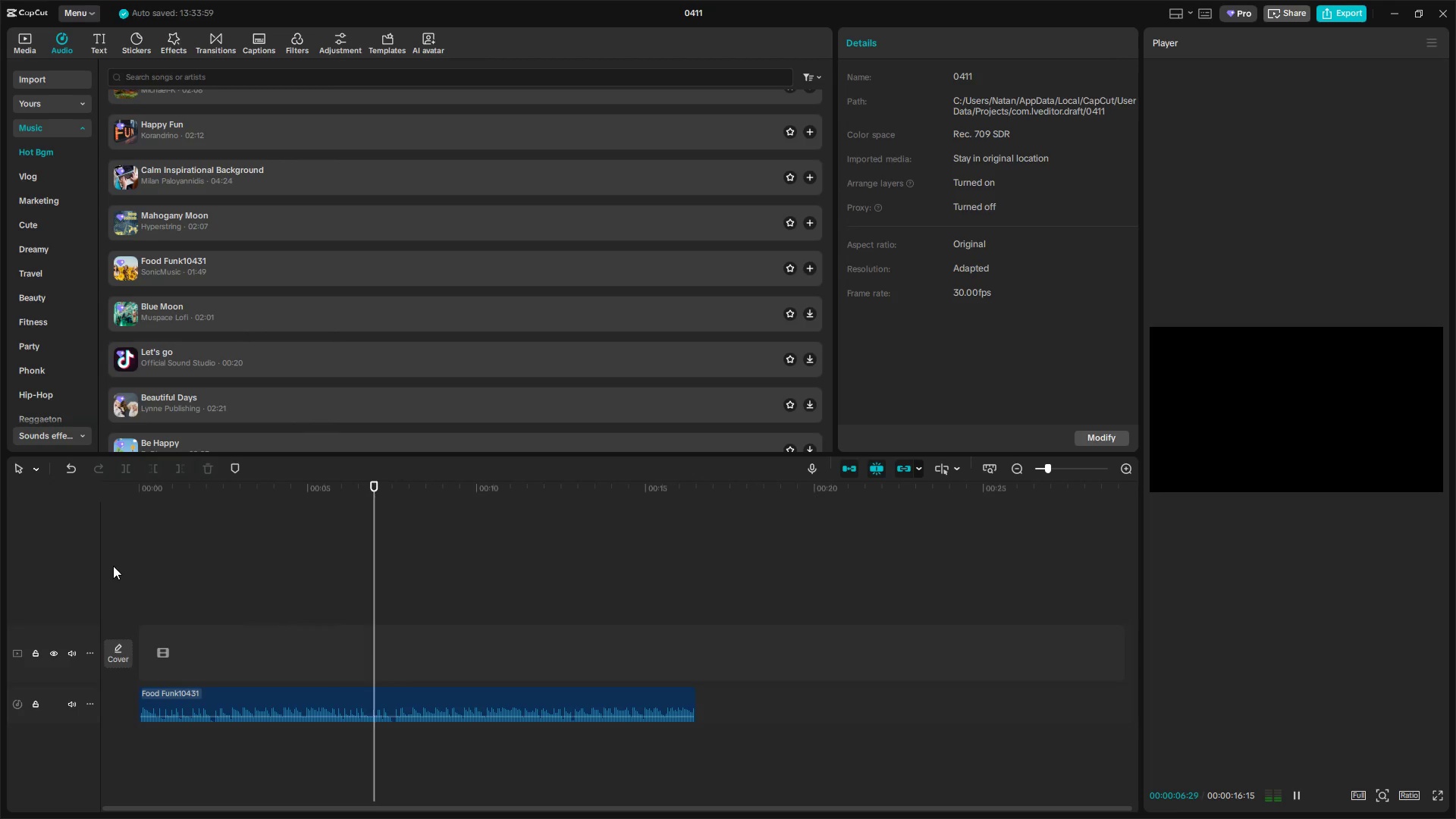 
key(Space)
 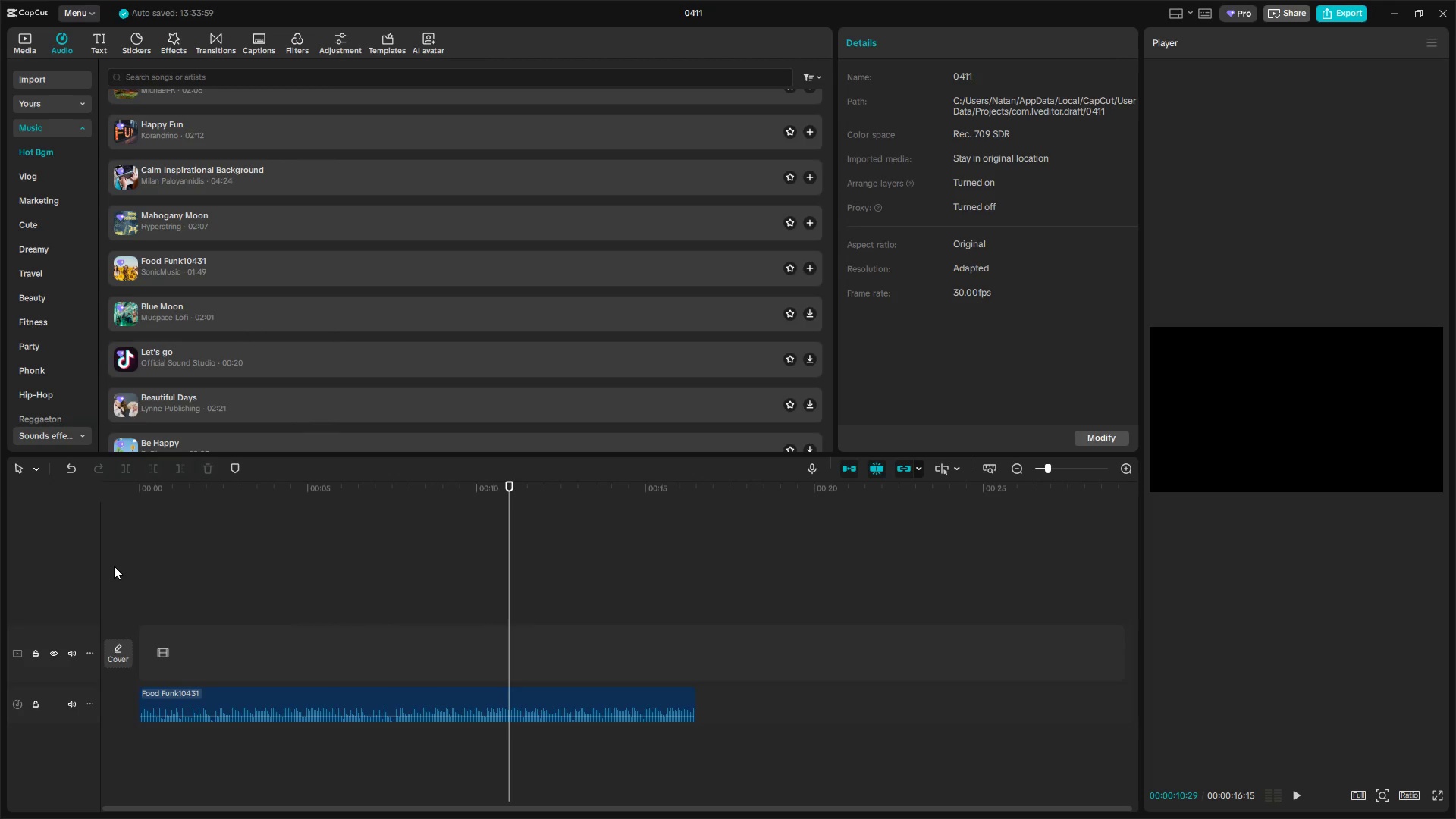 
key(Space)
 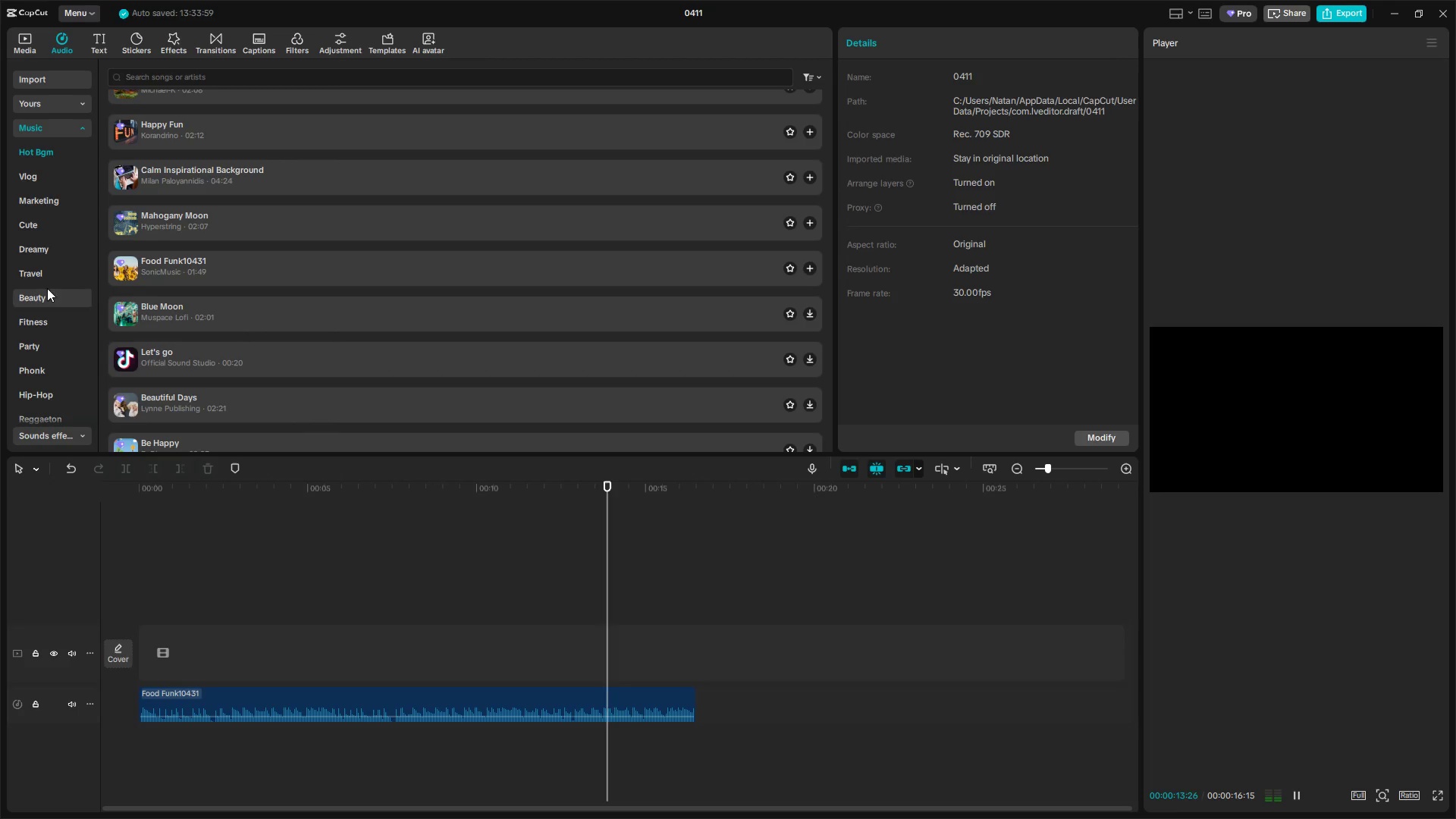 
left_click([24, 38])
 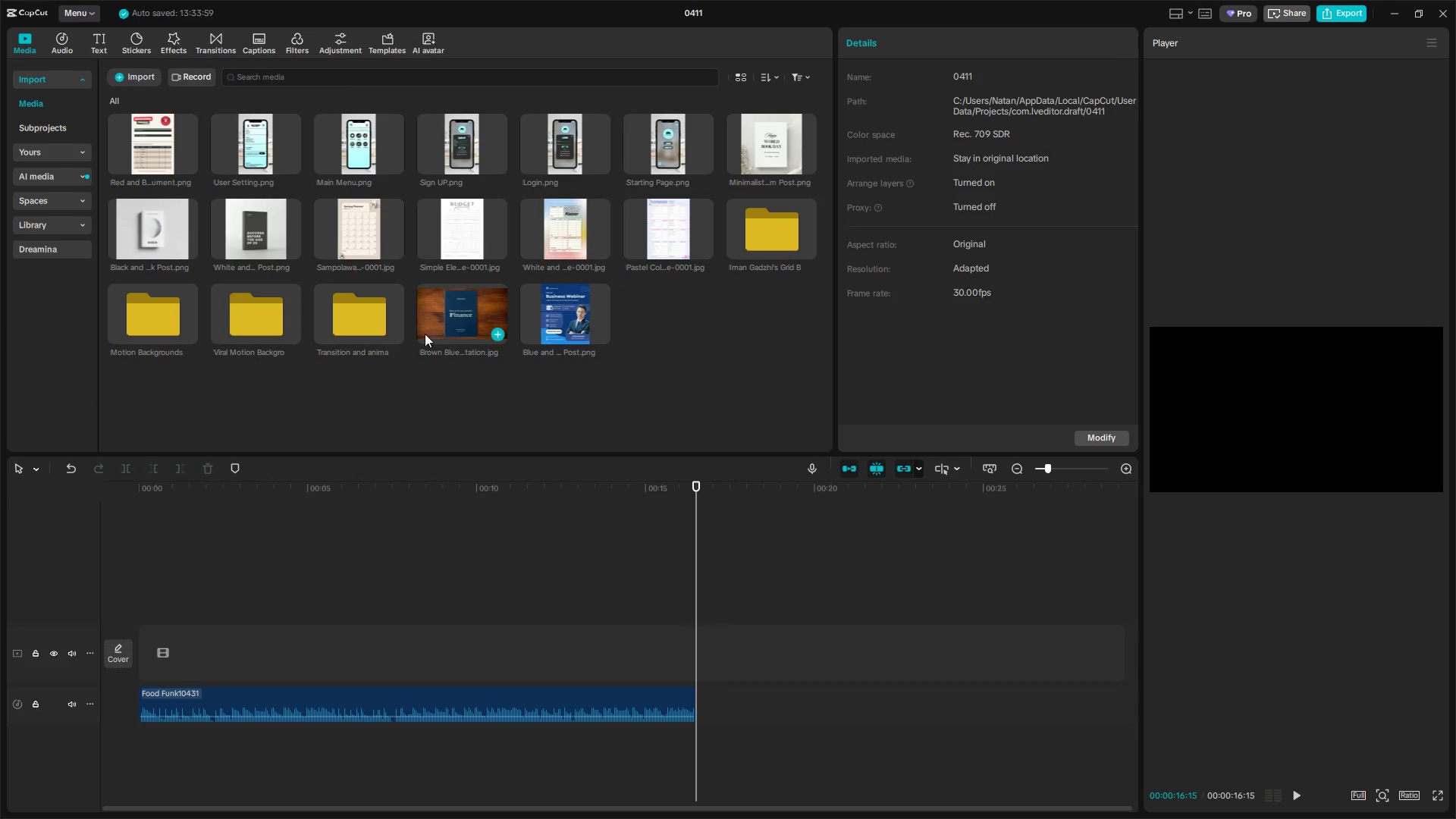 
left_click([159, 149])
 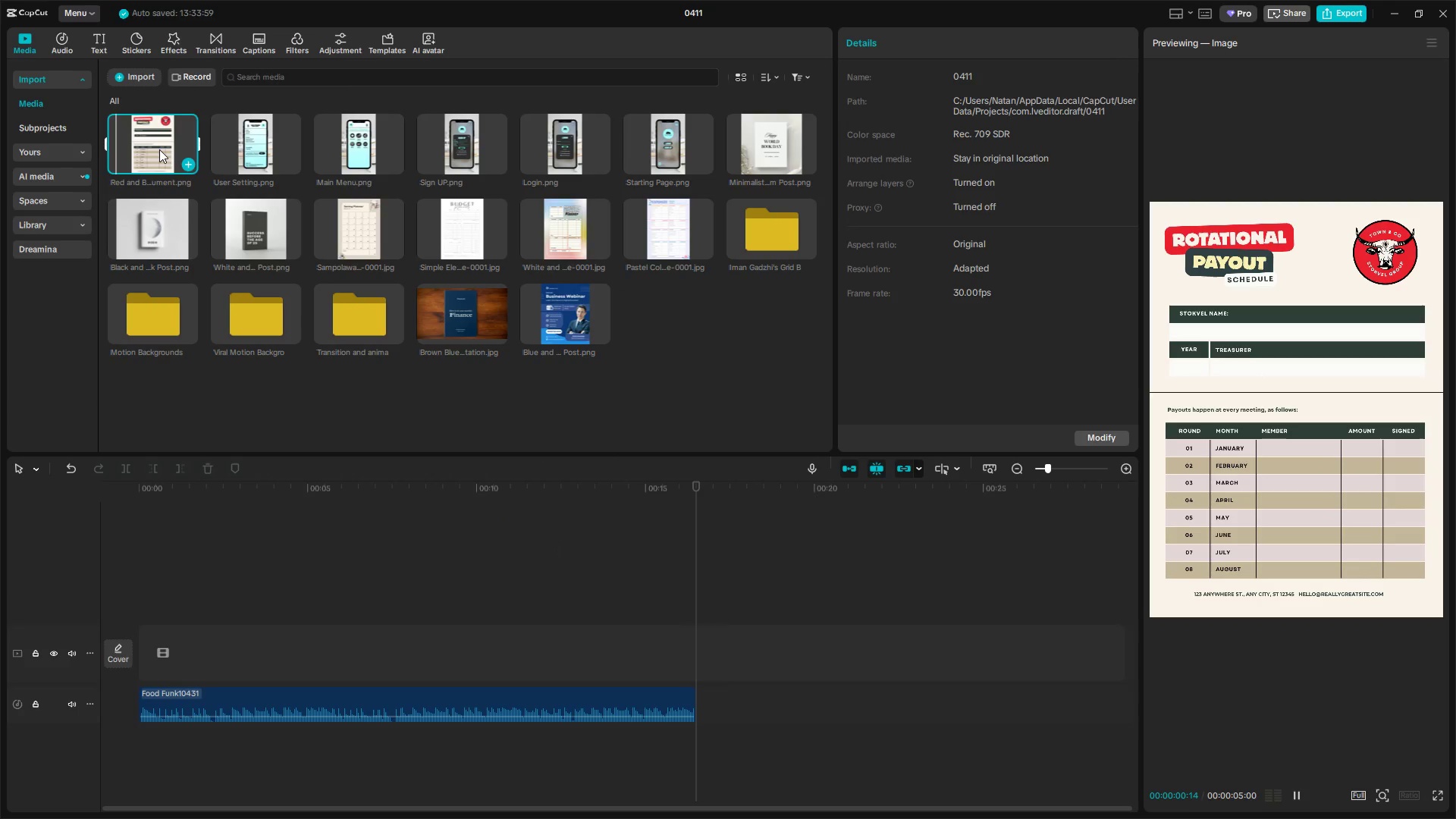 
key(Space)
 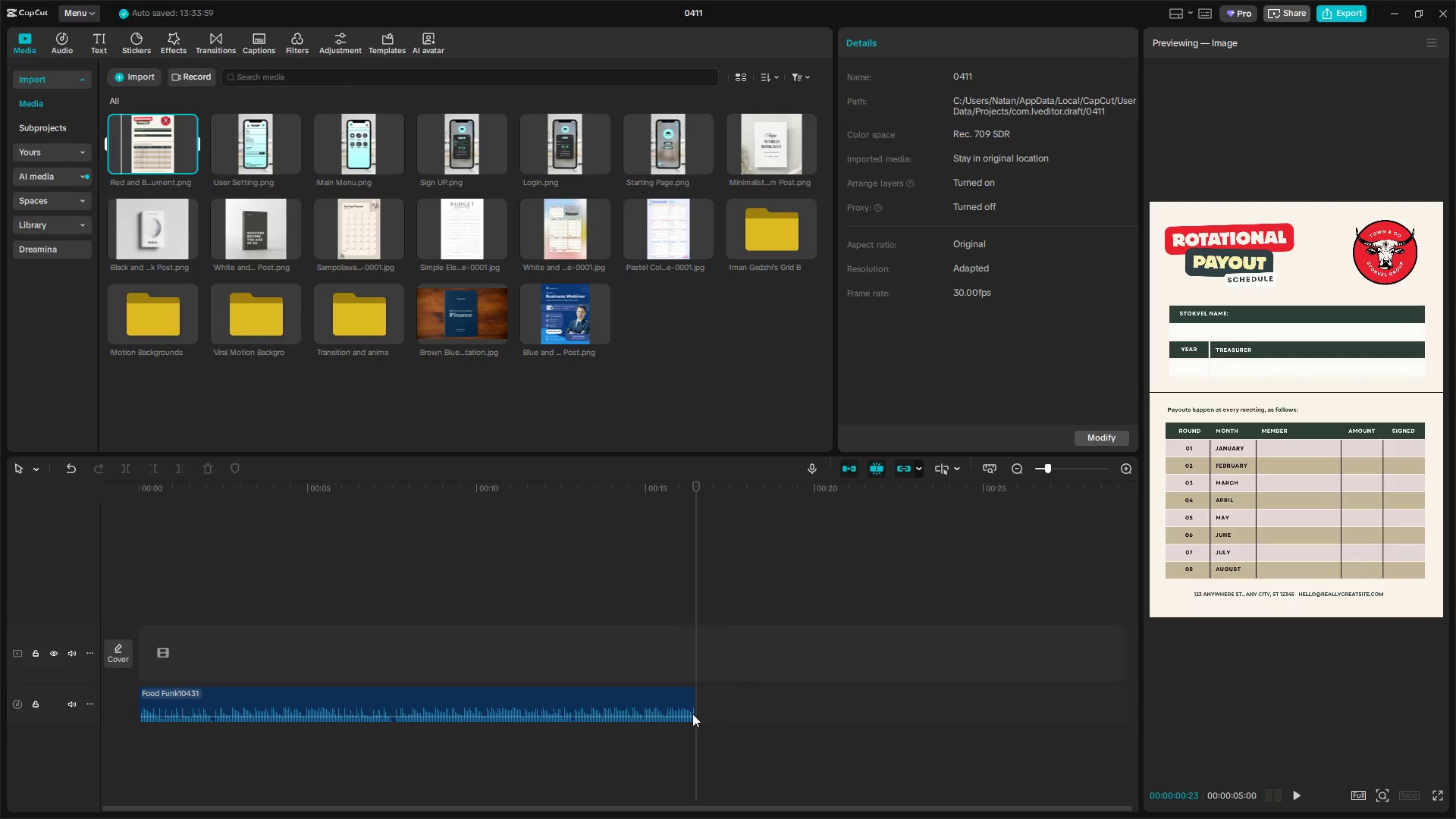 
key(Control+ControlLeft)
 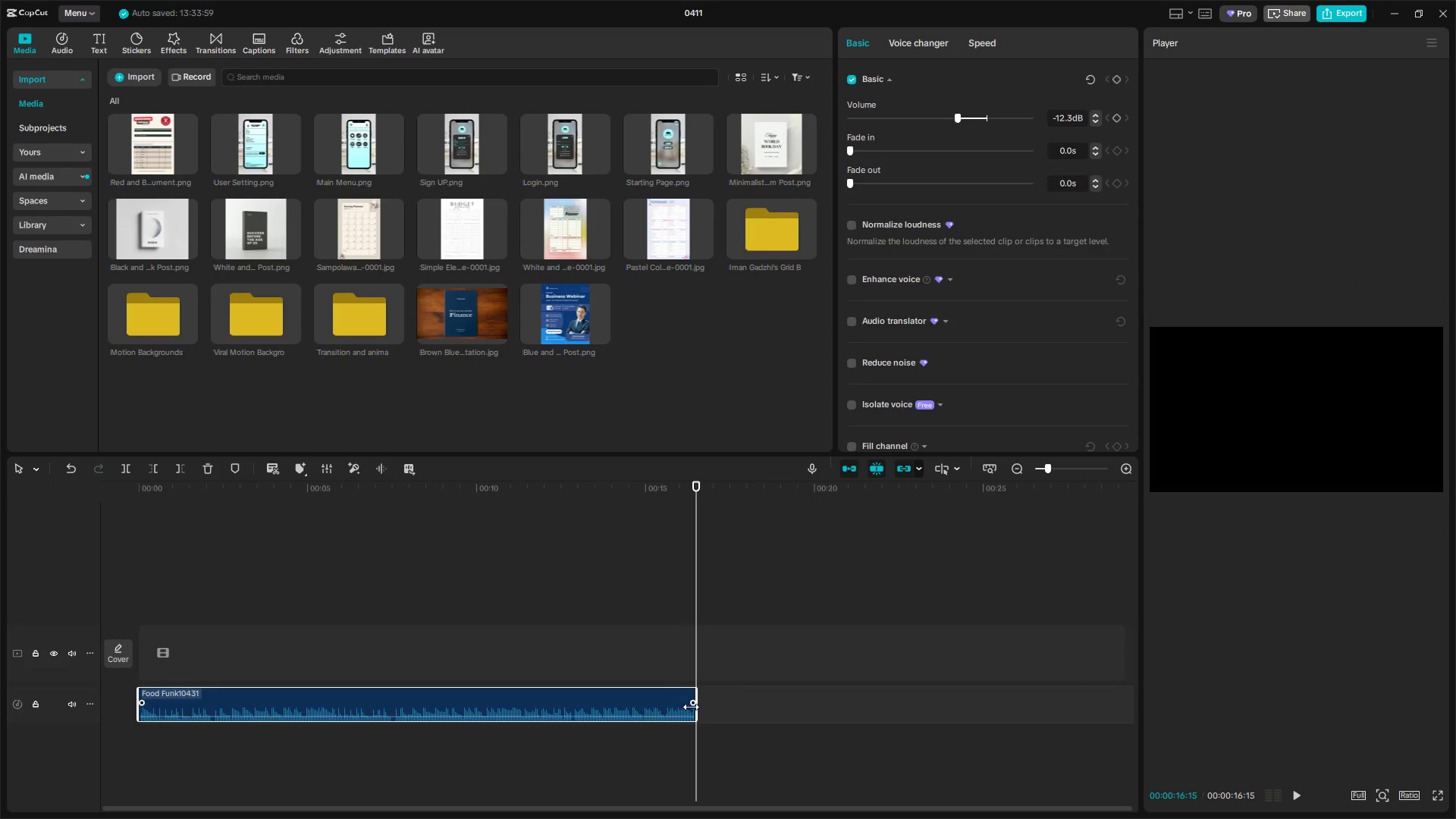 
left_click_drag(start_coordinate=[697, 709], to_coordinate=[1345, 708])
 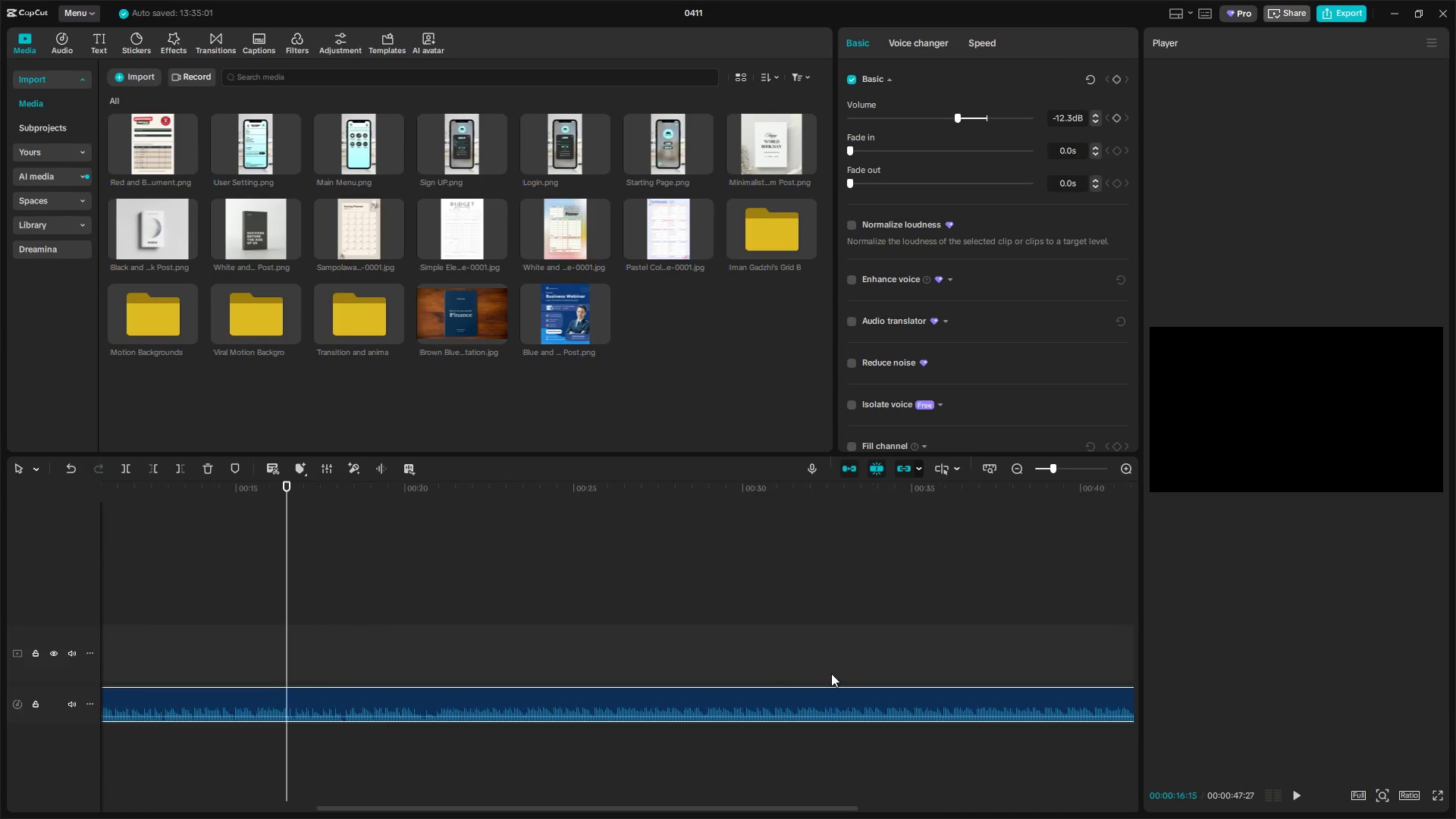 
hold_key(key=ControlLeft, duration=0.66)
scroll: coordinate [786, 669], scroll_direction: down, amount: 10.0
 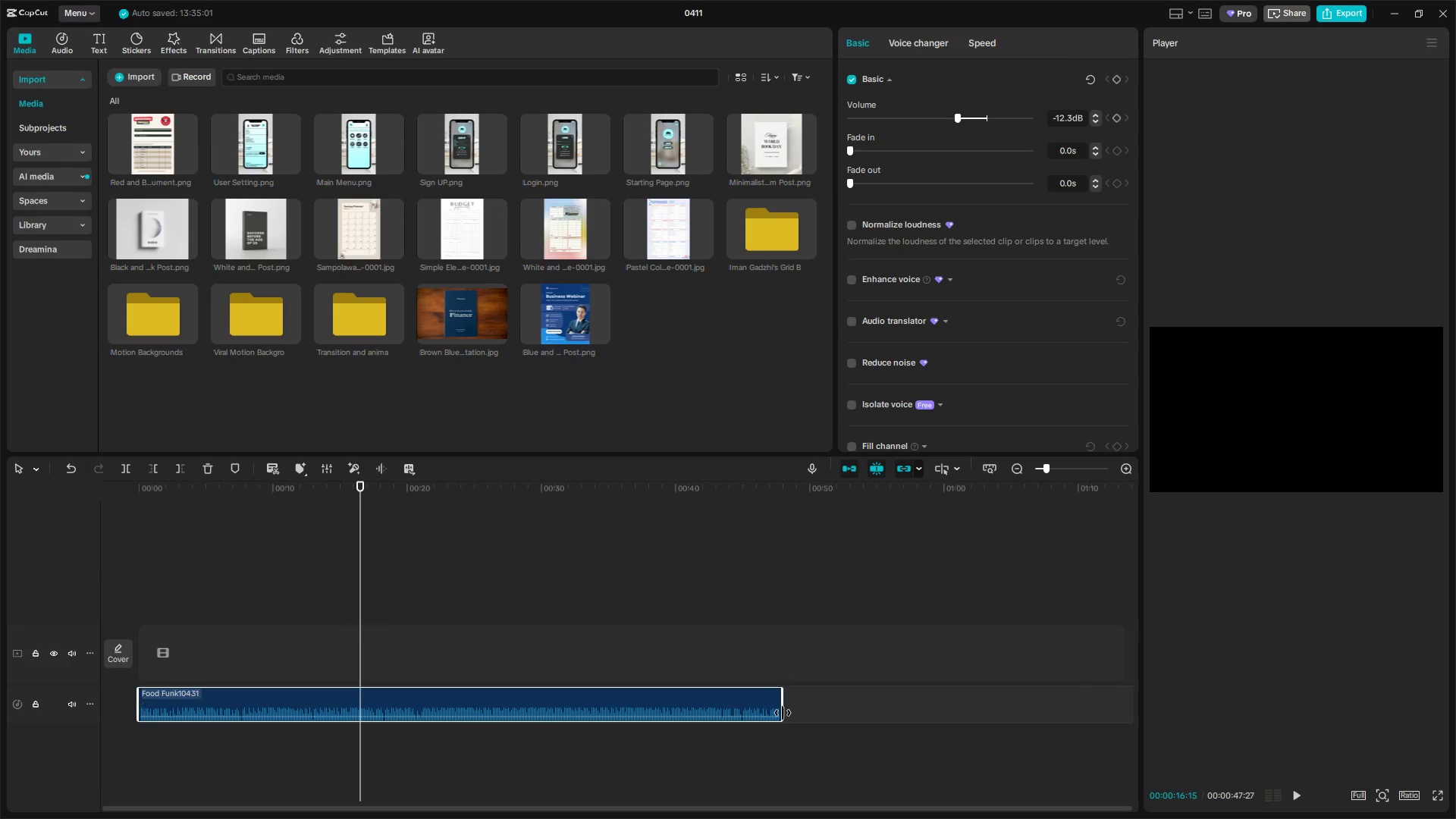 
left_click_drag(start_coordinate=[783, 713], to_coordinate=[1169, 707])
 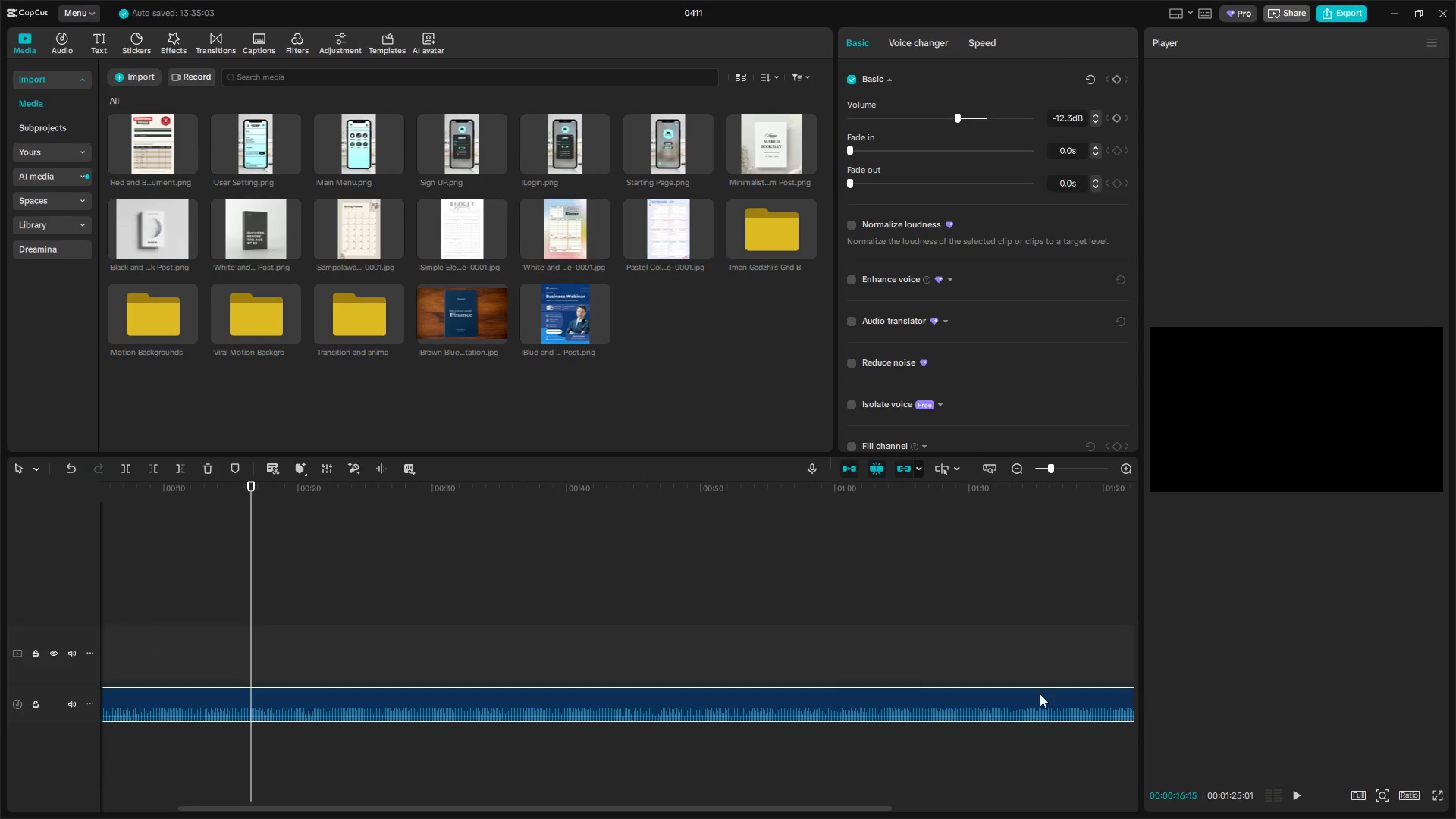 
hold_key(key=ControlLeft, duration=0.67)
scroll: coordinate [857, 698], scroll_direction: down, amount: 5.0
 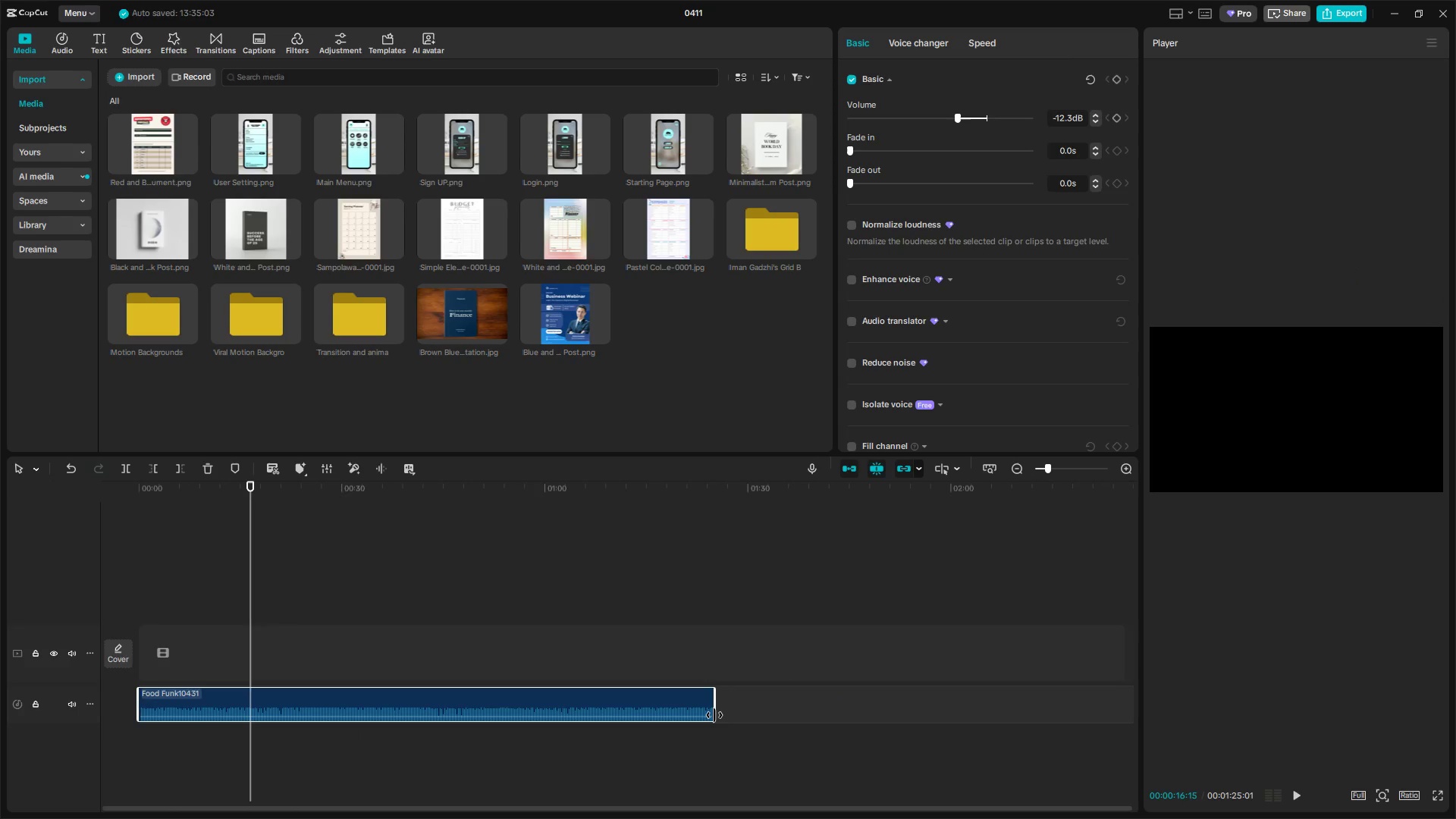 
left_click_drag(start_coordinate=[714, 715], to_coordinate=[1080, 706])
 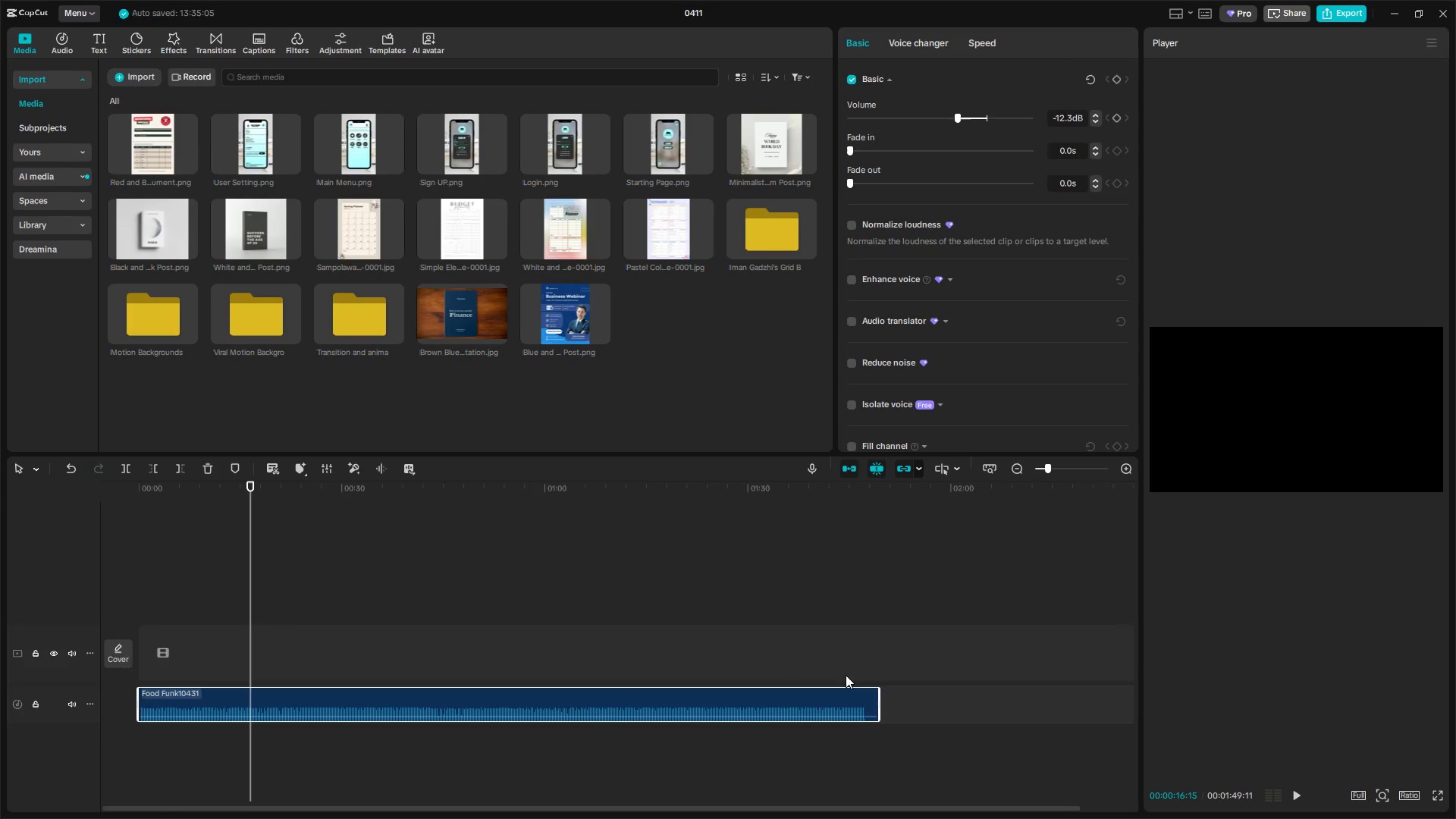 
left_click([857, 641])
 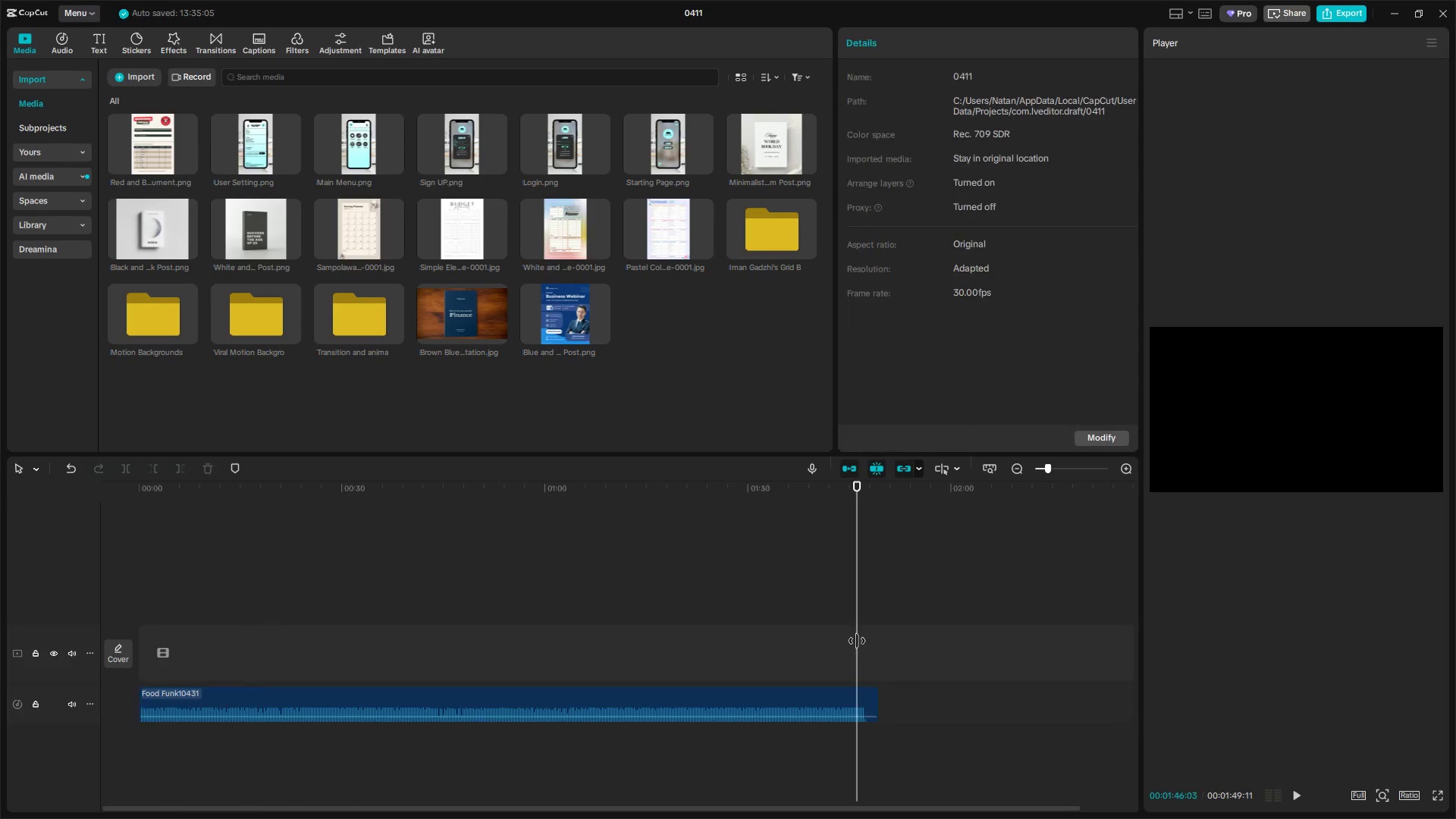 
key(Space)
 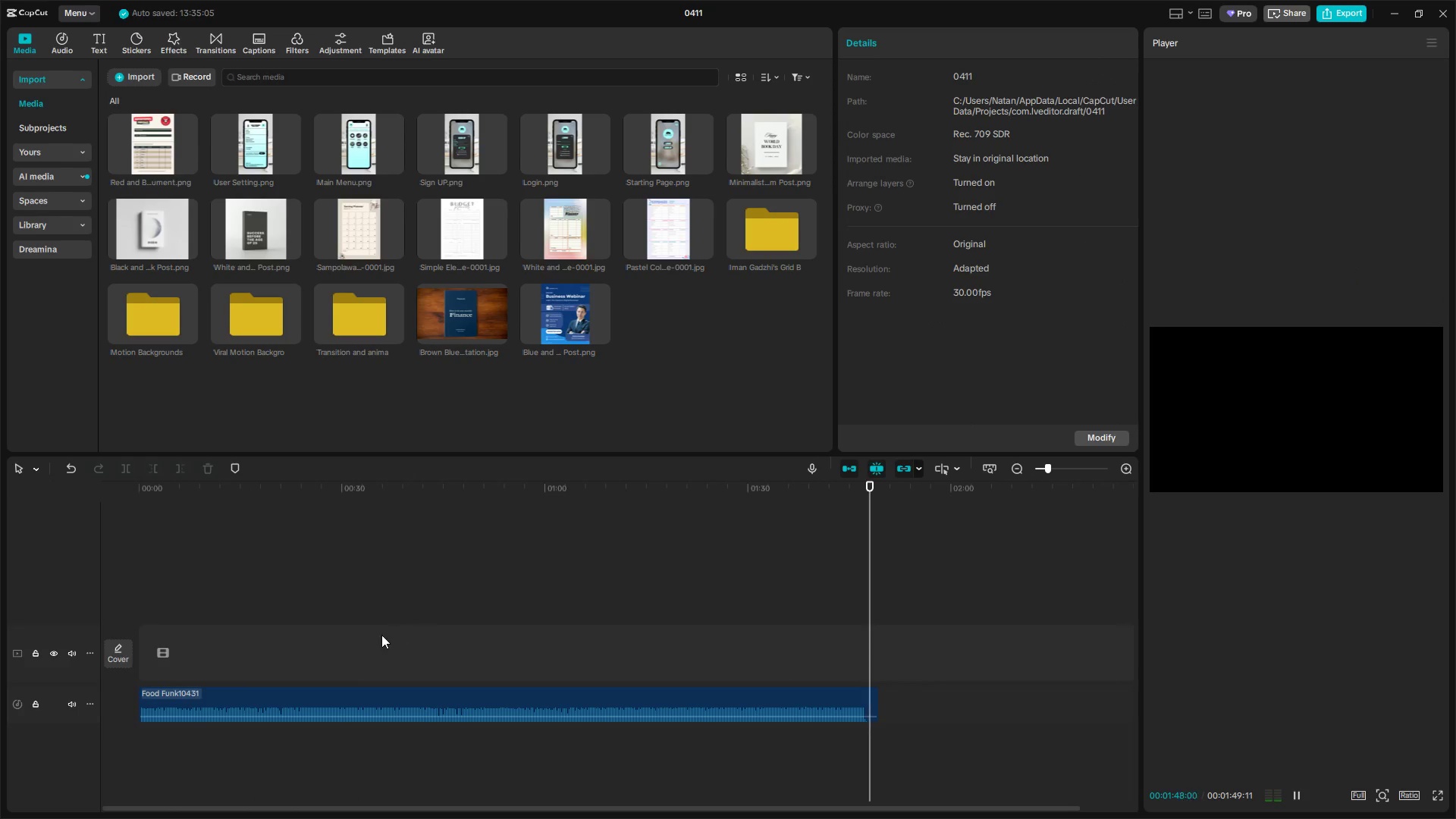 
left_click([238, 627])
 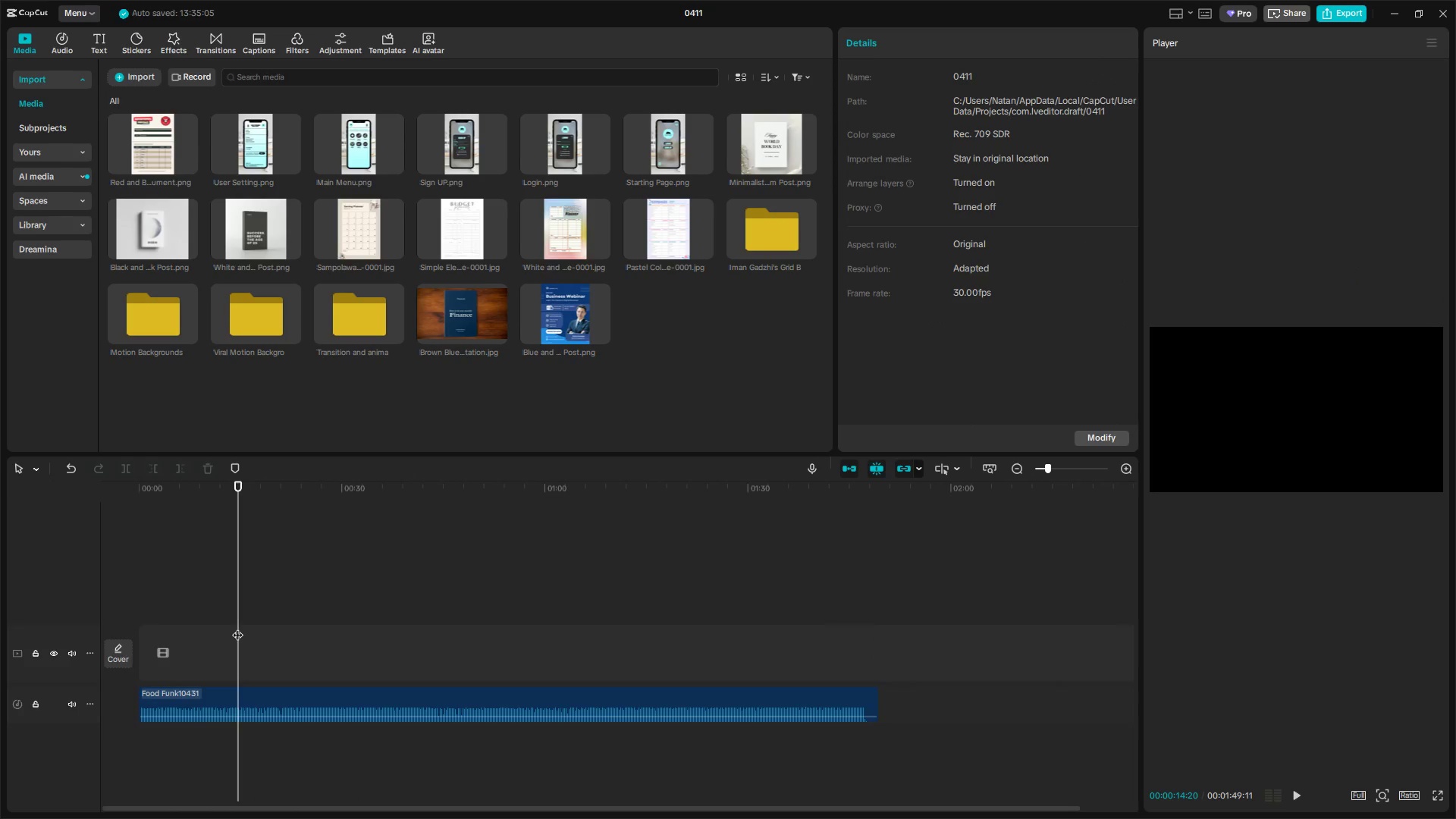 
key(Space)
 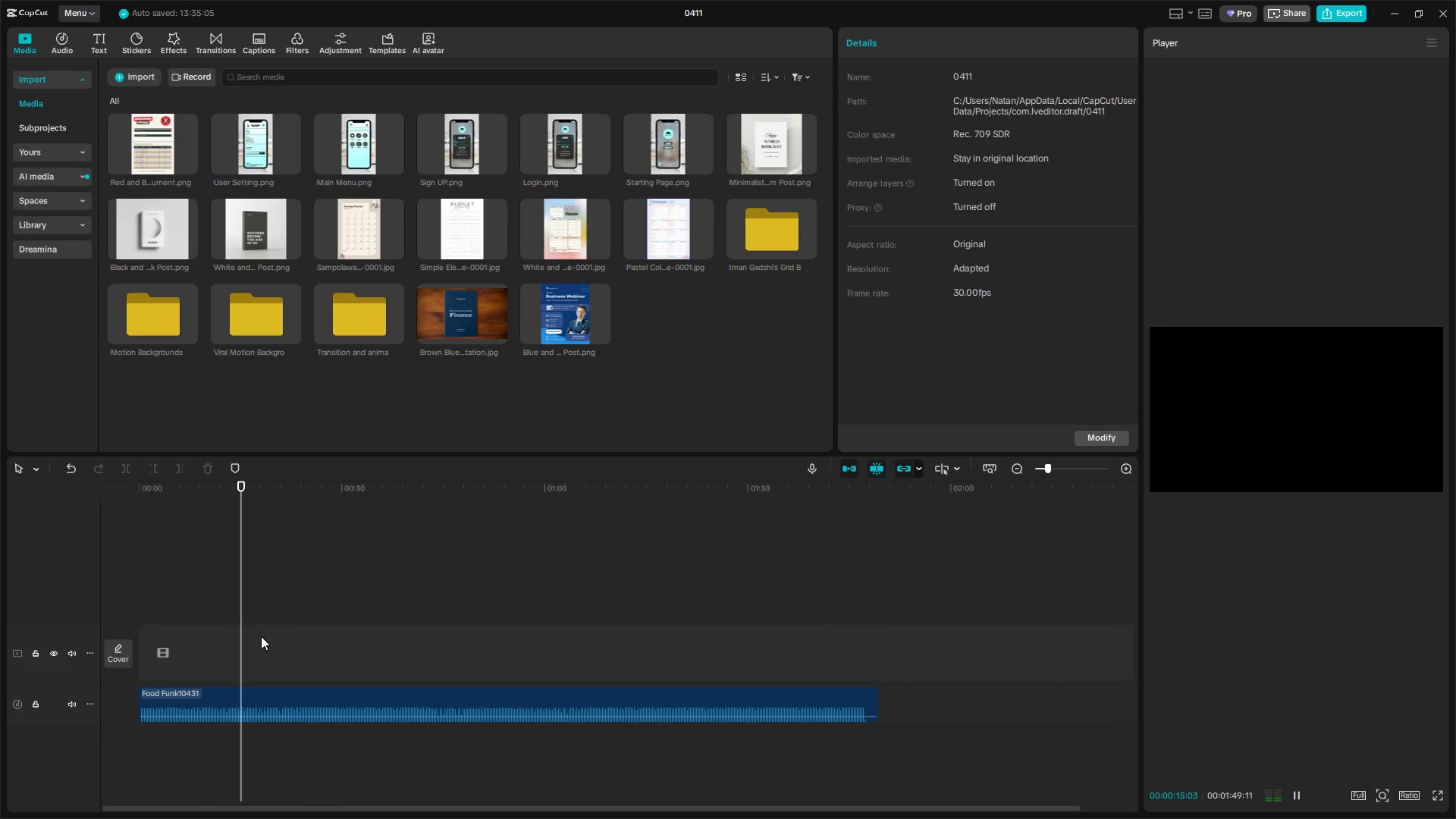 
hold_key(key=ControlLeft, duration=0.42)
 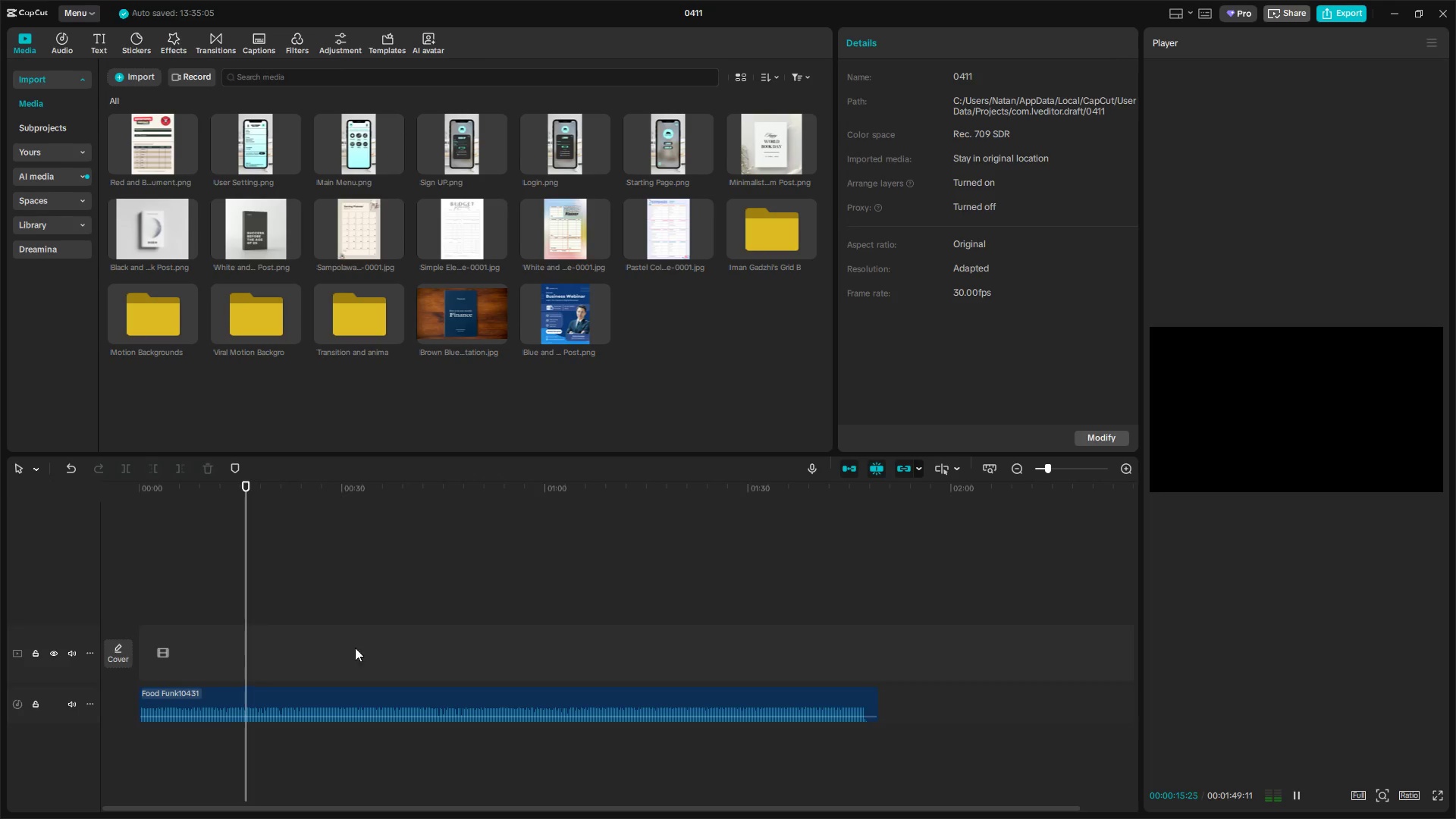 
left_click([366, 642])
 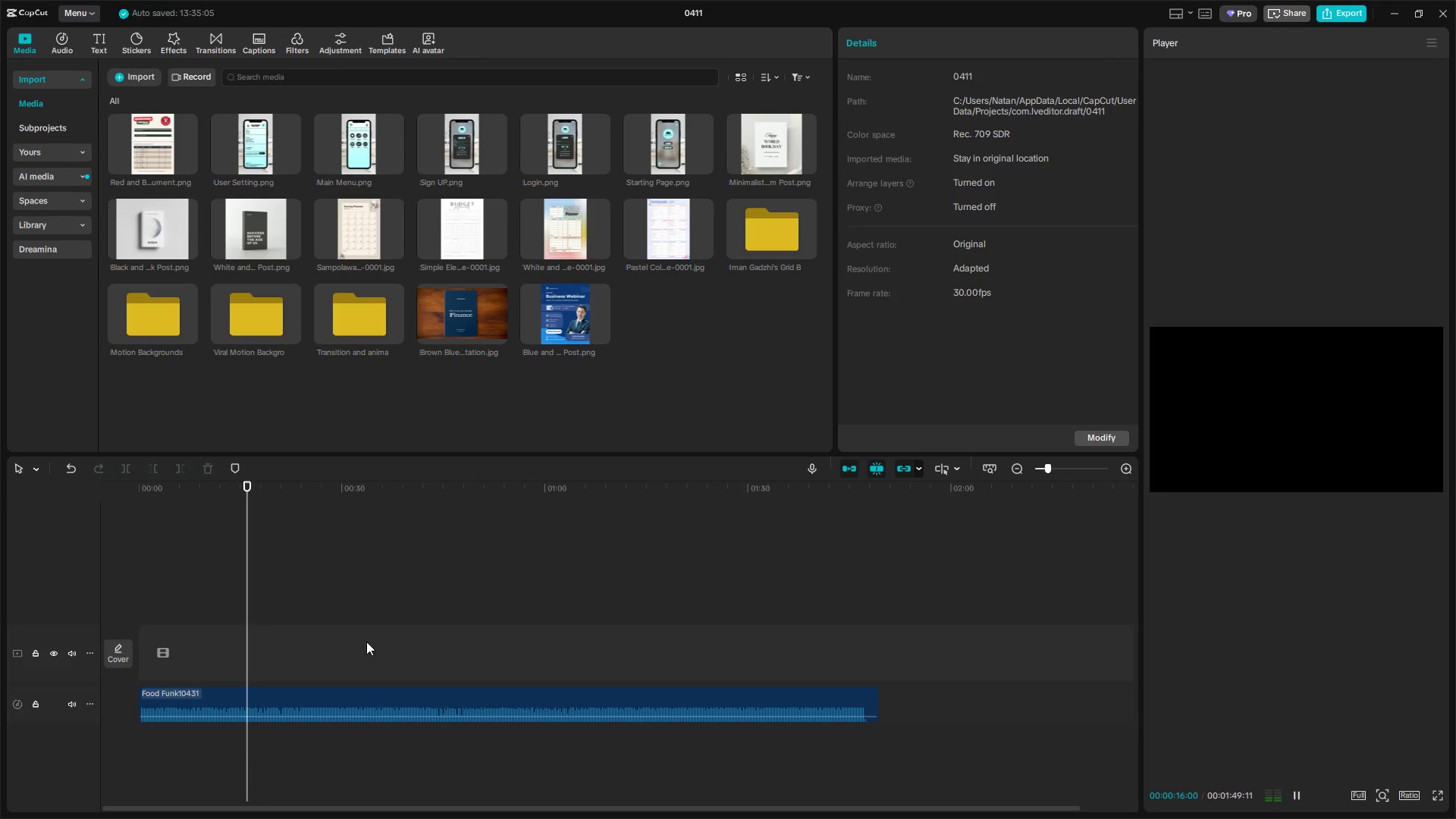 
key(Space)
 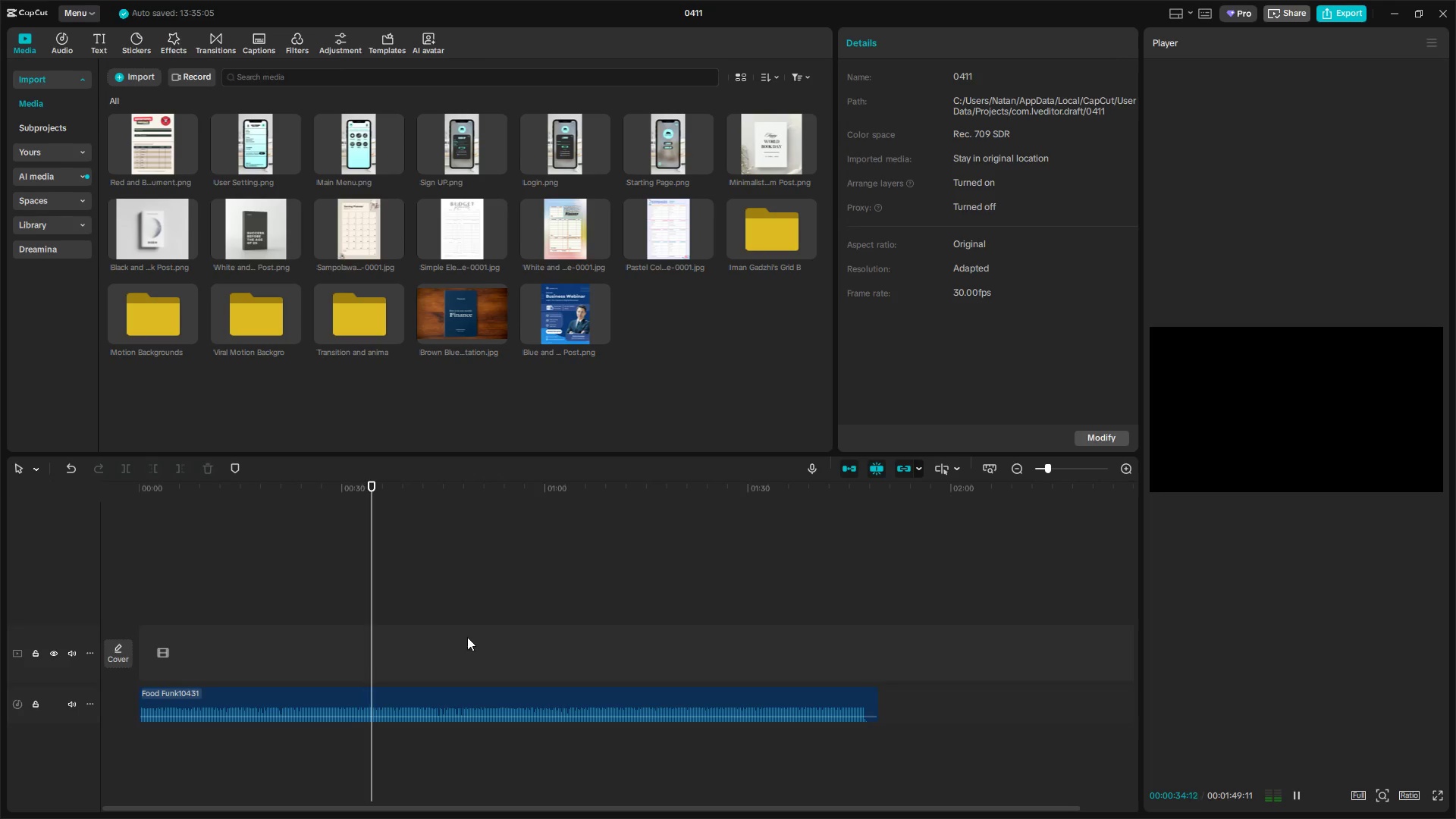 
left_click([482, 633])
 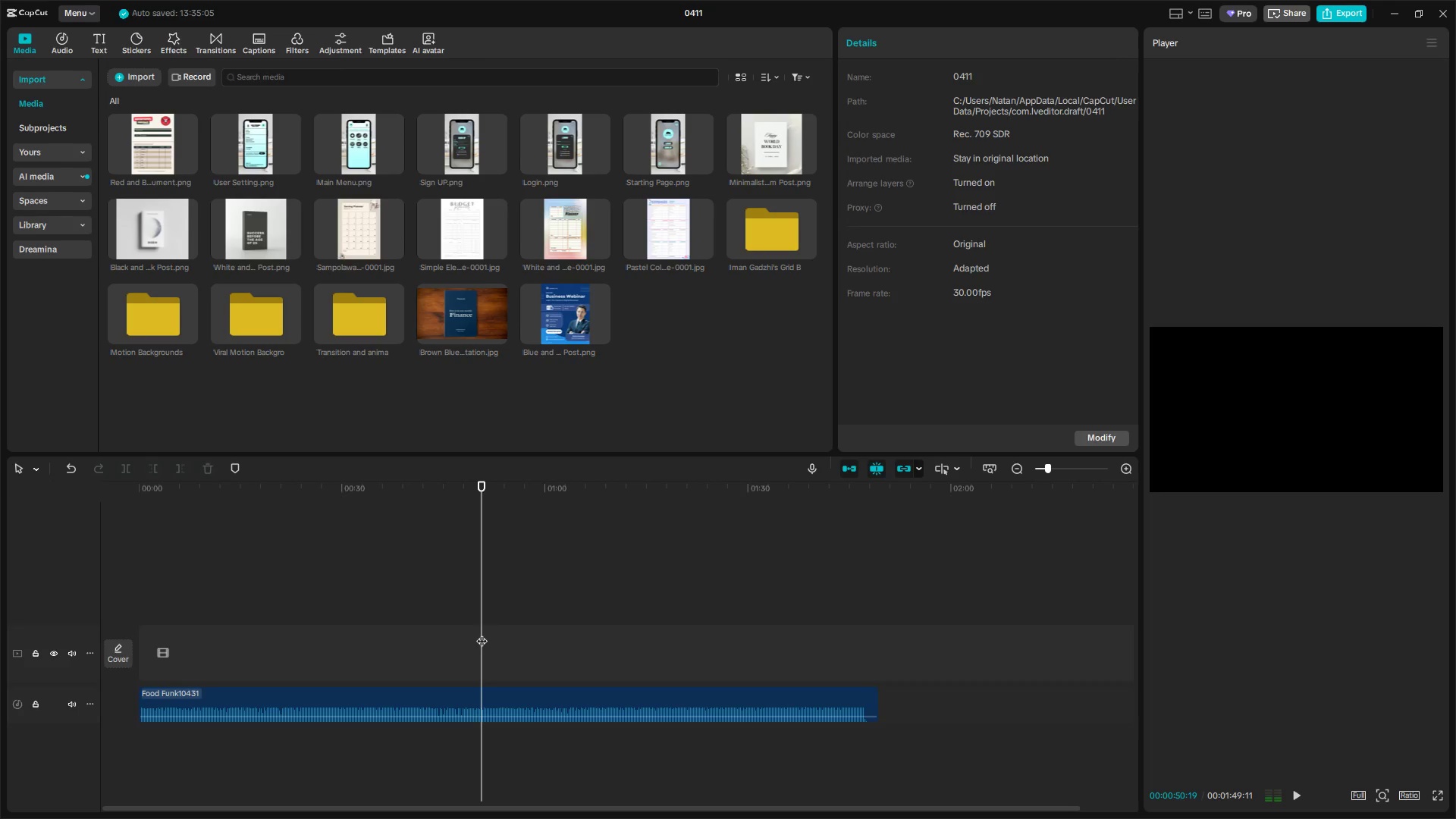 
key(Space)
 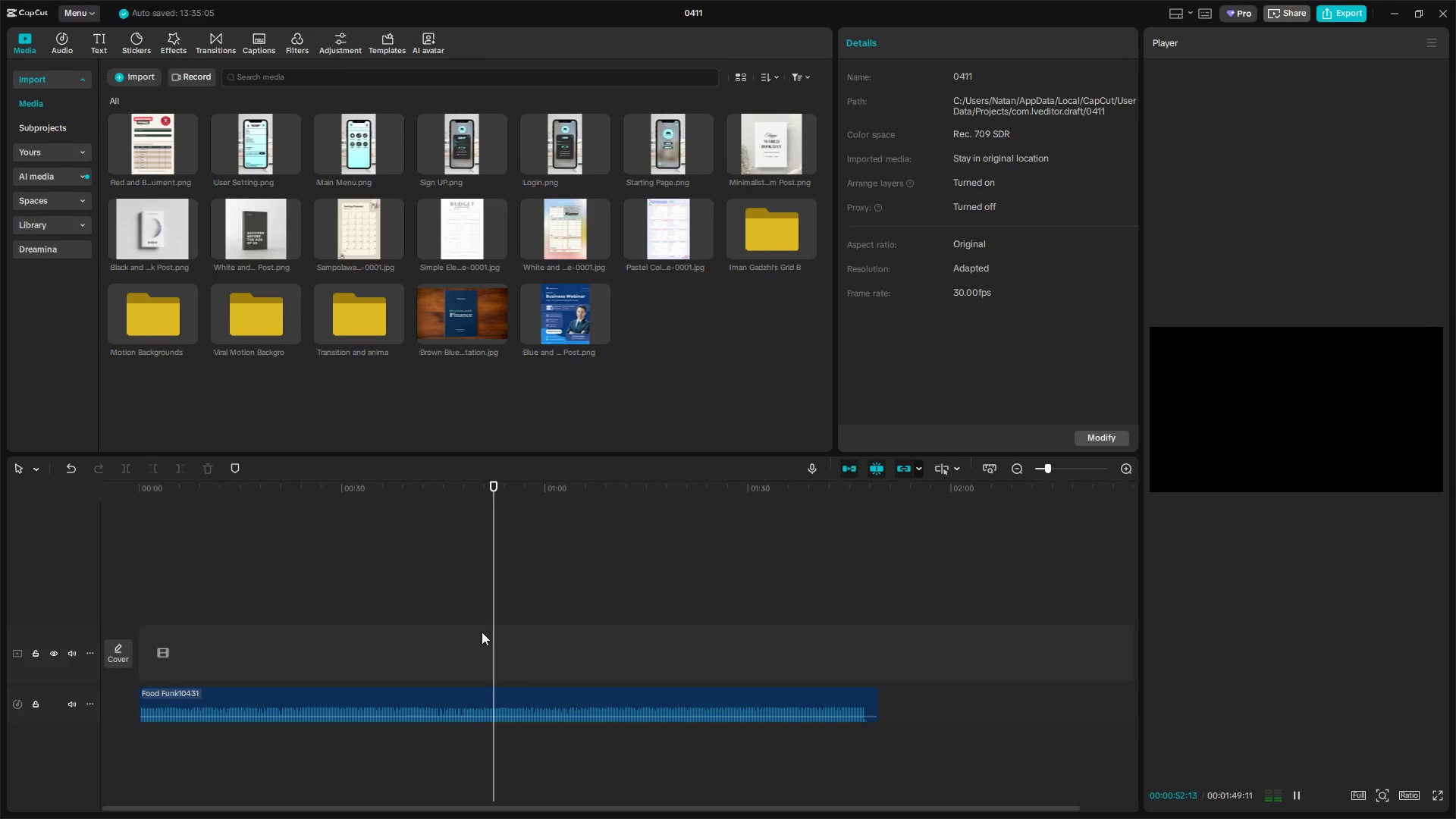 
left_click([443, 629])
 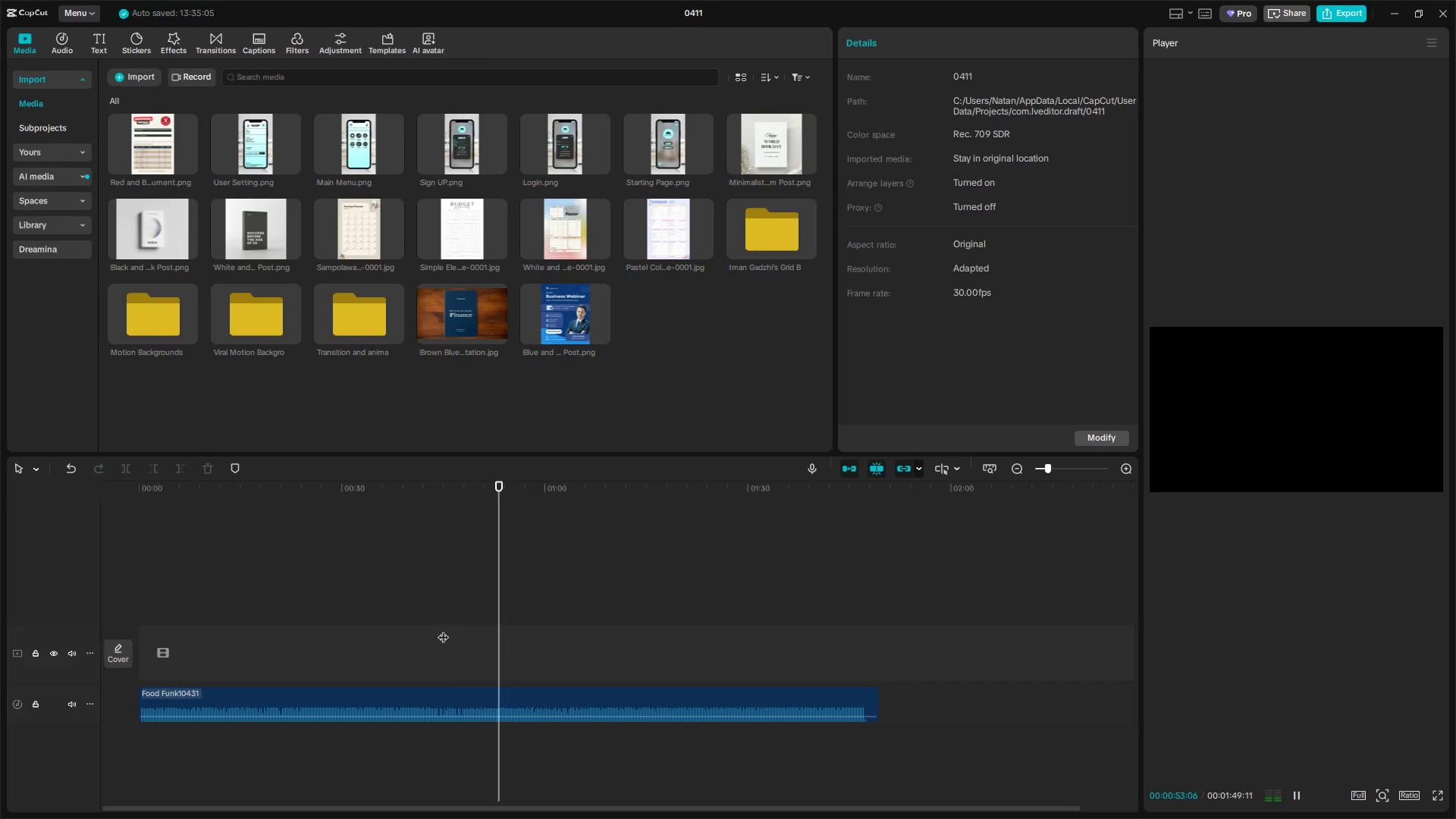 
key(Space)
 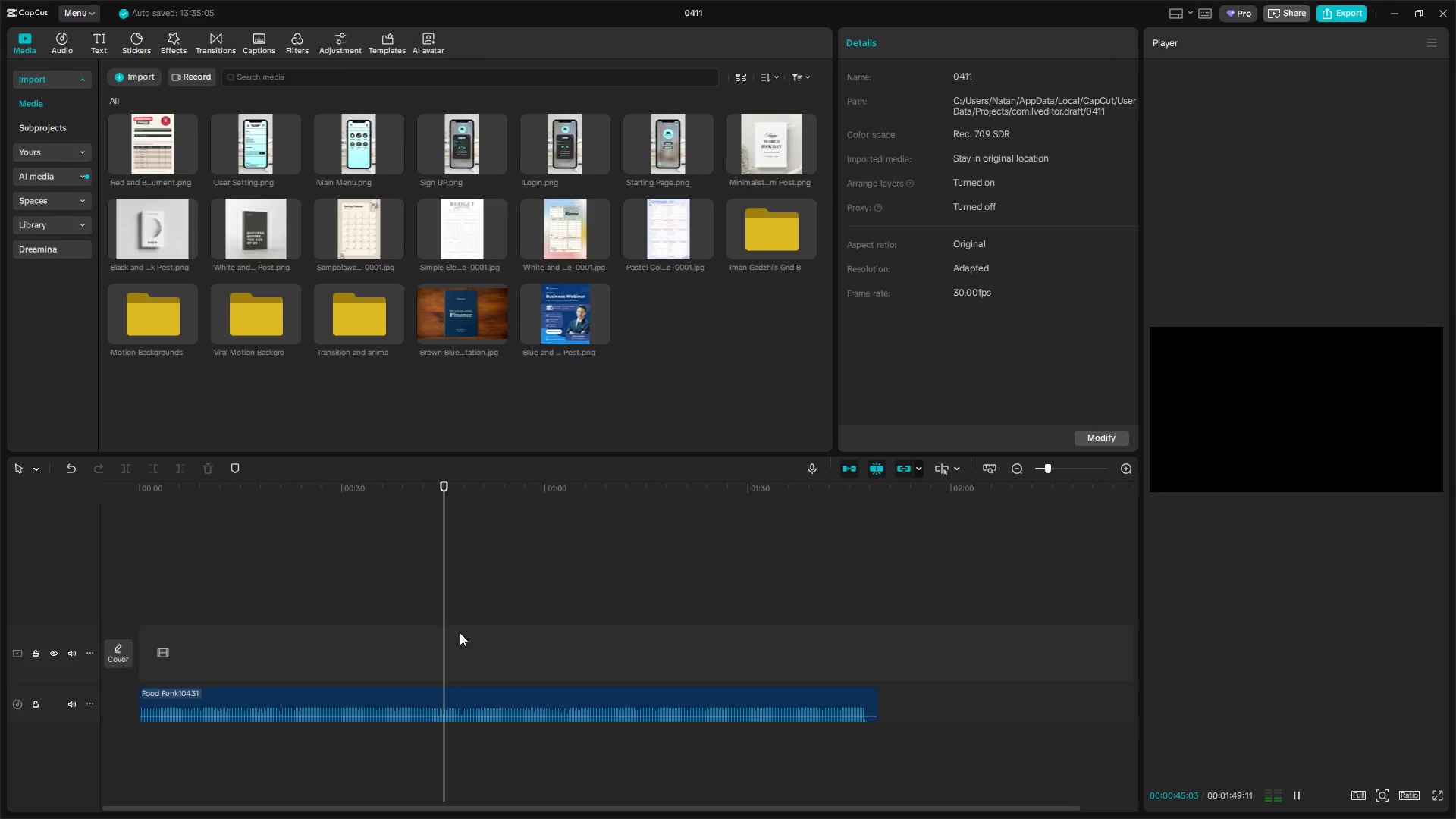 
hold_key(key=ControlLeft, duration=0.8)
 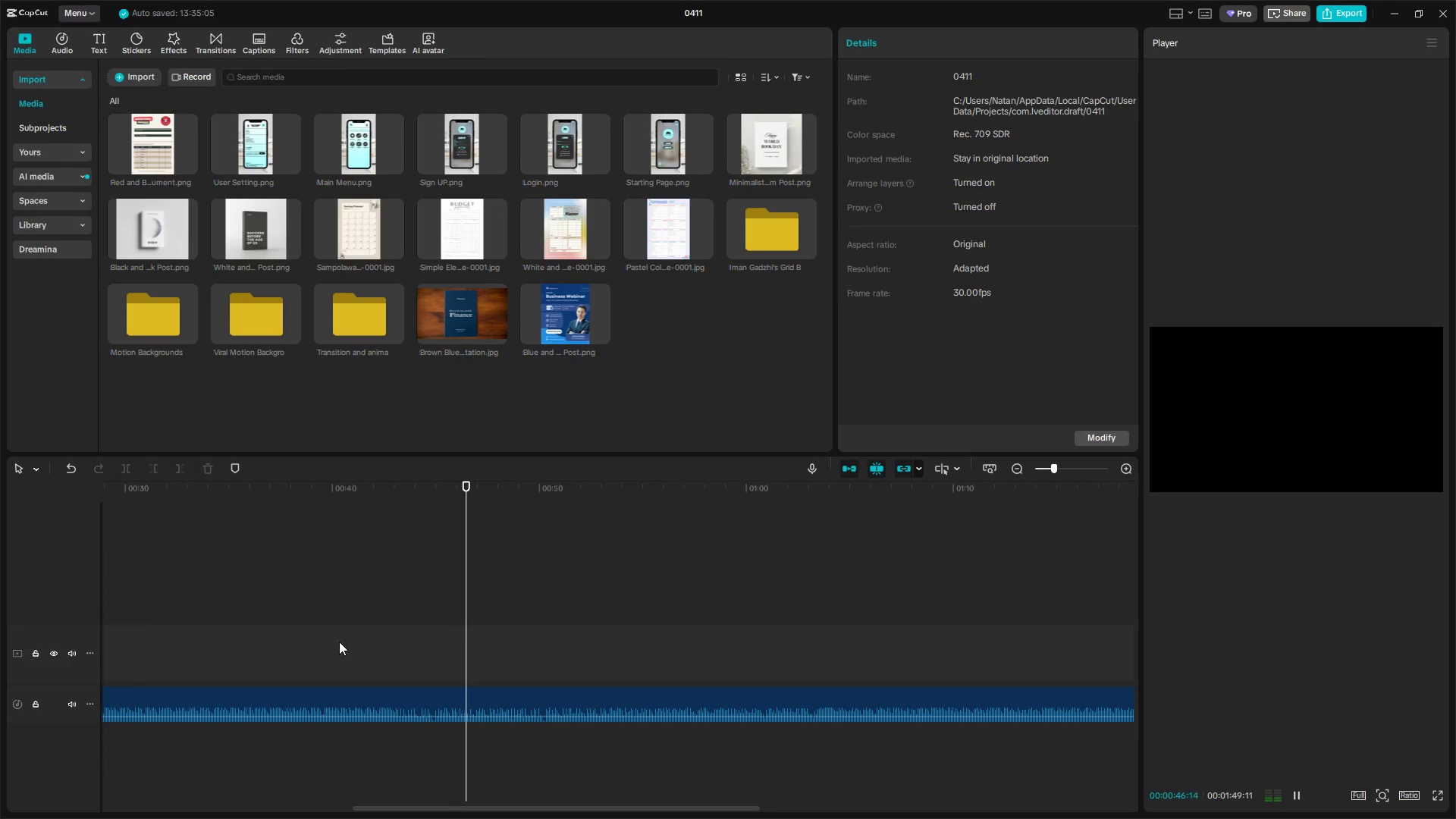 
hold_key(key=ControlLeft, duration=4.59)
 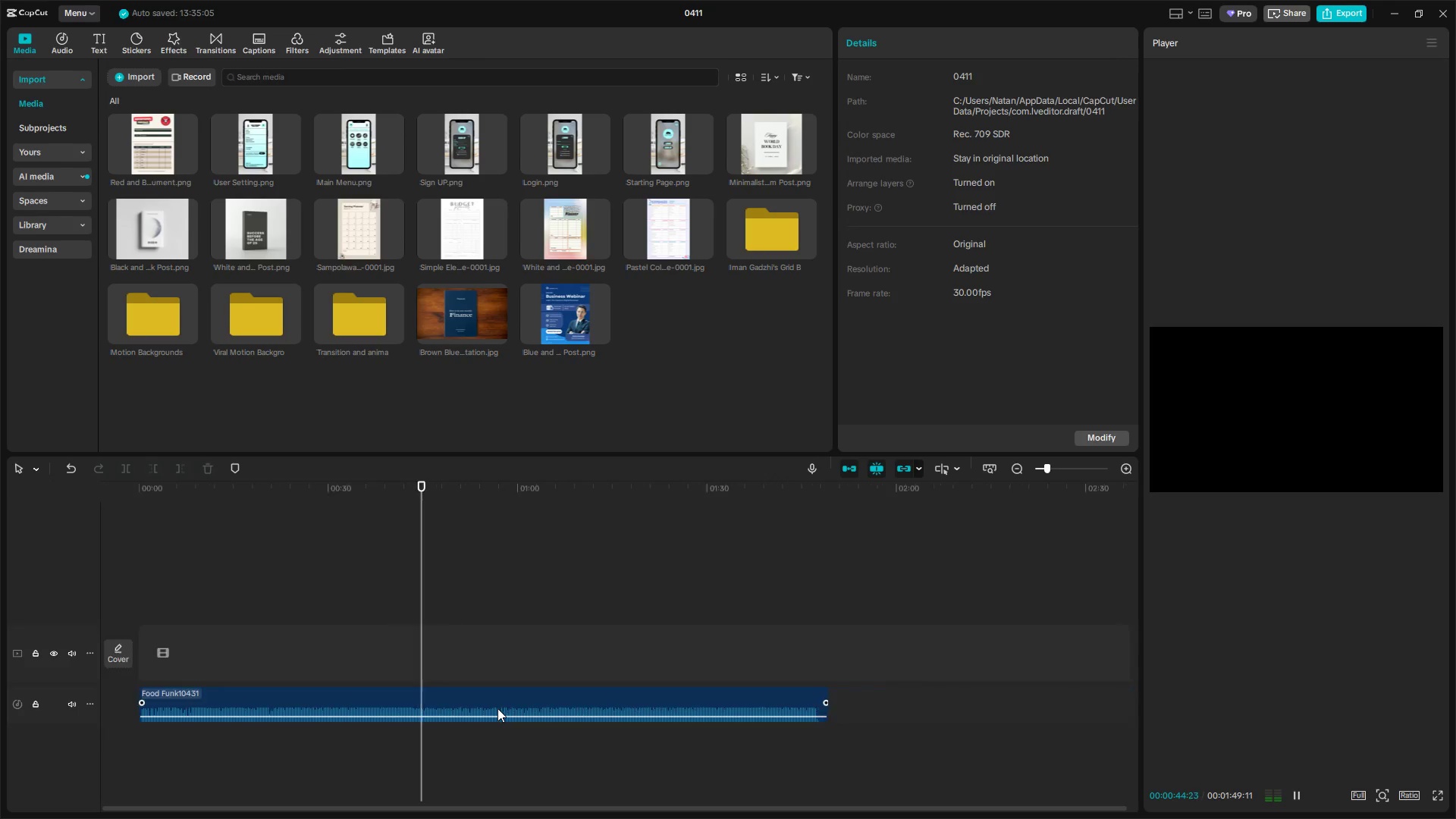 
scroll: coordinate [525, 704], scroll_direction: up, amount: 9.0
 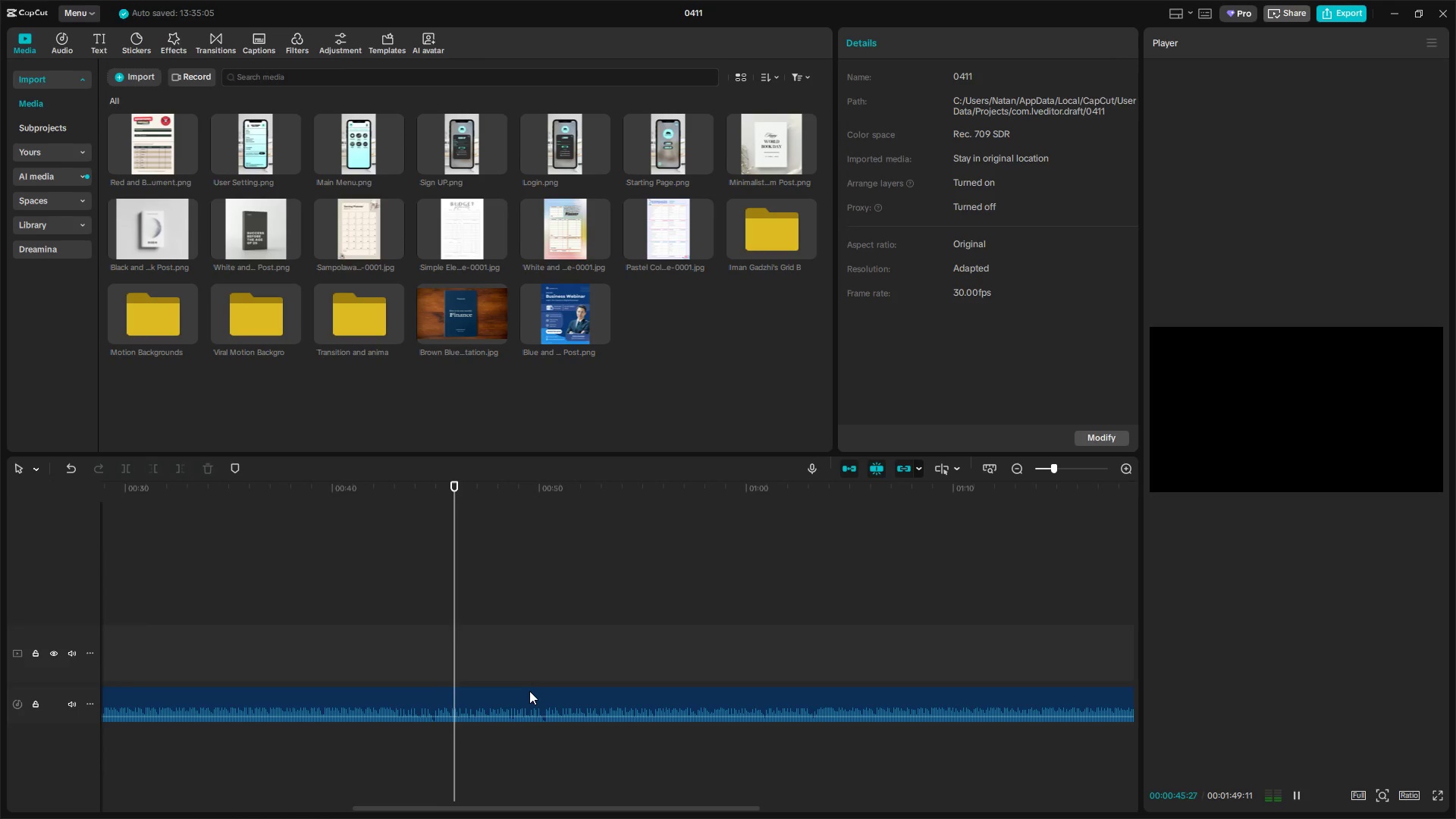 
left_click([339, 642])
 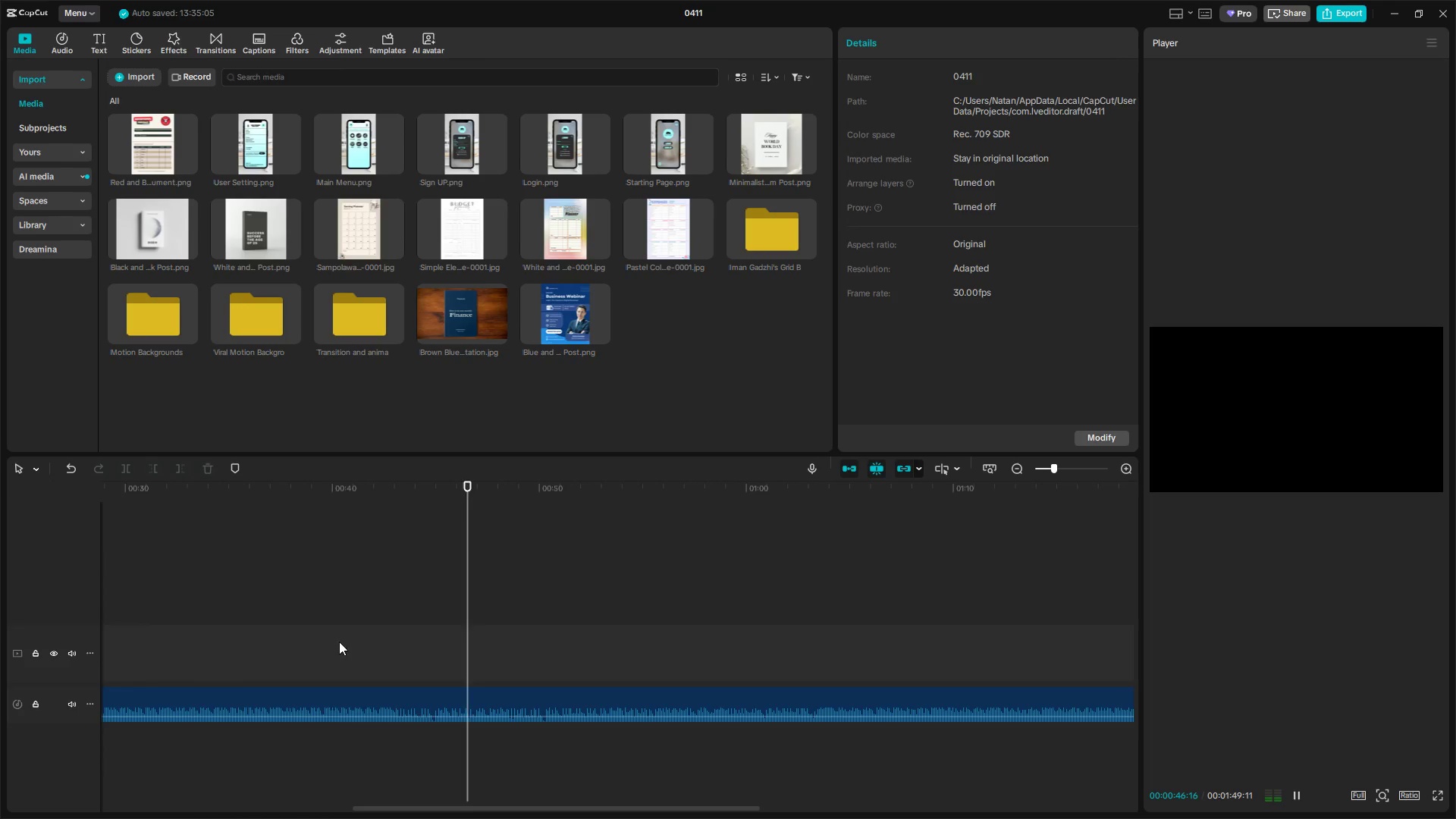 
key(Space)
 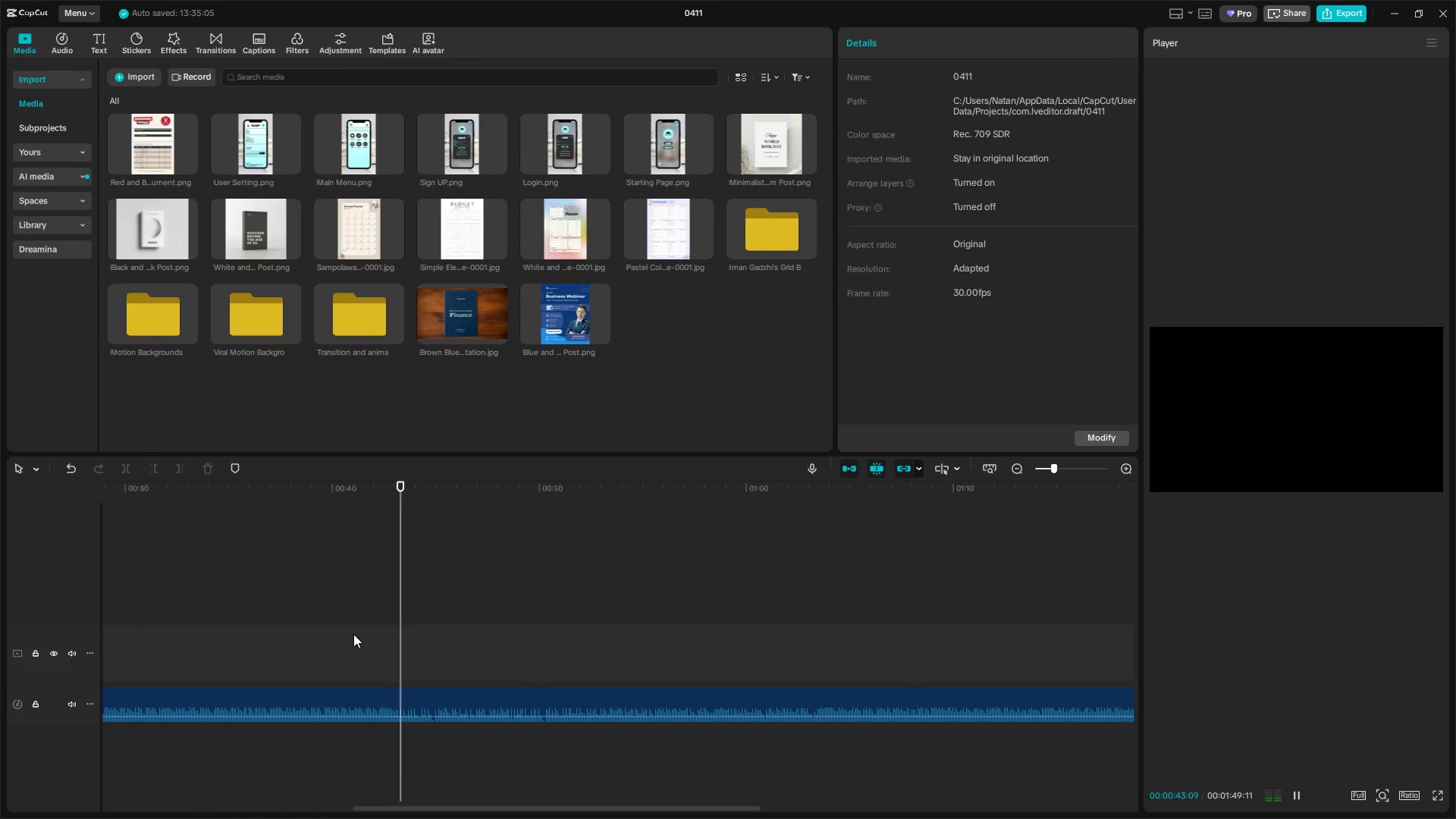 
hold_key(key=ControlLeft, duration=0.94)
scroll: coordinate [497, 708], scroll_direction: down, amount: 15.0
 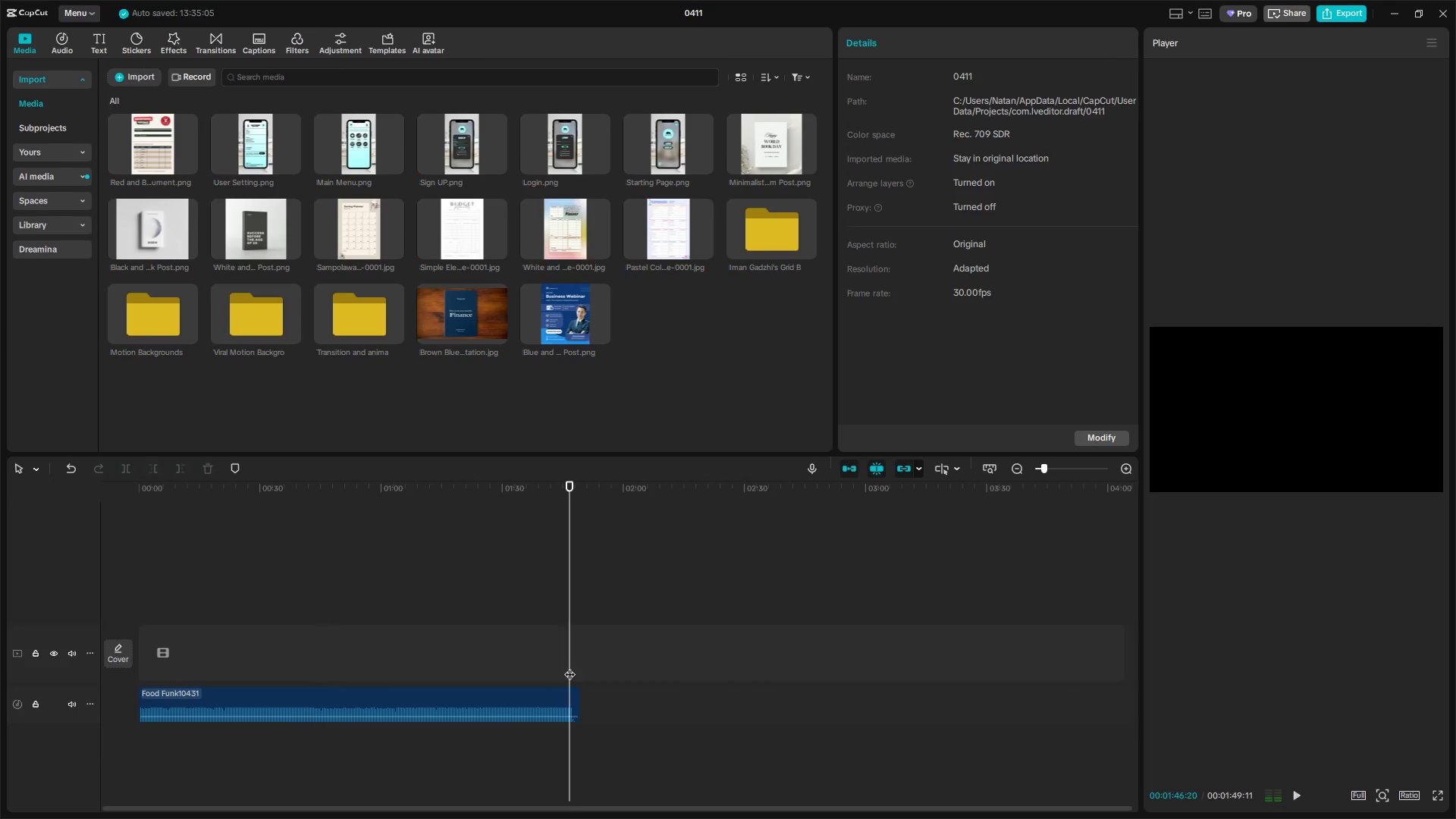 
double_click([548, 662])
 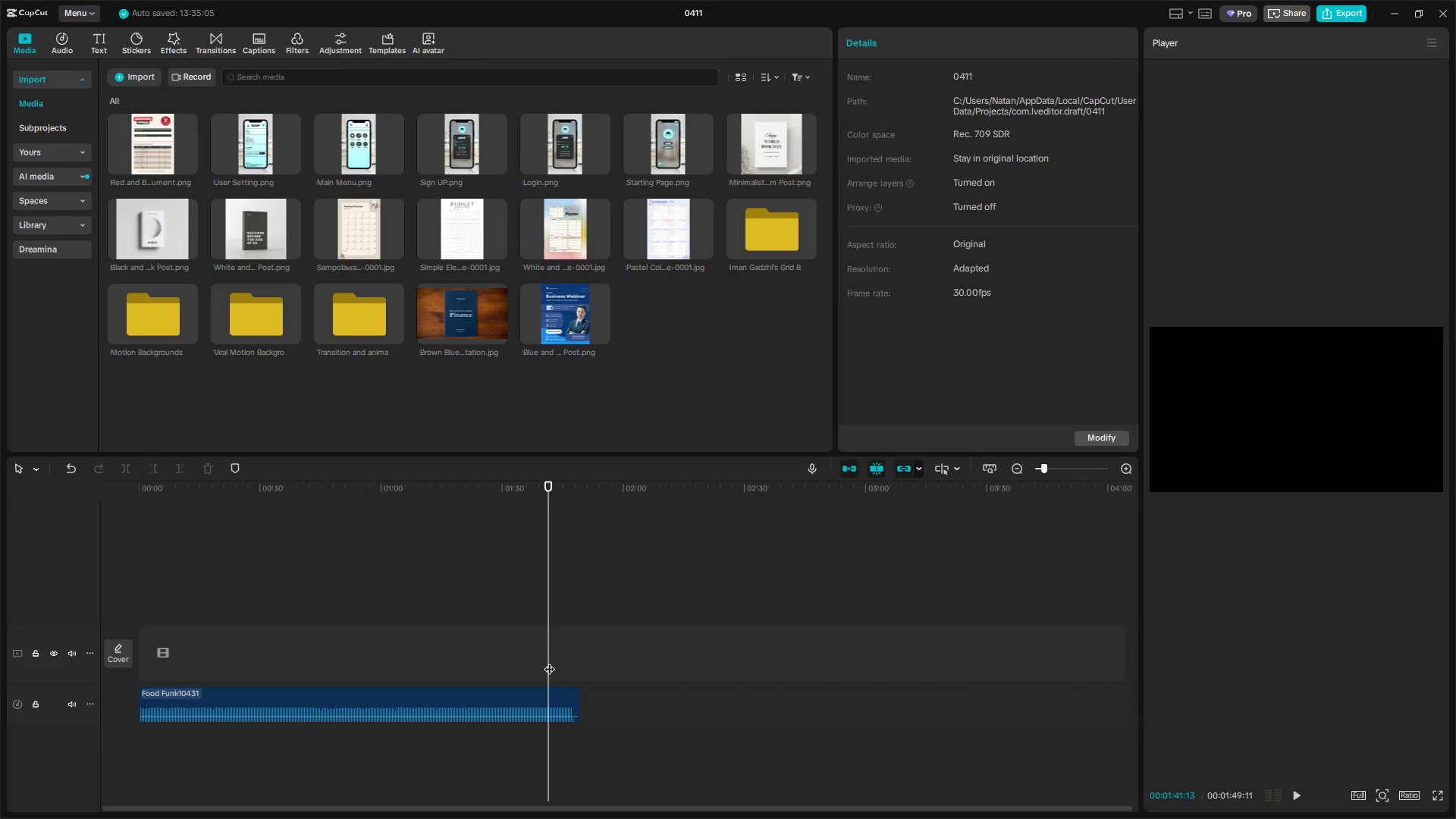 
key(Space)
 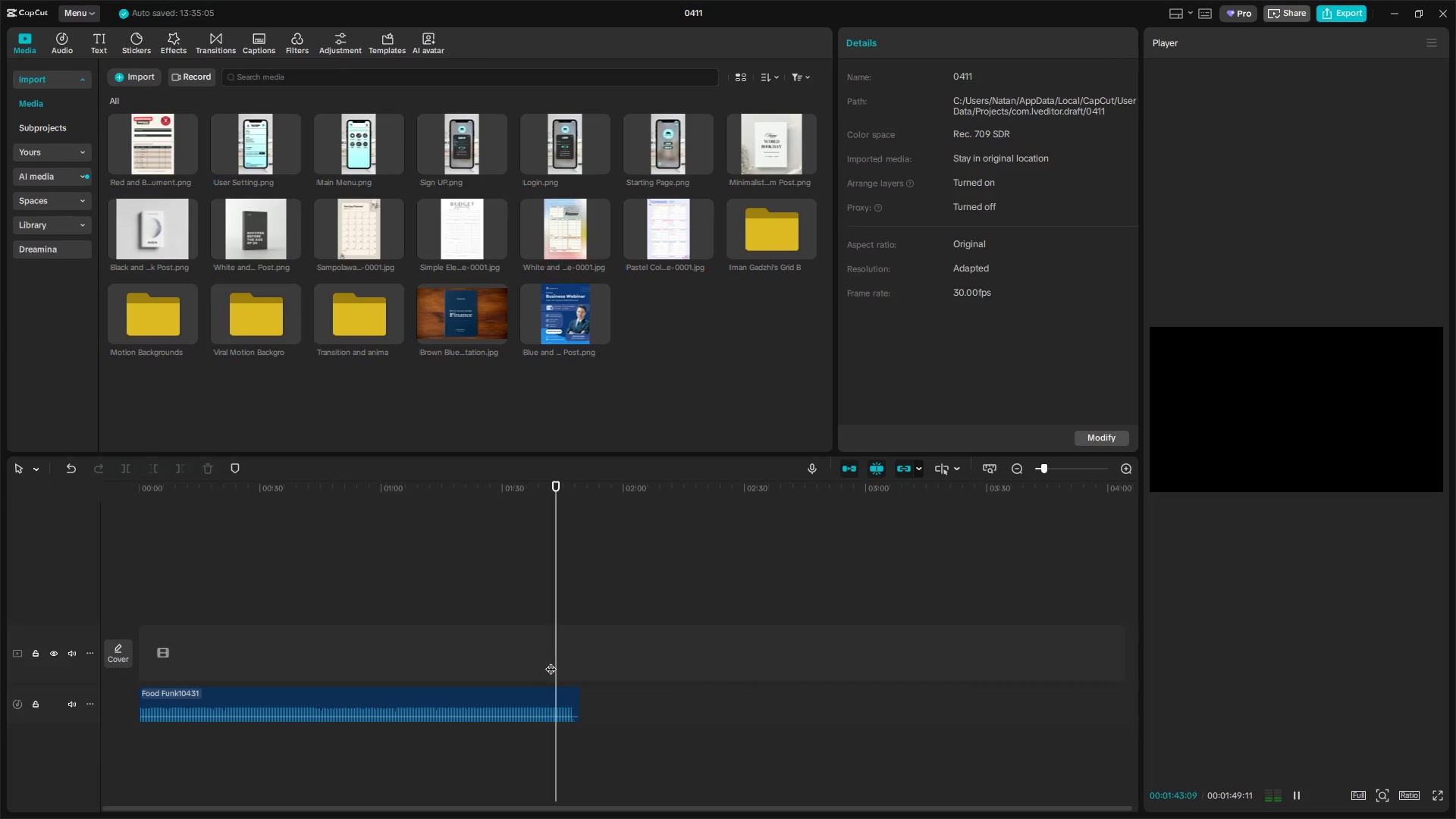 
left_click([529, 658])
 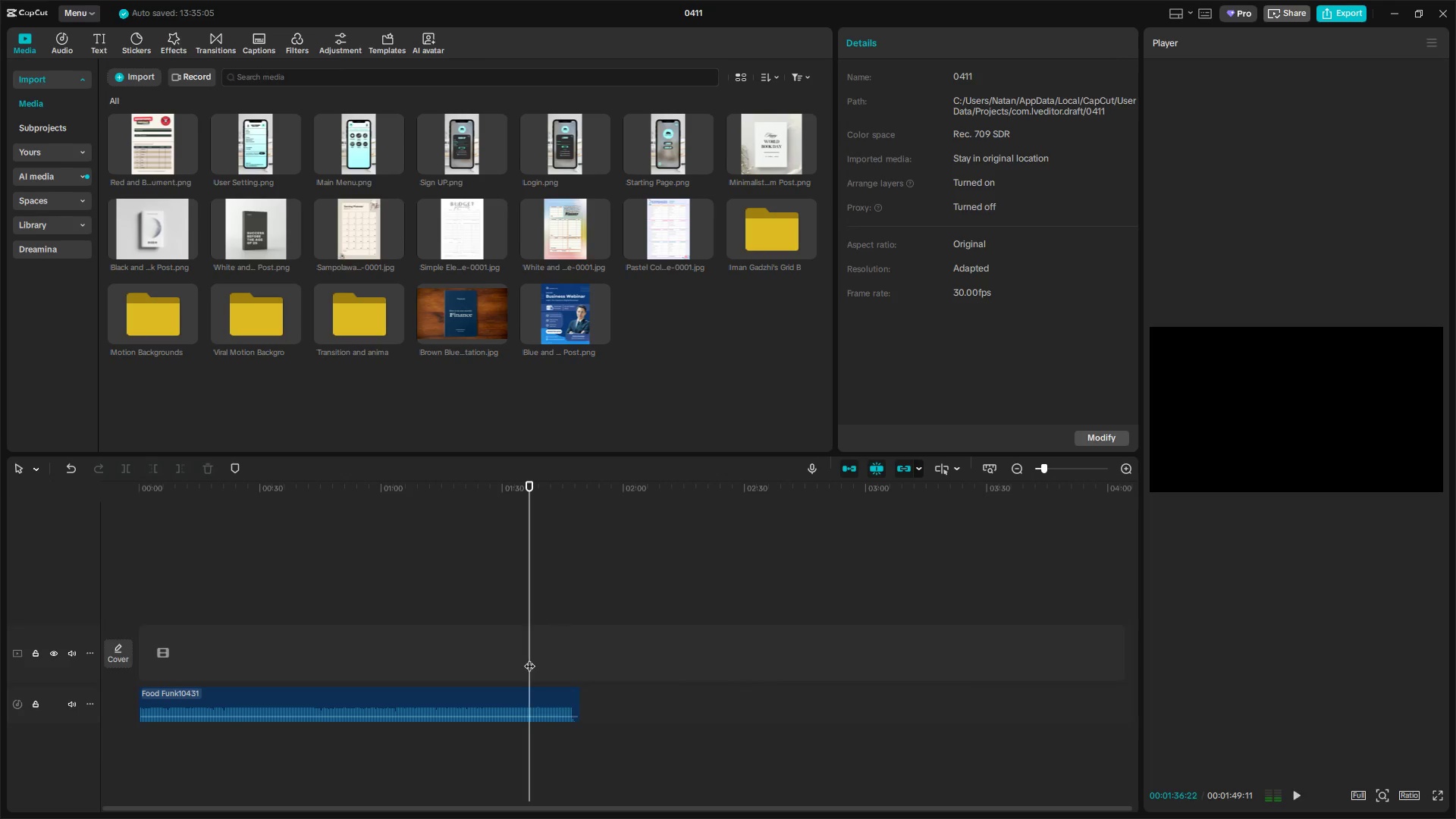 
key(Space)
 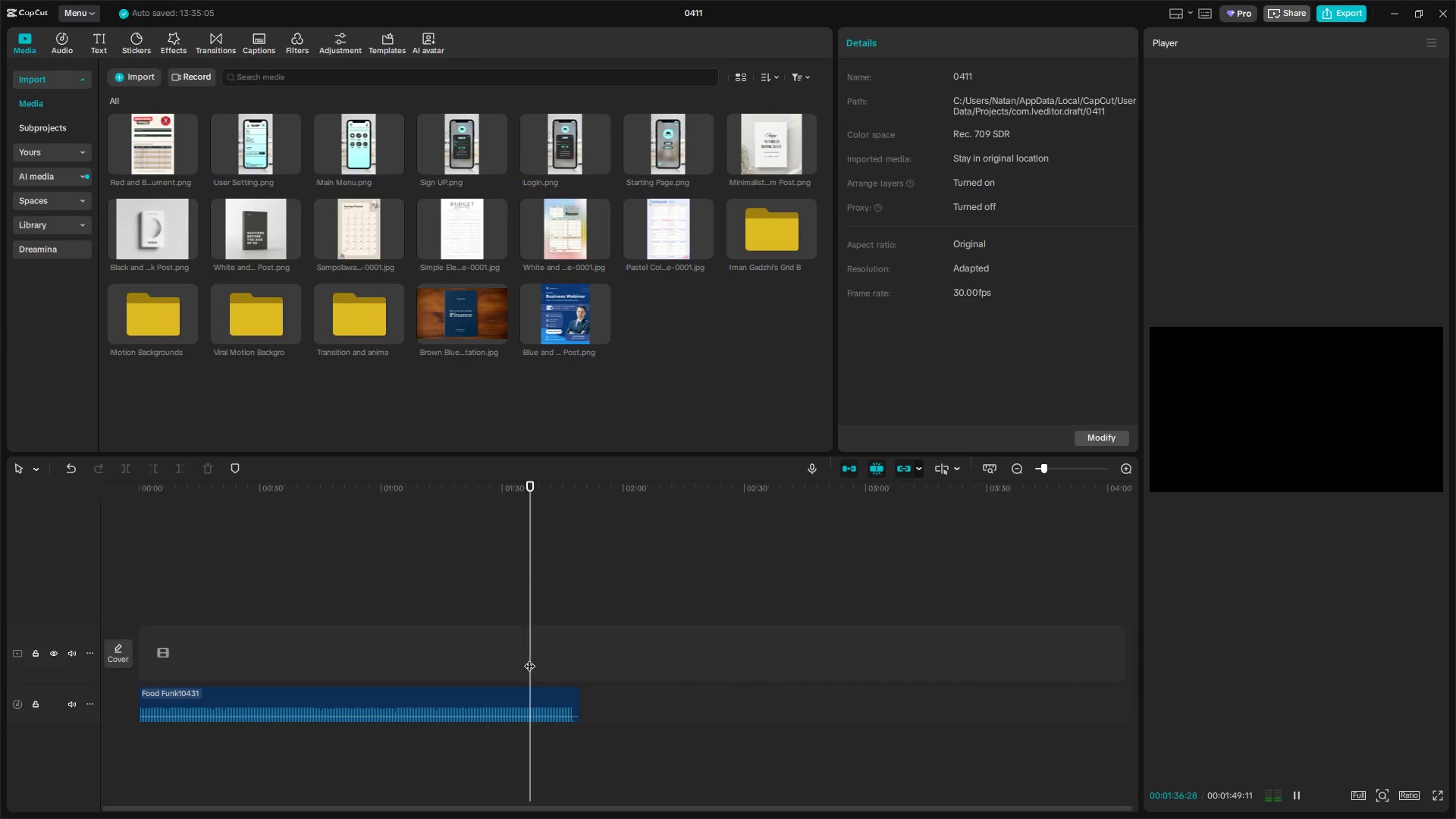 
hold_key(key=ControlLeft, duration=0.88)
scroll: coordinate [559, 731], scroll_direction: up, amount: 10.0
 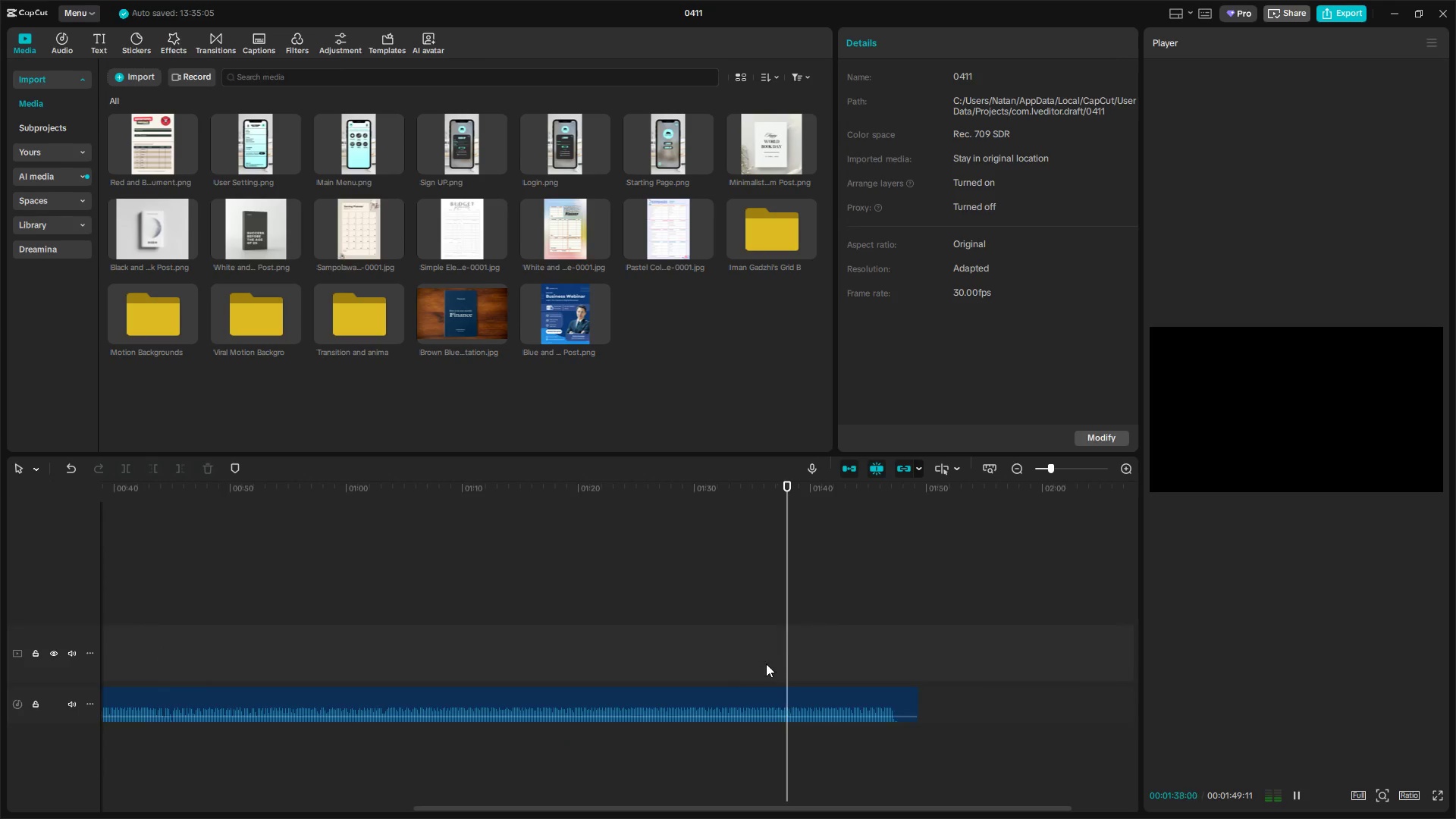 
left_click([748, 648])
 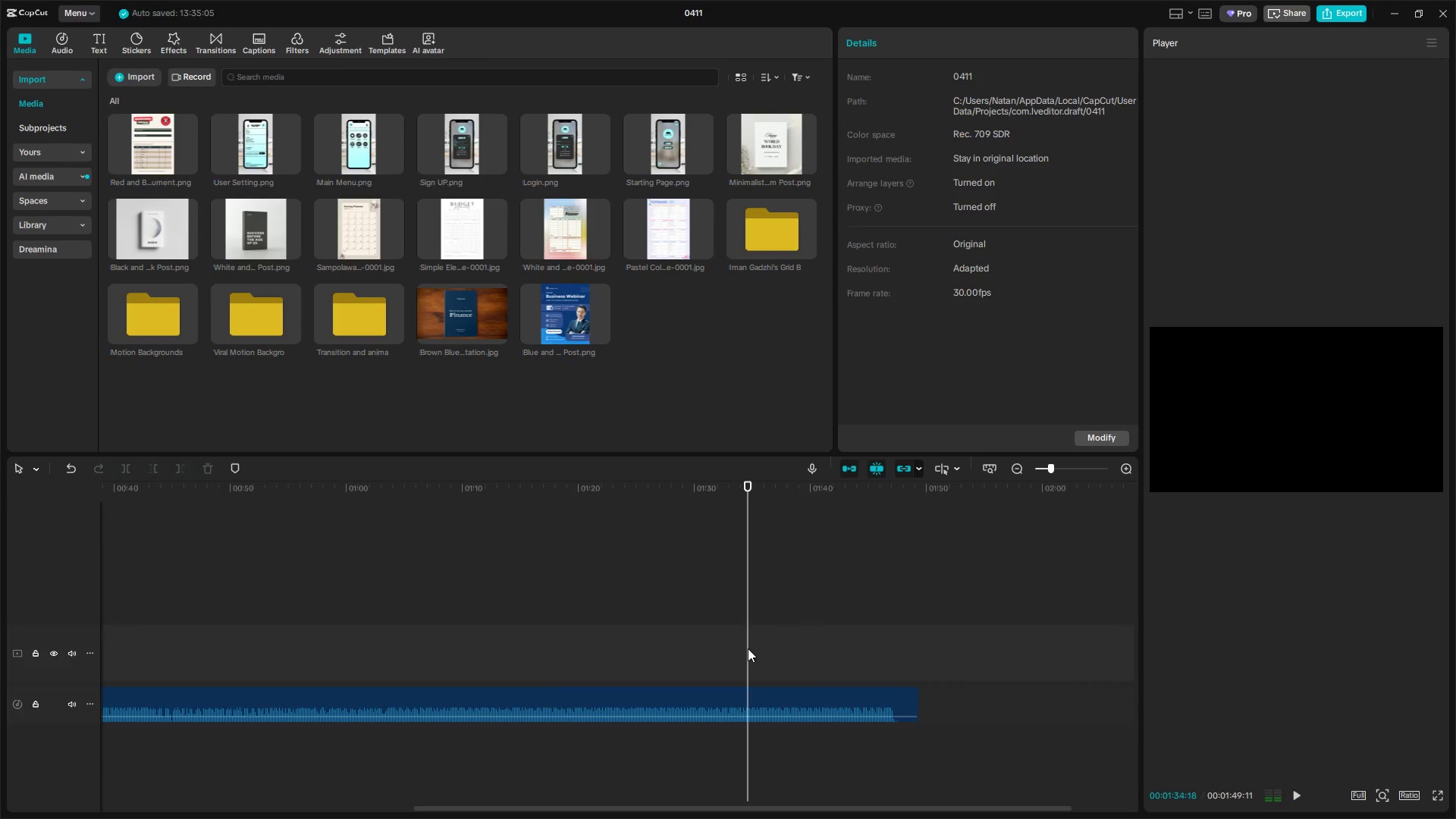 
left_click_drag(start_coordinate=[747, 648], to_coordinate=[667, 653])
 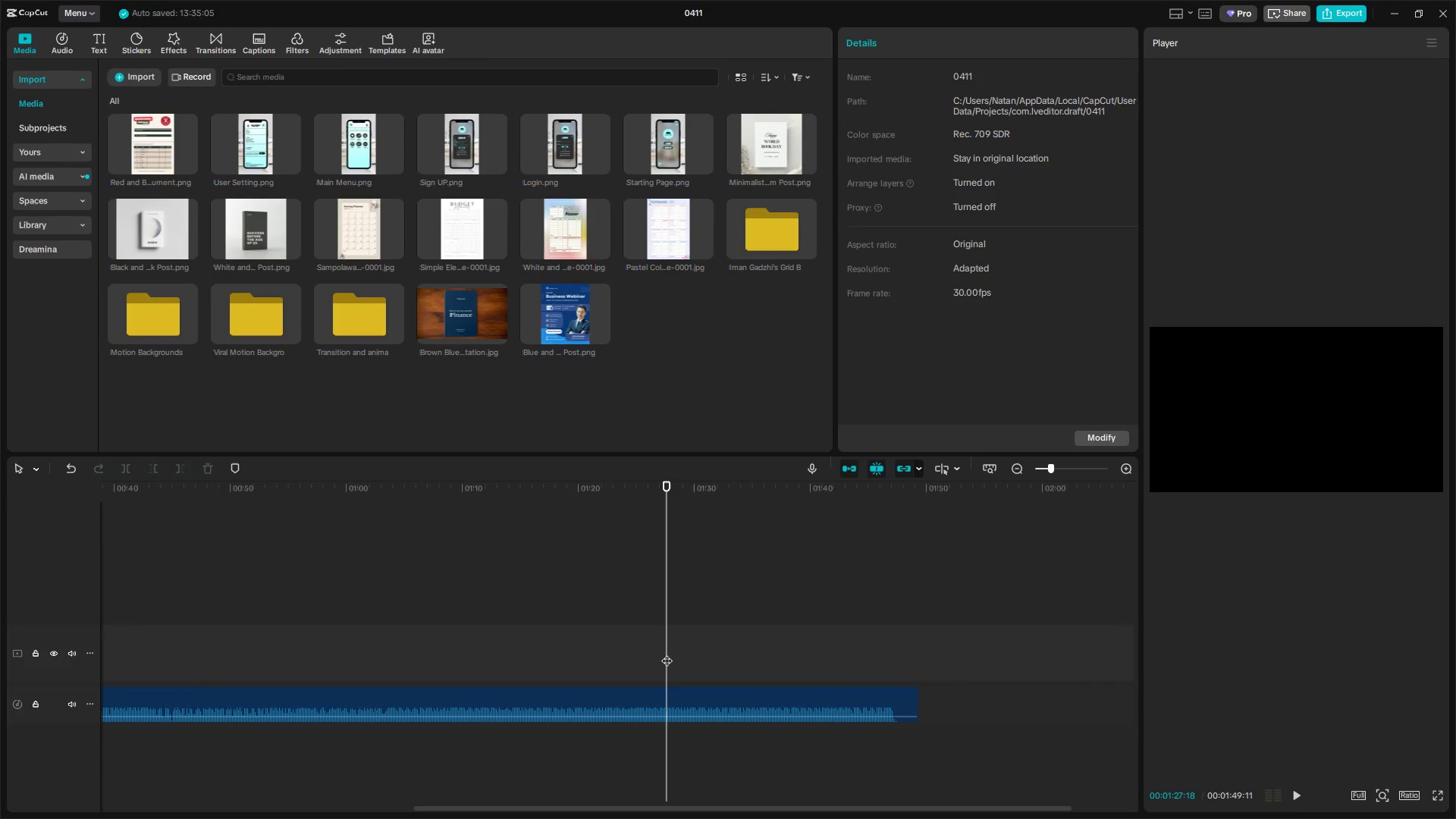 
key(Space)
 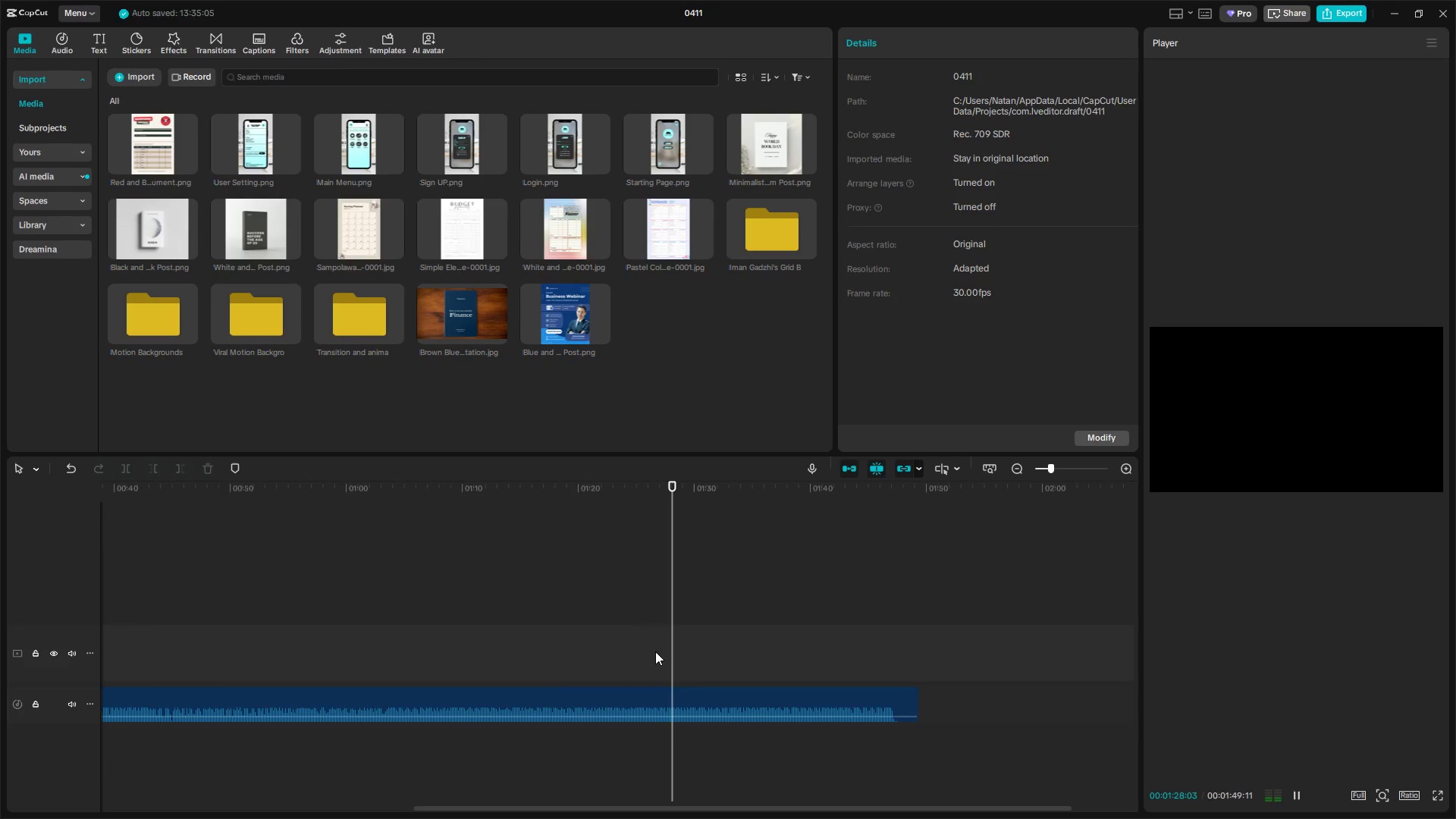 
left_click([615, 643])
 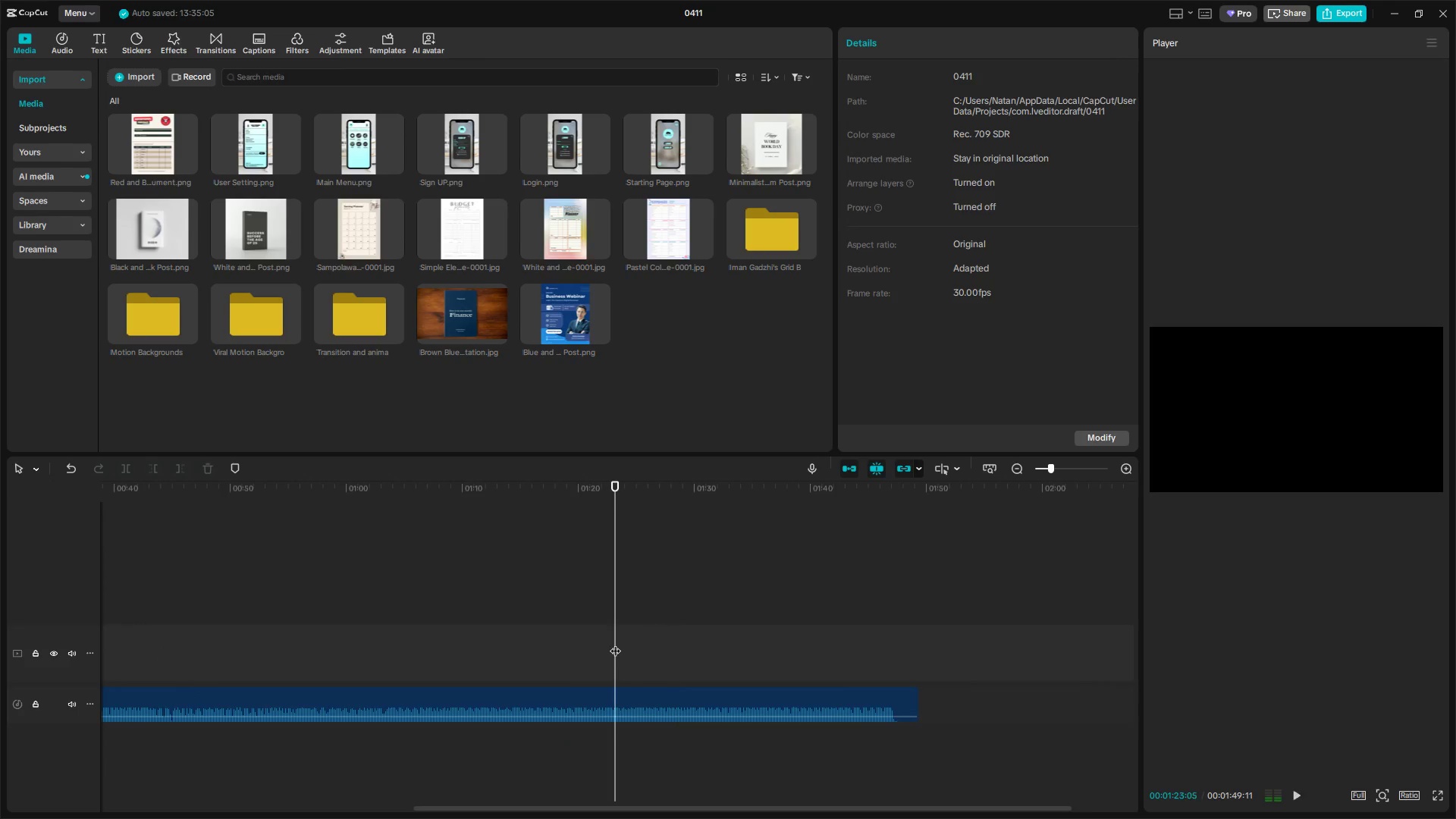 
key(Space)
 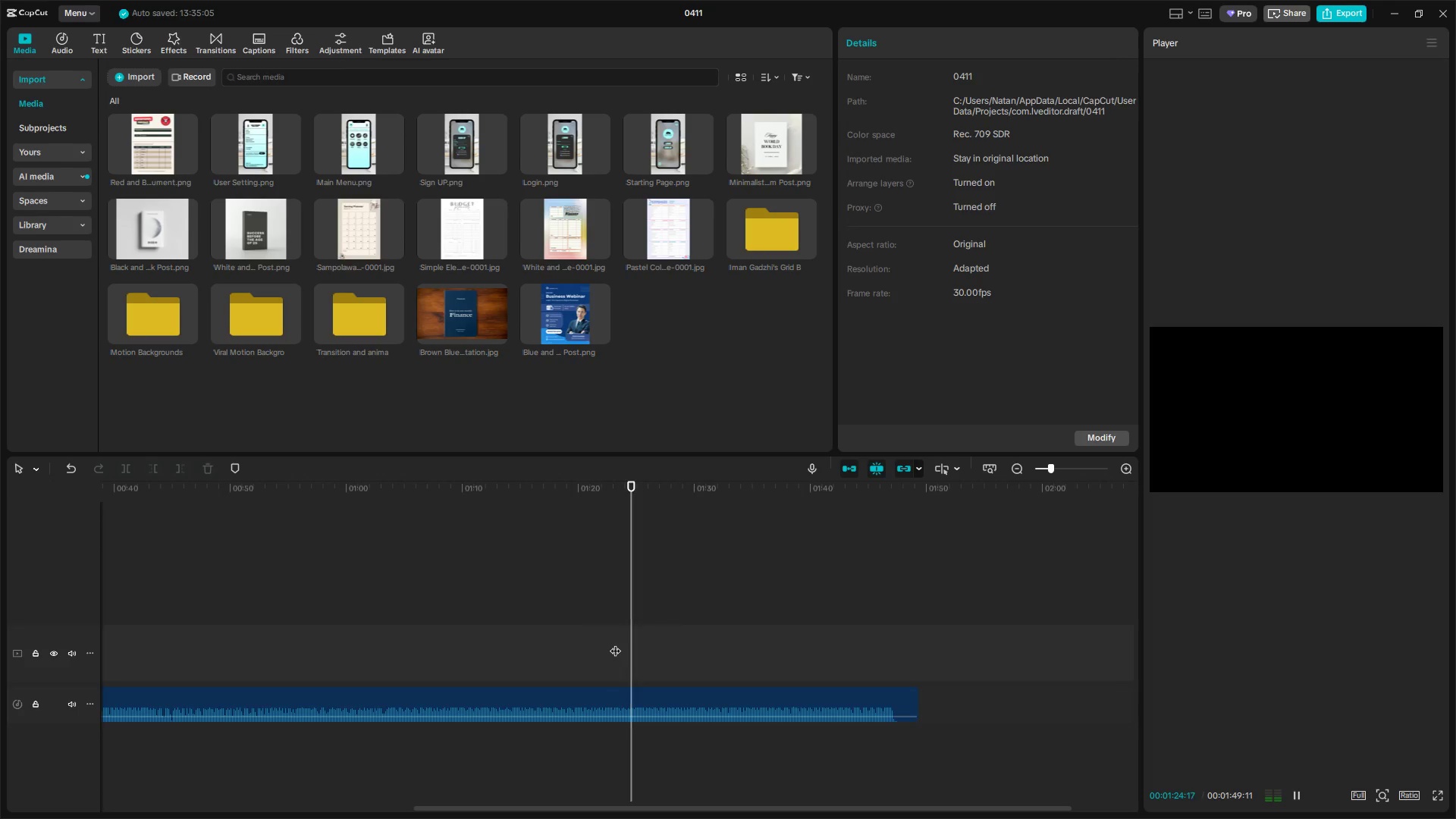 
left_click([559, 643])
 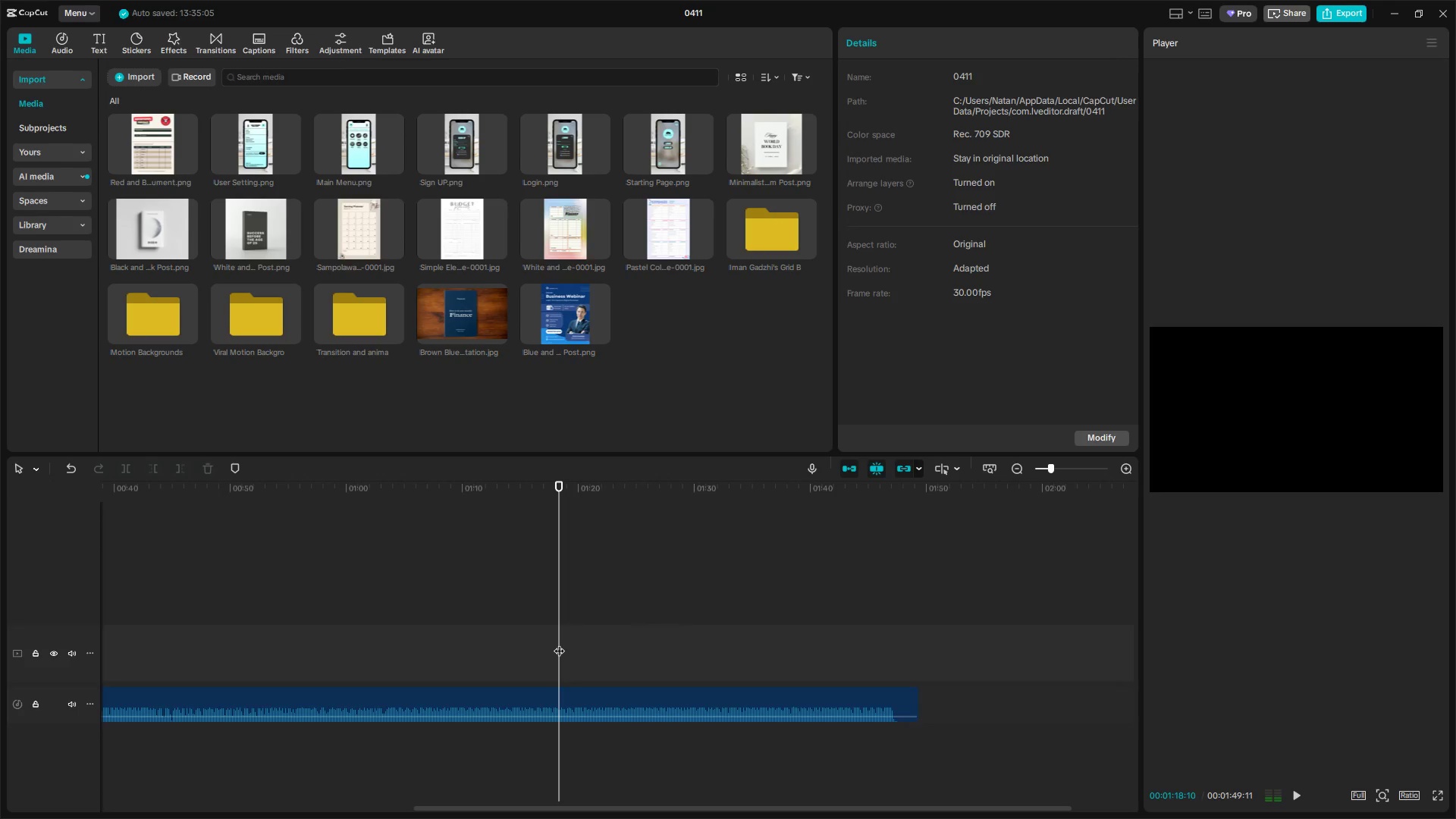 
key(Space)
 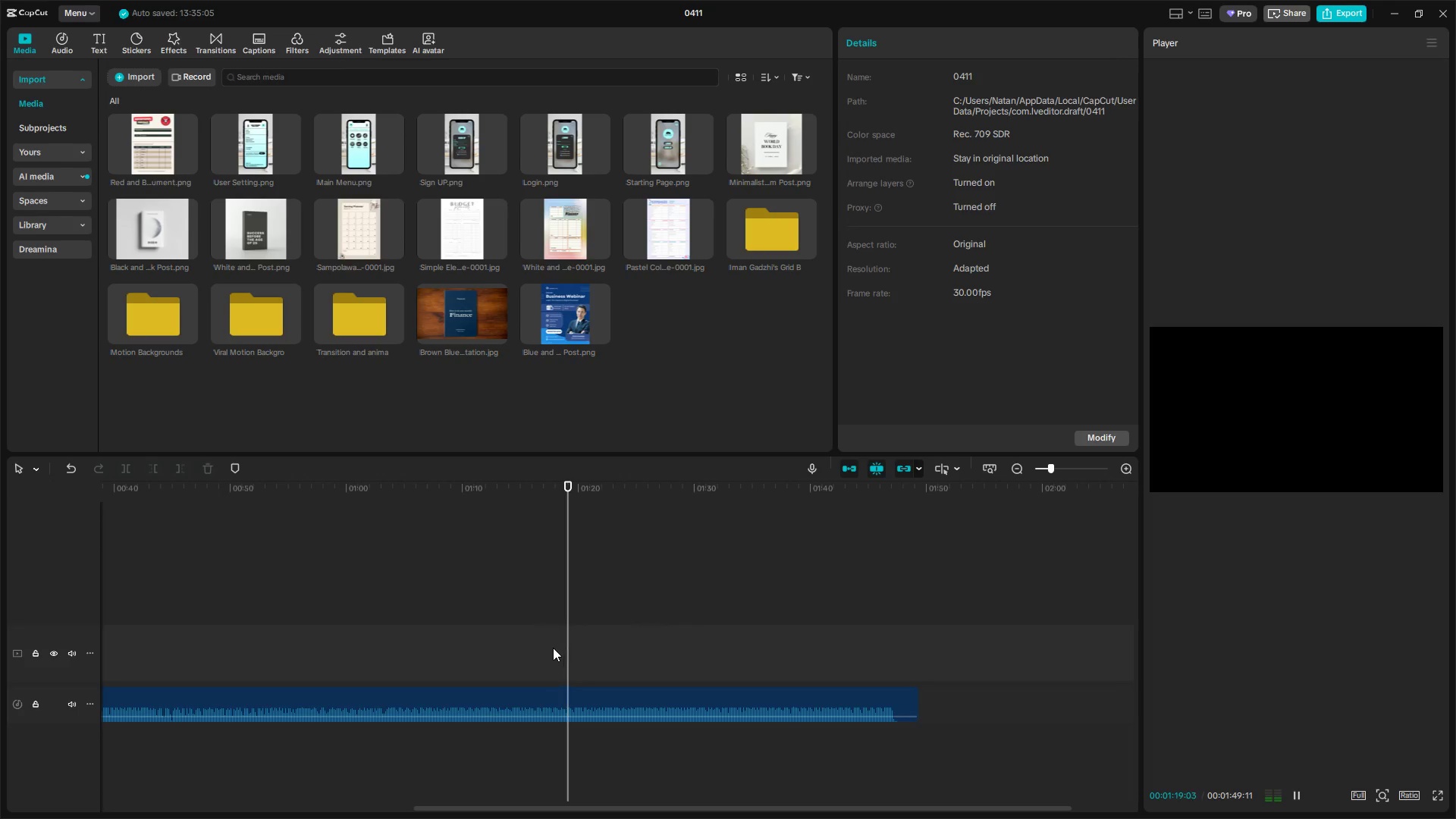 
key(Space)
 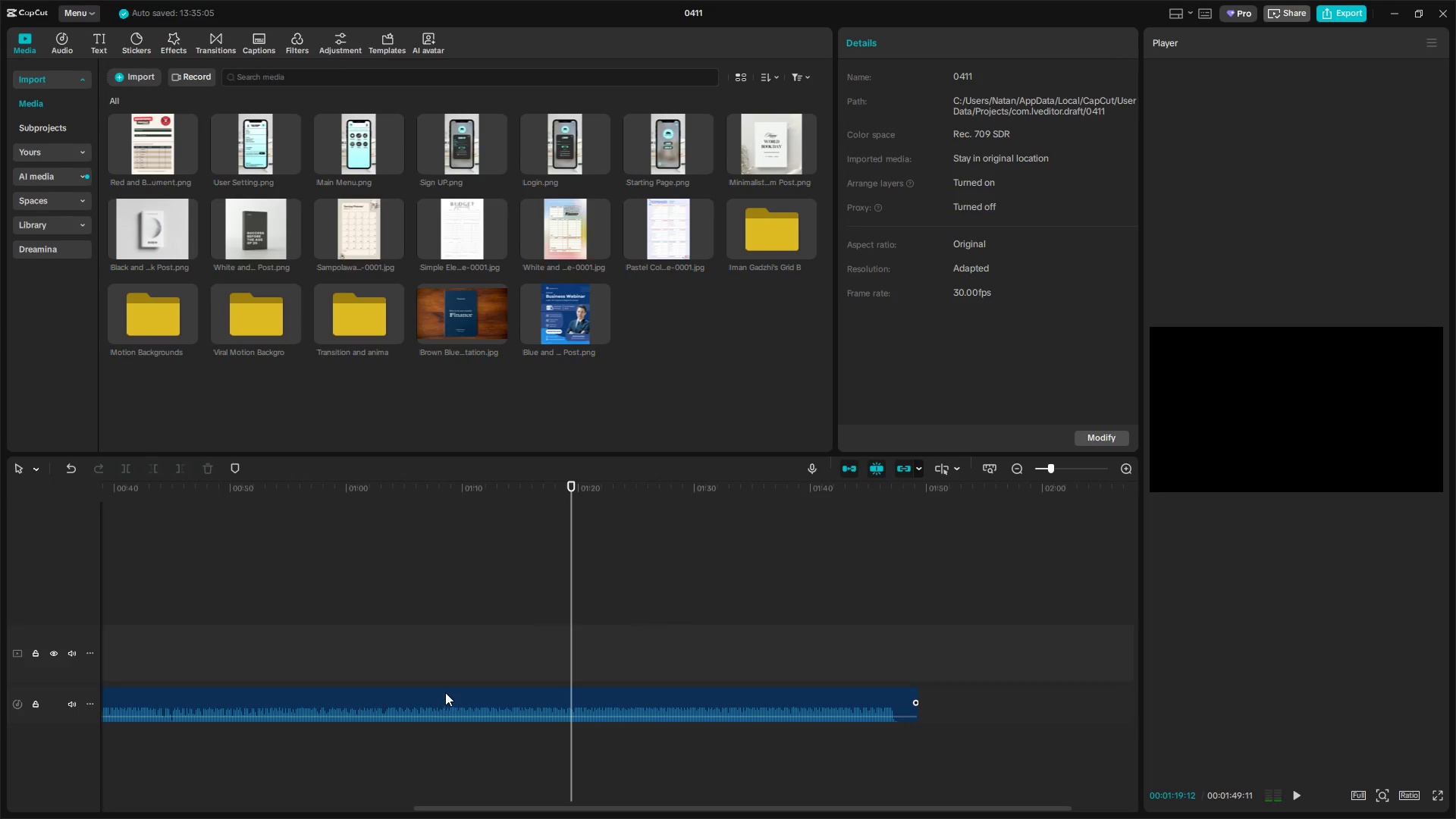 
key(Control+Z)
 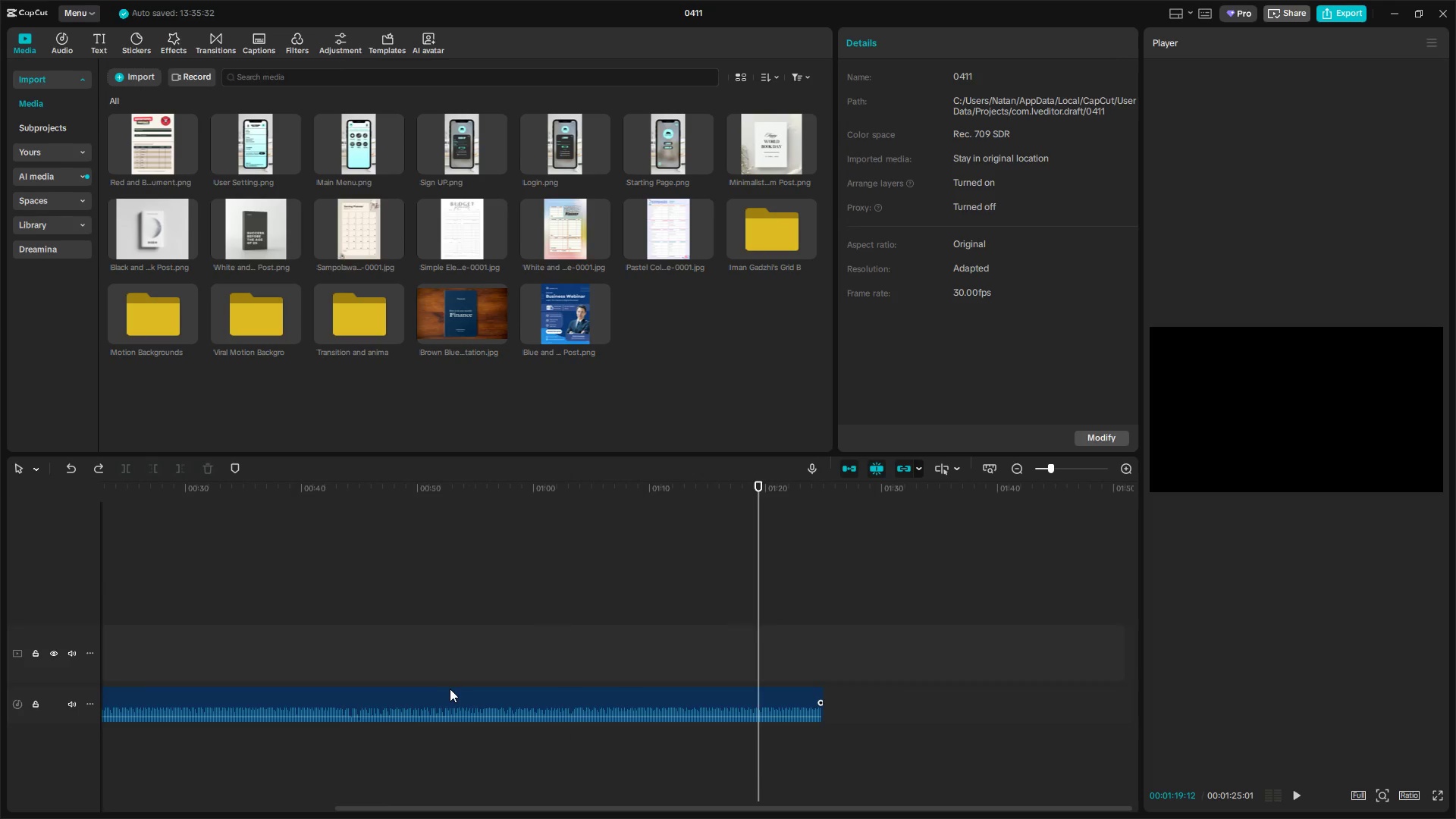 
key(Control+Z)
 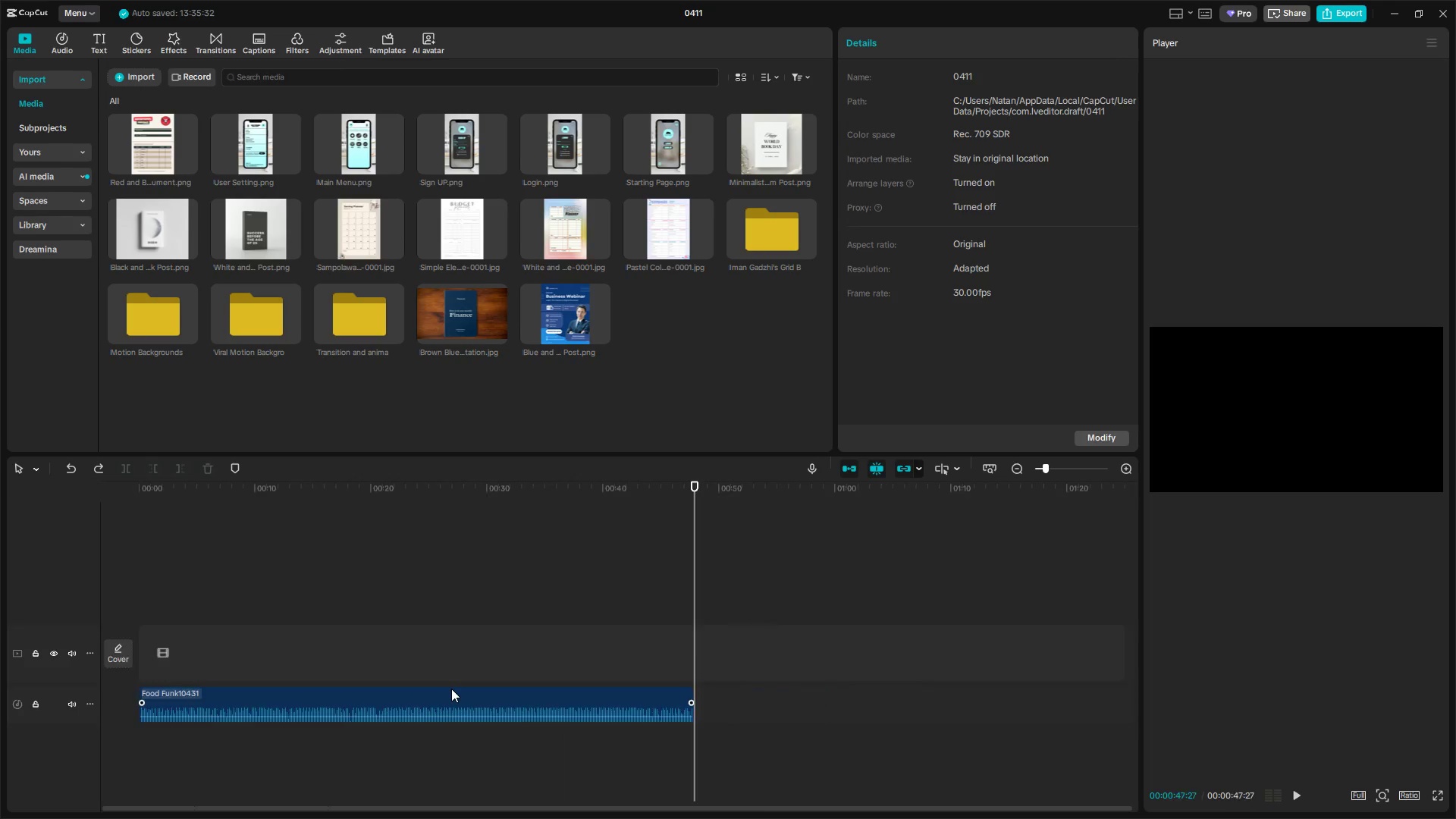 
key(Control+Z)
 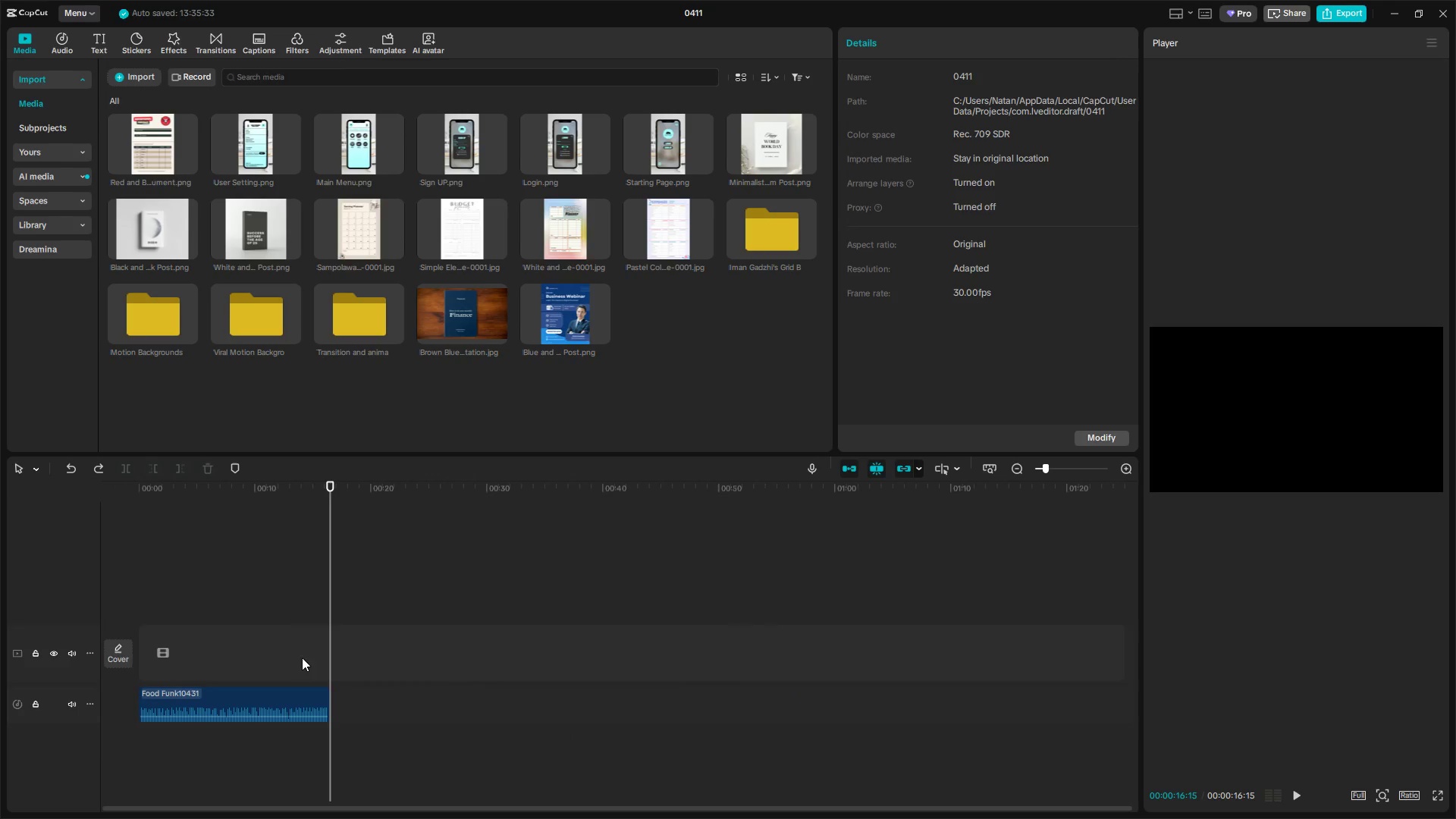 
key(Space)
 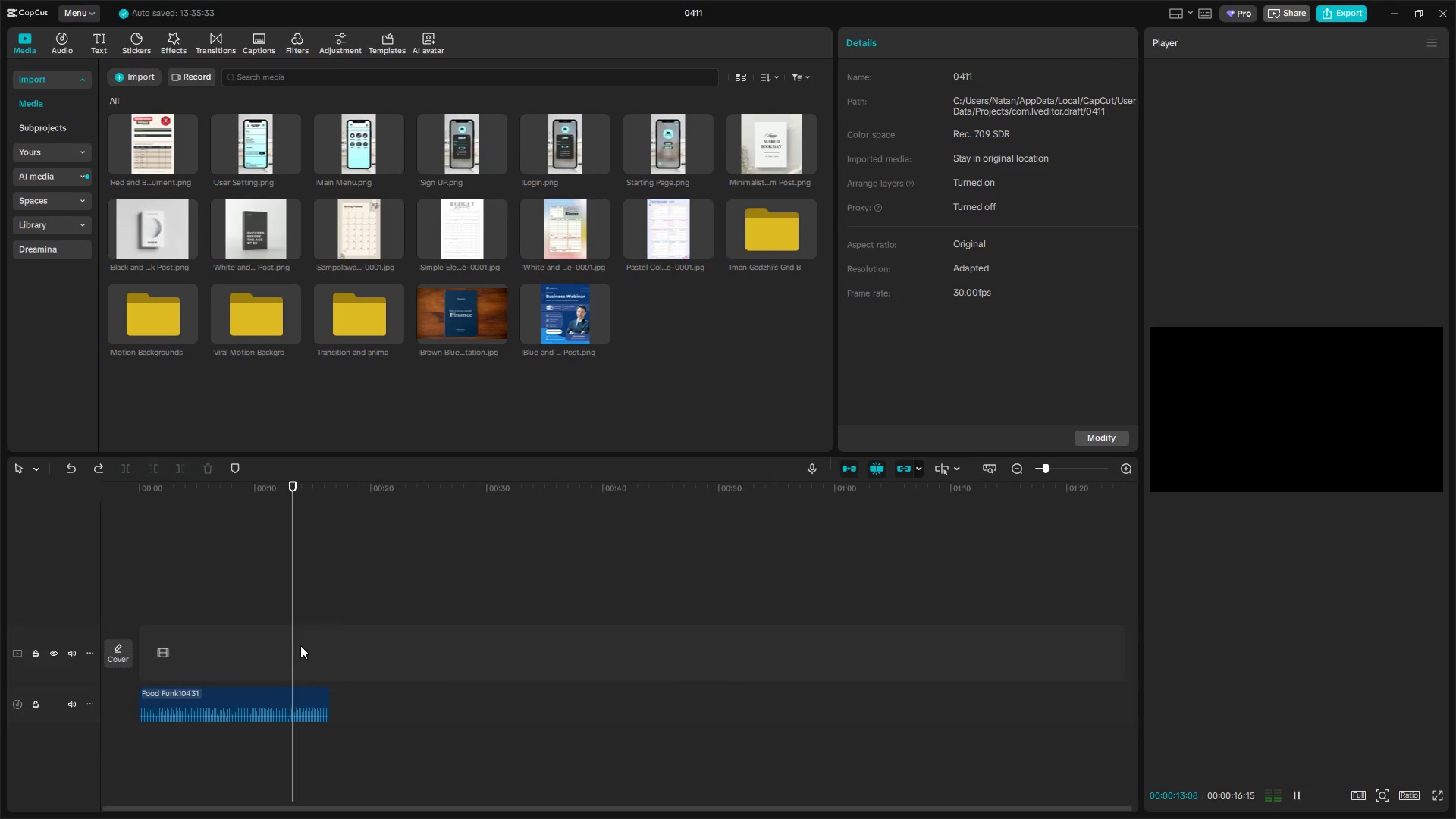 
hold_key(key=ControlLeft, duration=0.5)
 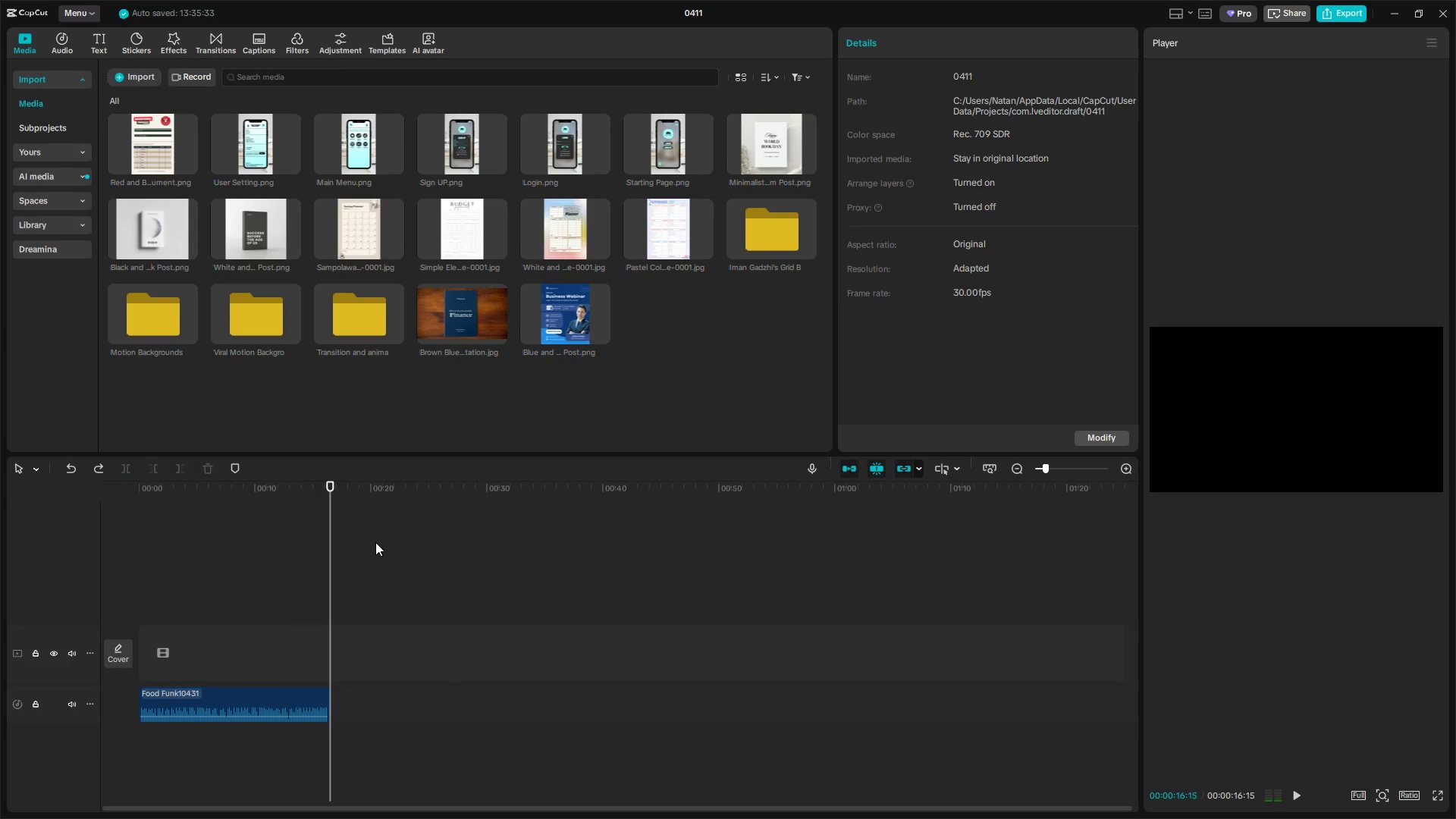 
left_click([170, 597])
 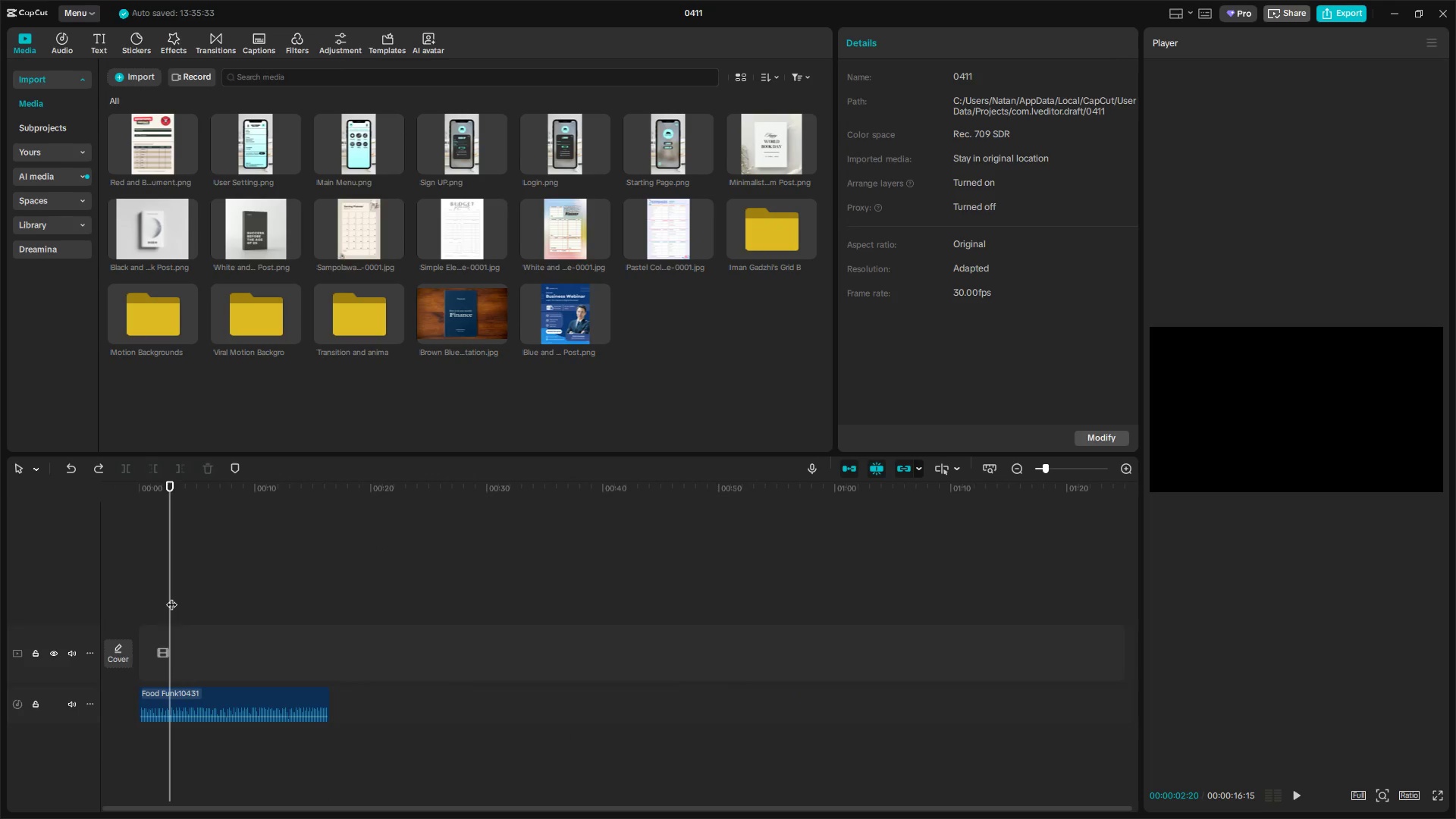 
left_click_drag(start_coordinate=[171, 597], to_coordinate=[47, 590])
 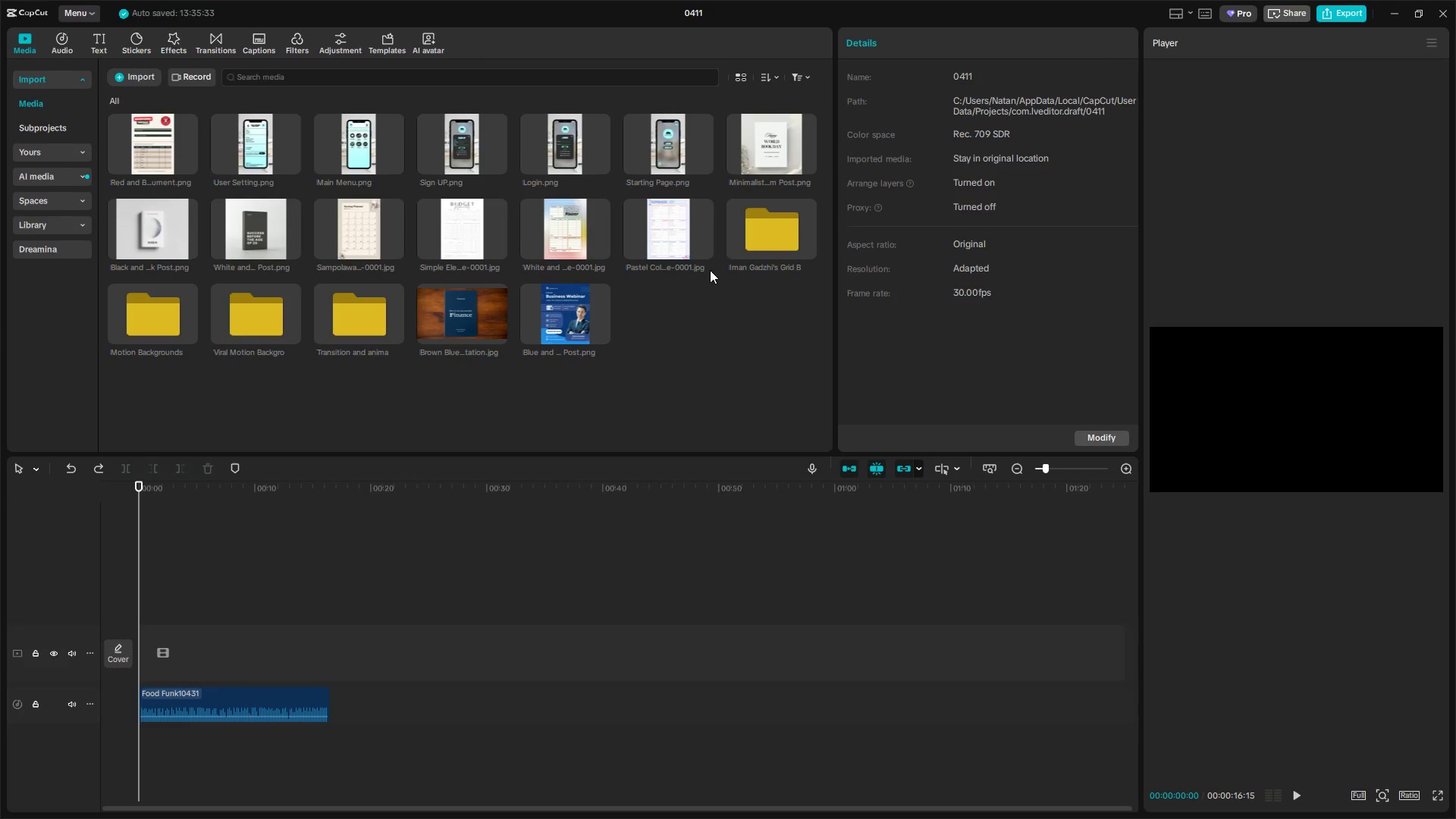 
left_click([1410, 798])
 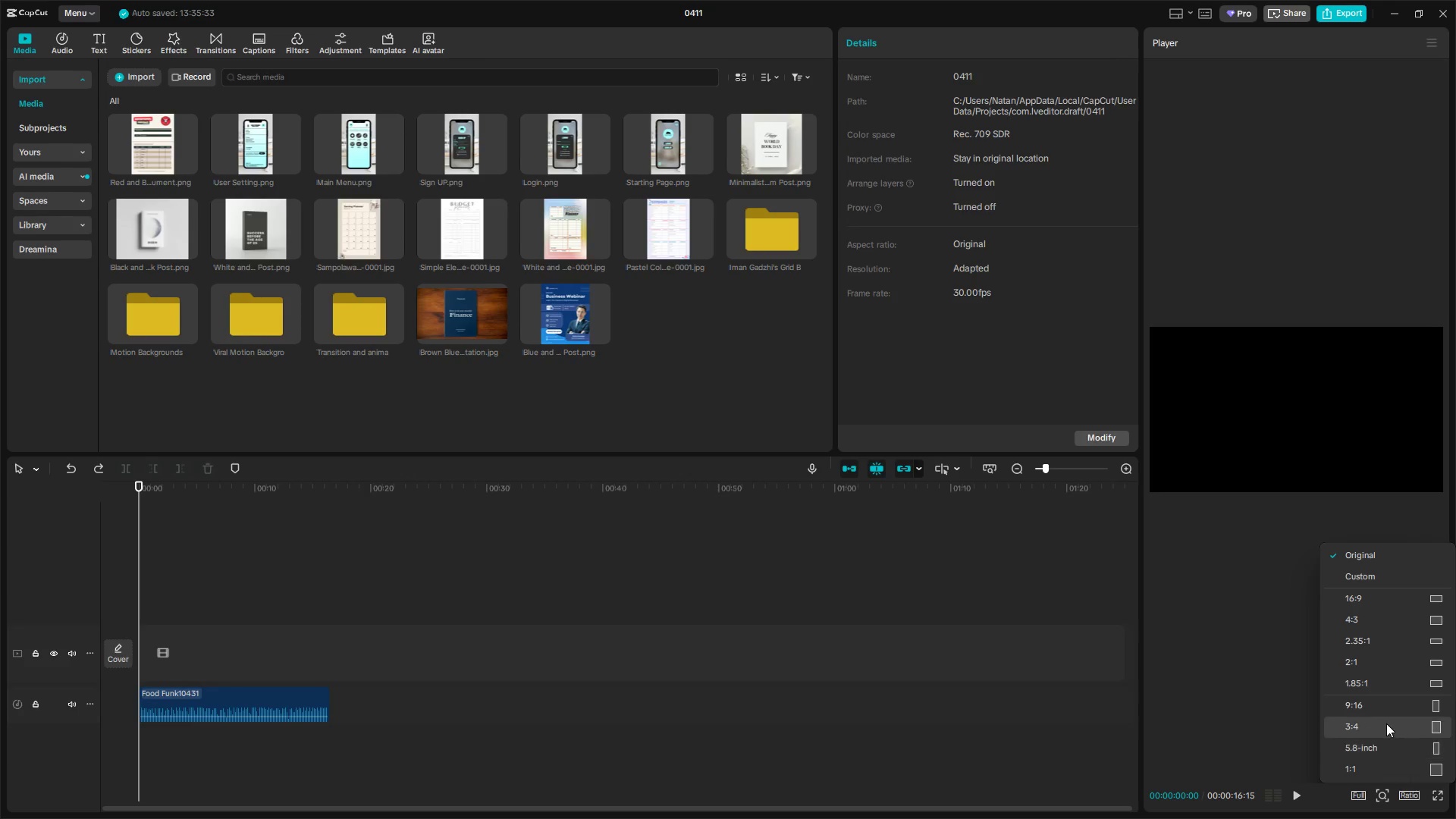 
left_click([1386, 711])
 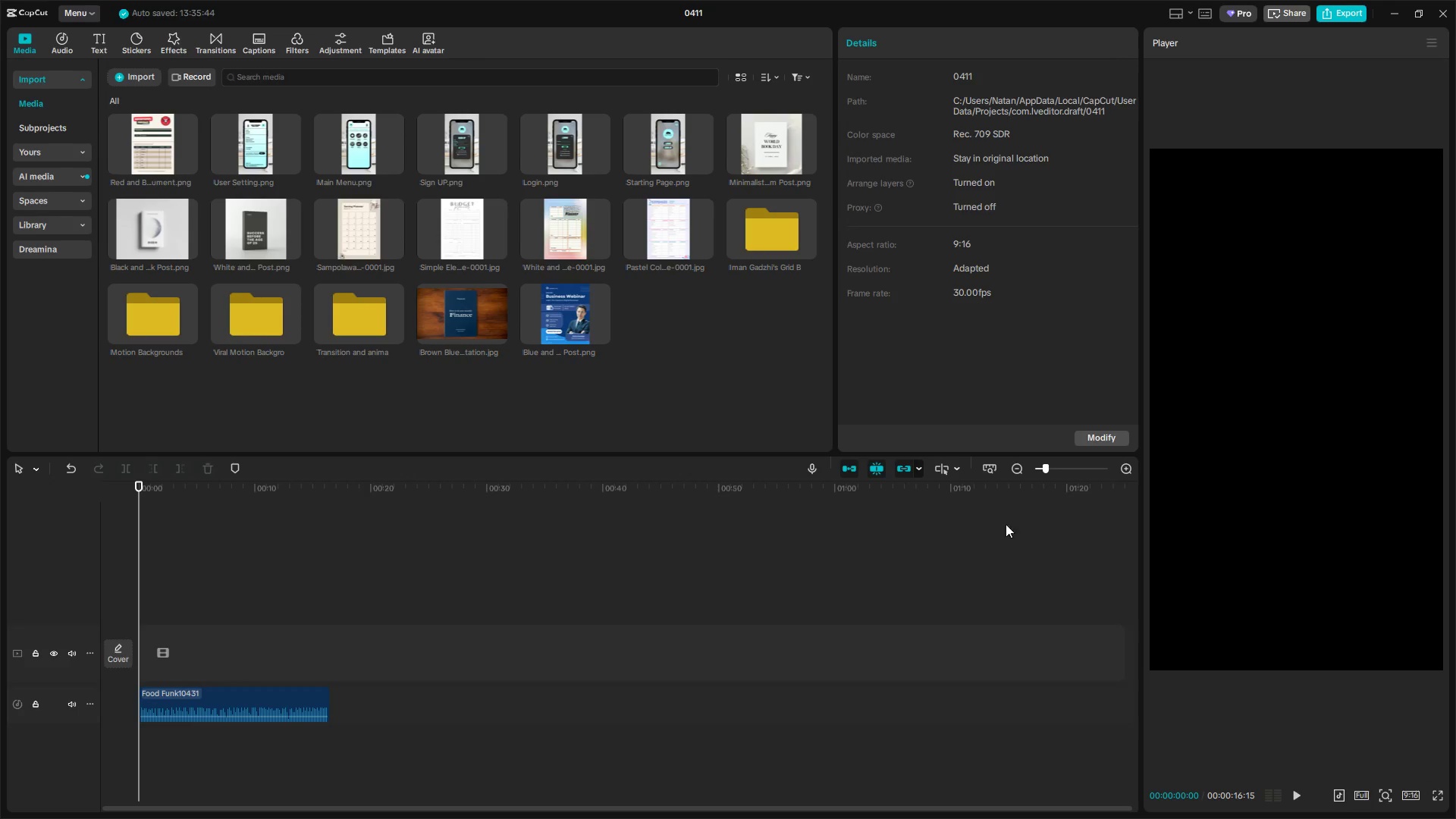 
double_click([764, 237])
 